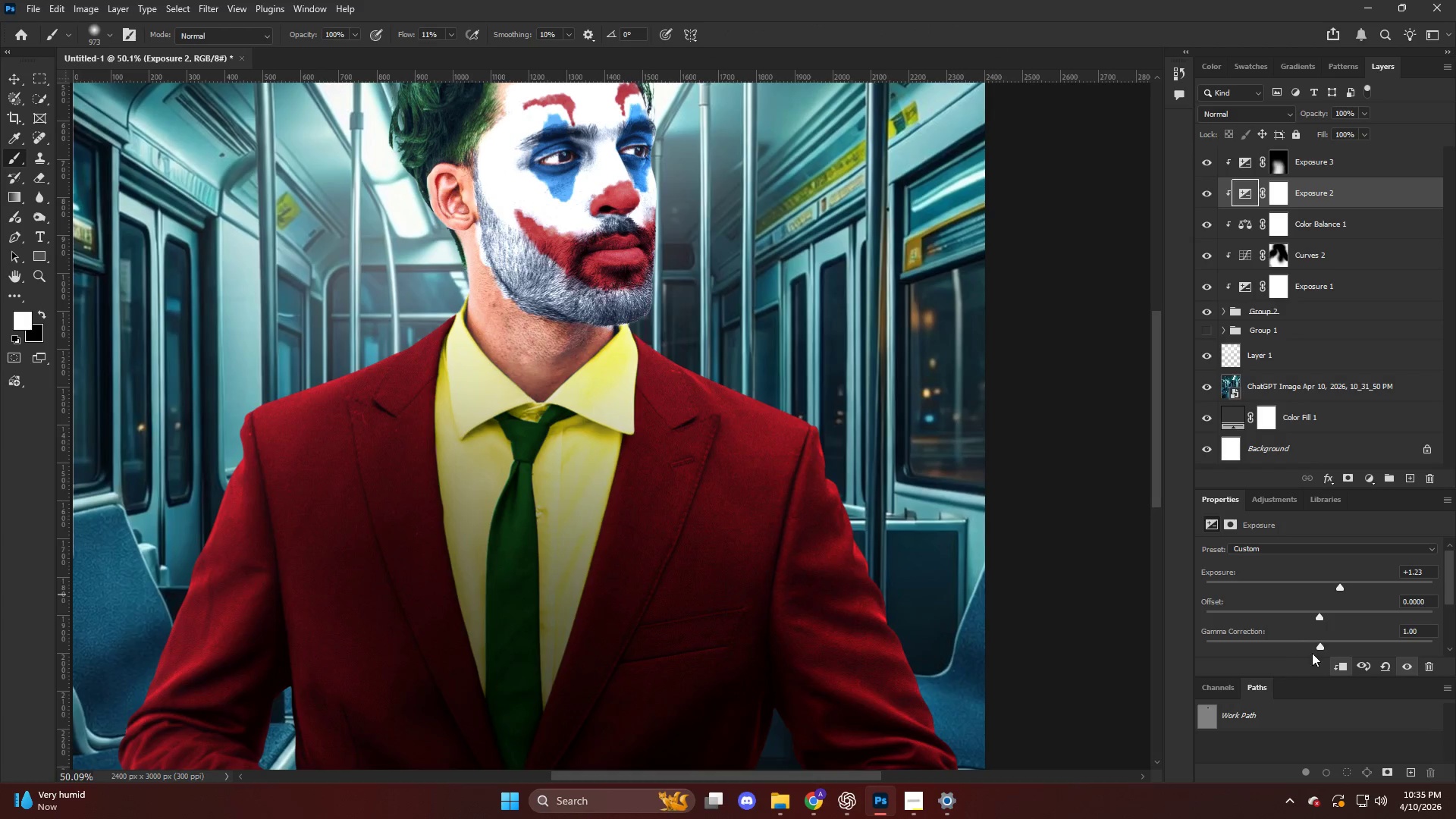 
left_click_drag(start_coordinate=[1306, 640], to_coordinate=[1266, 644])
 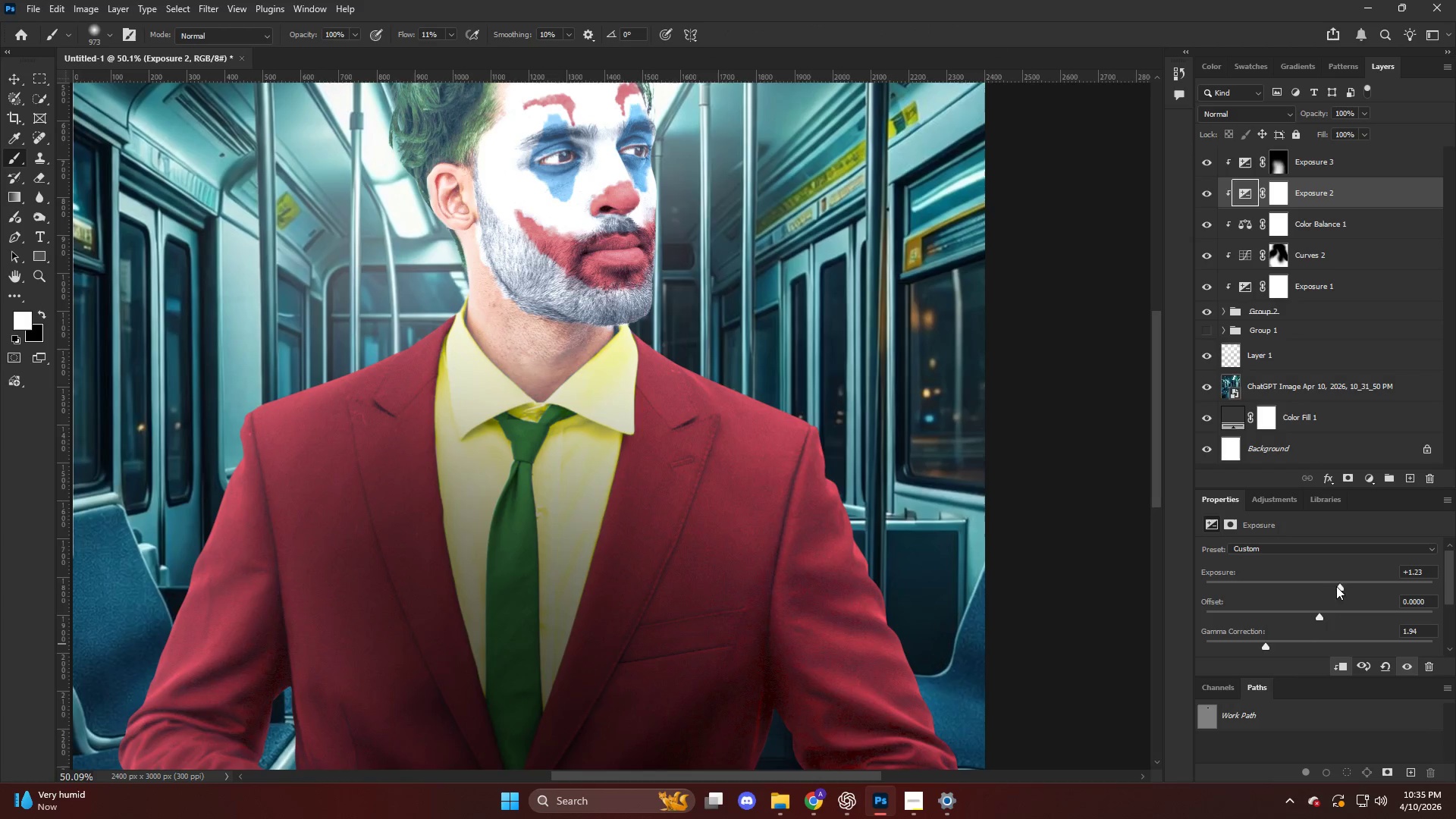 
left_click_drag(start_coordinate=[1343, 584], to_coordinate=[1376, 595])
 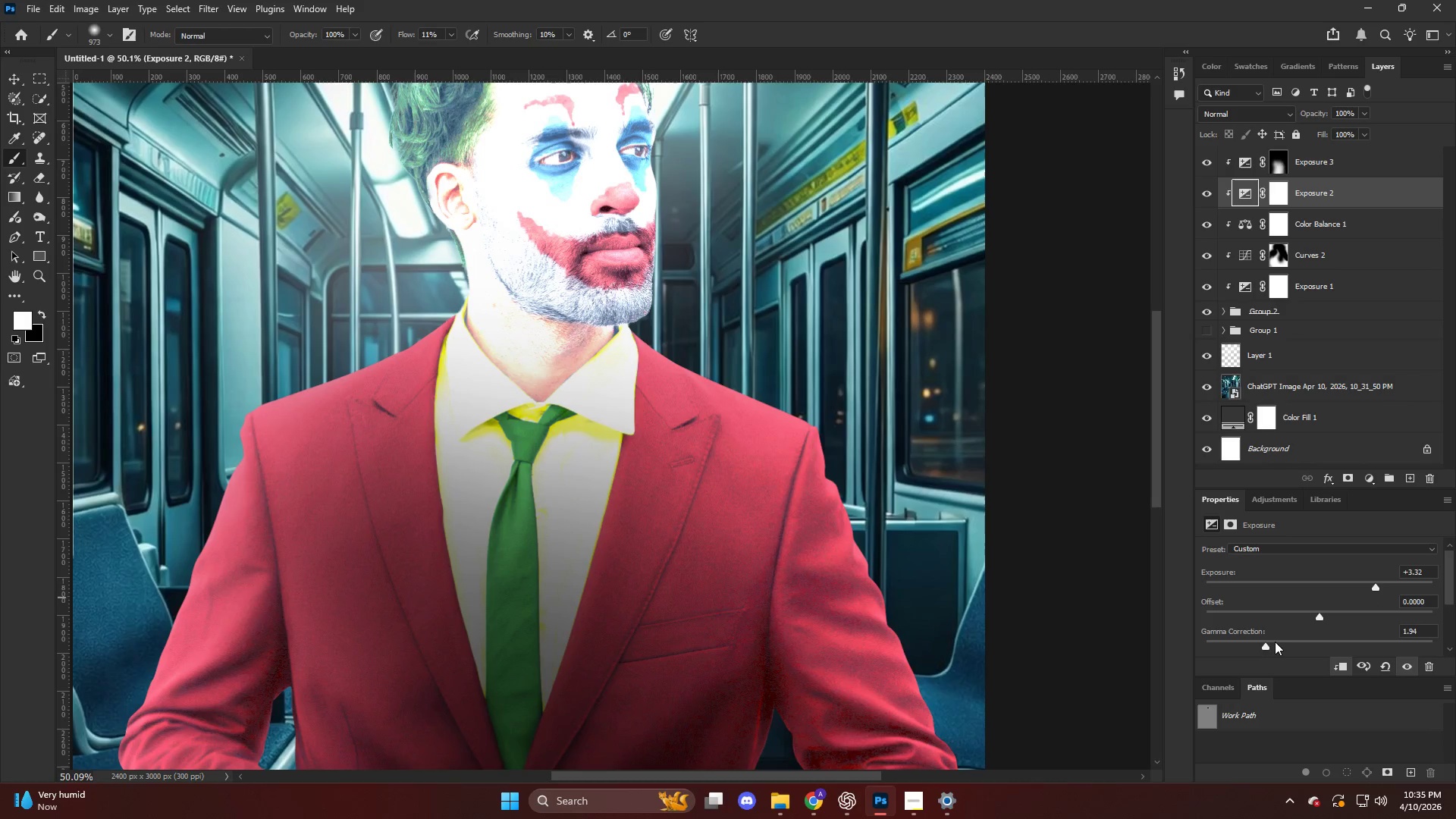 
left_click_drag(start_coordinate=[1272, 642], to_coordinate=[1288, 641])
 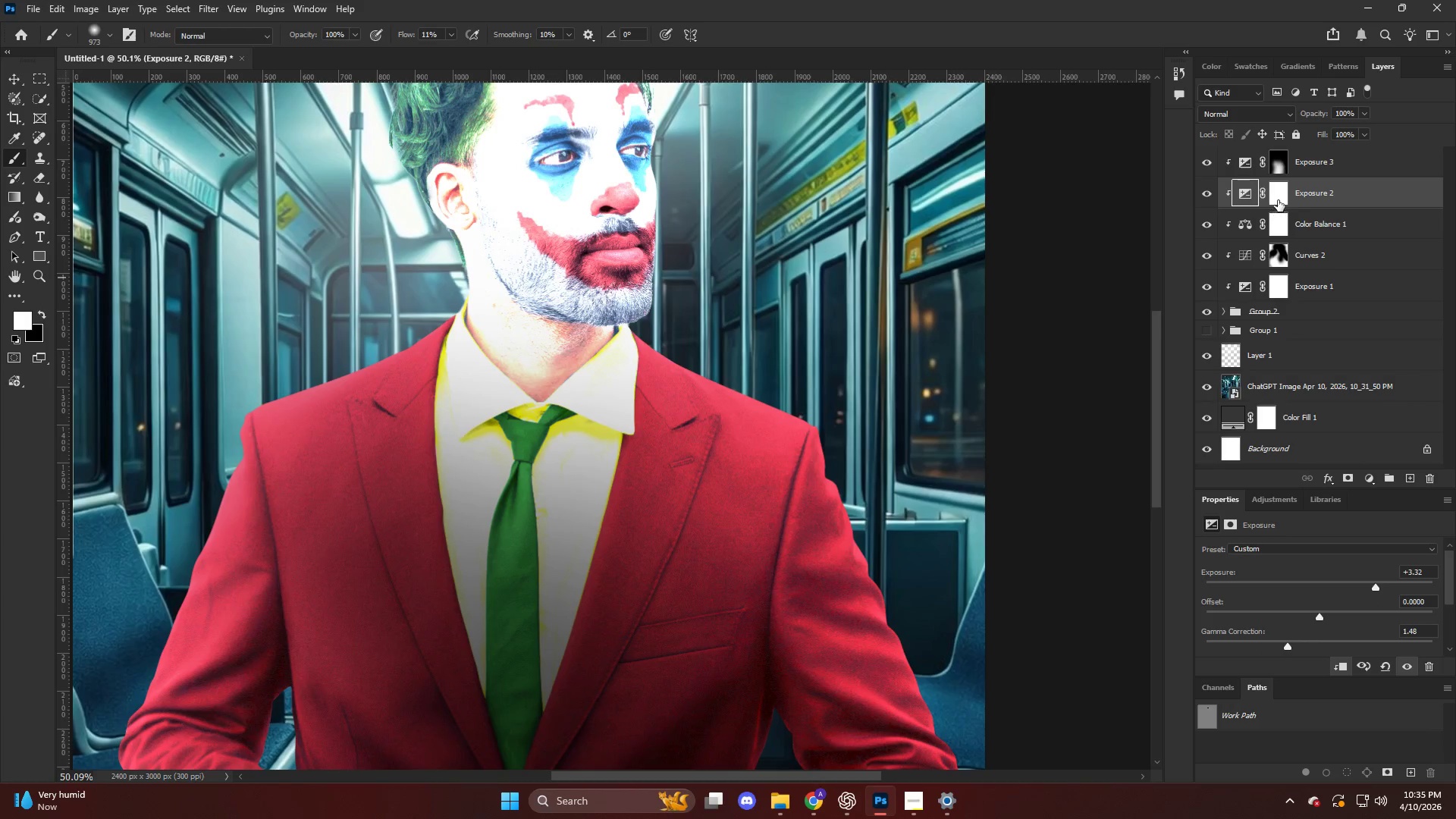 
key(Control+I)
 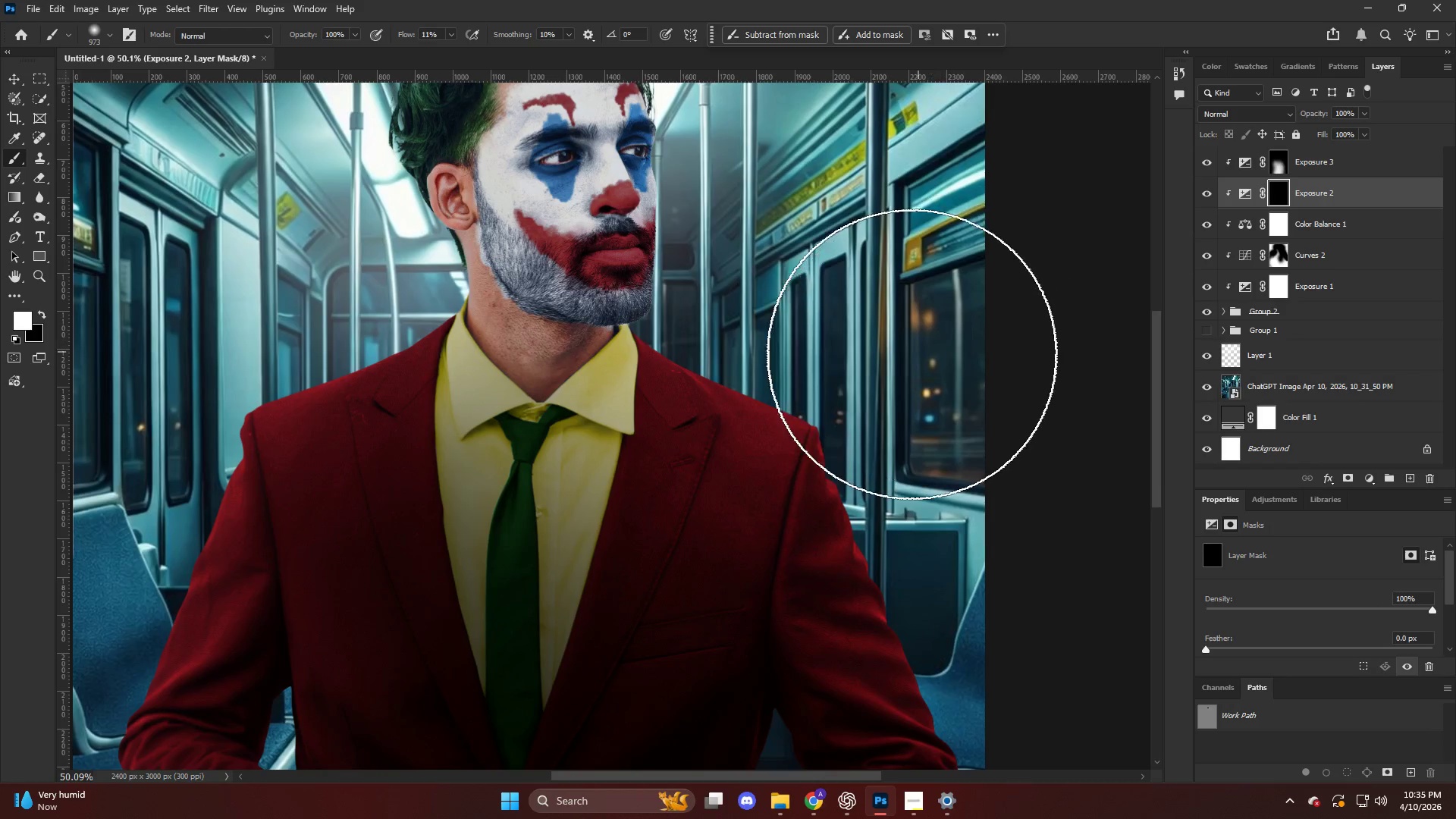 
key(Alt+AltLeft)
 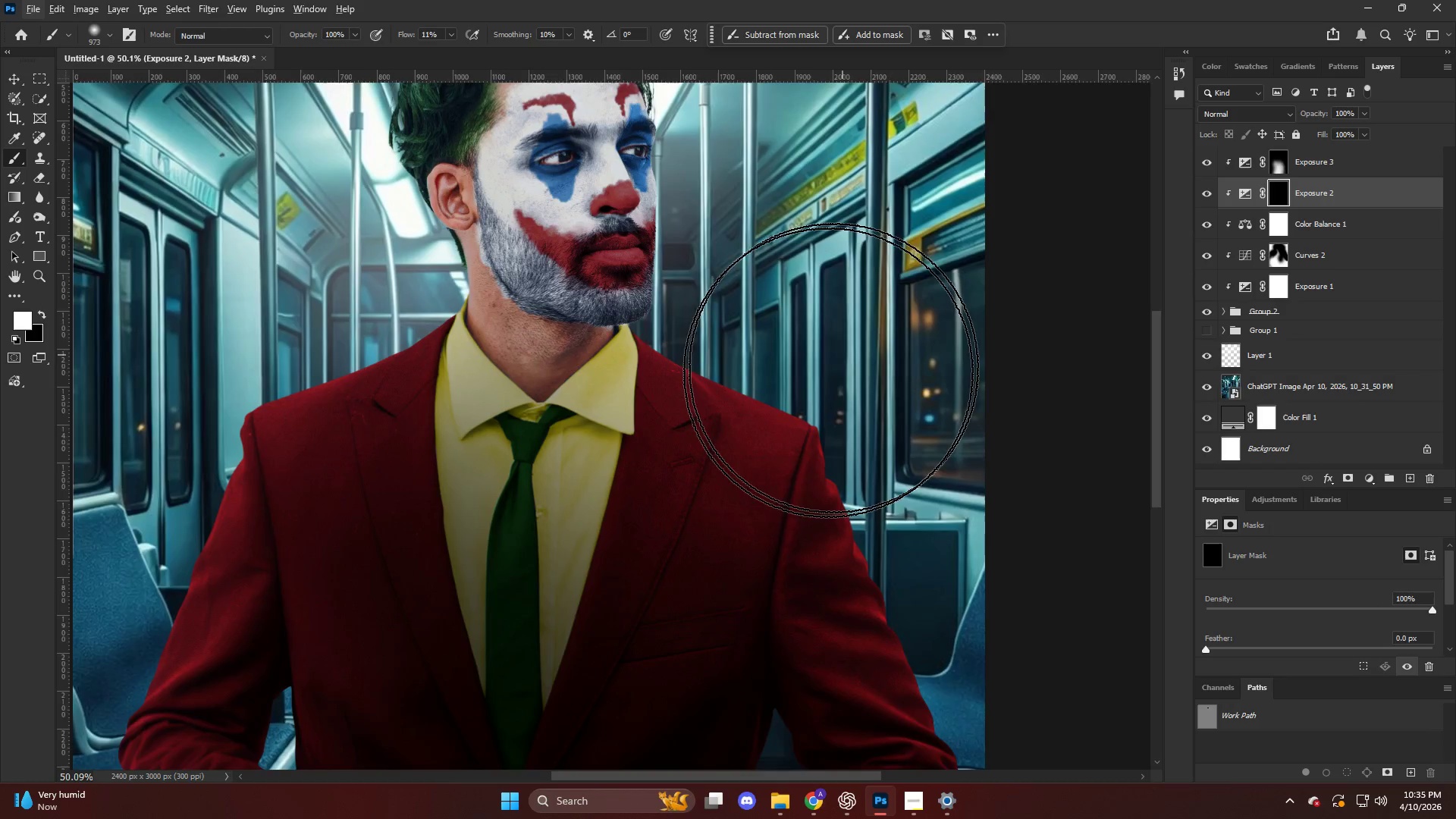 
hold_key(key=AltLeft, duration=0.72)
 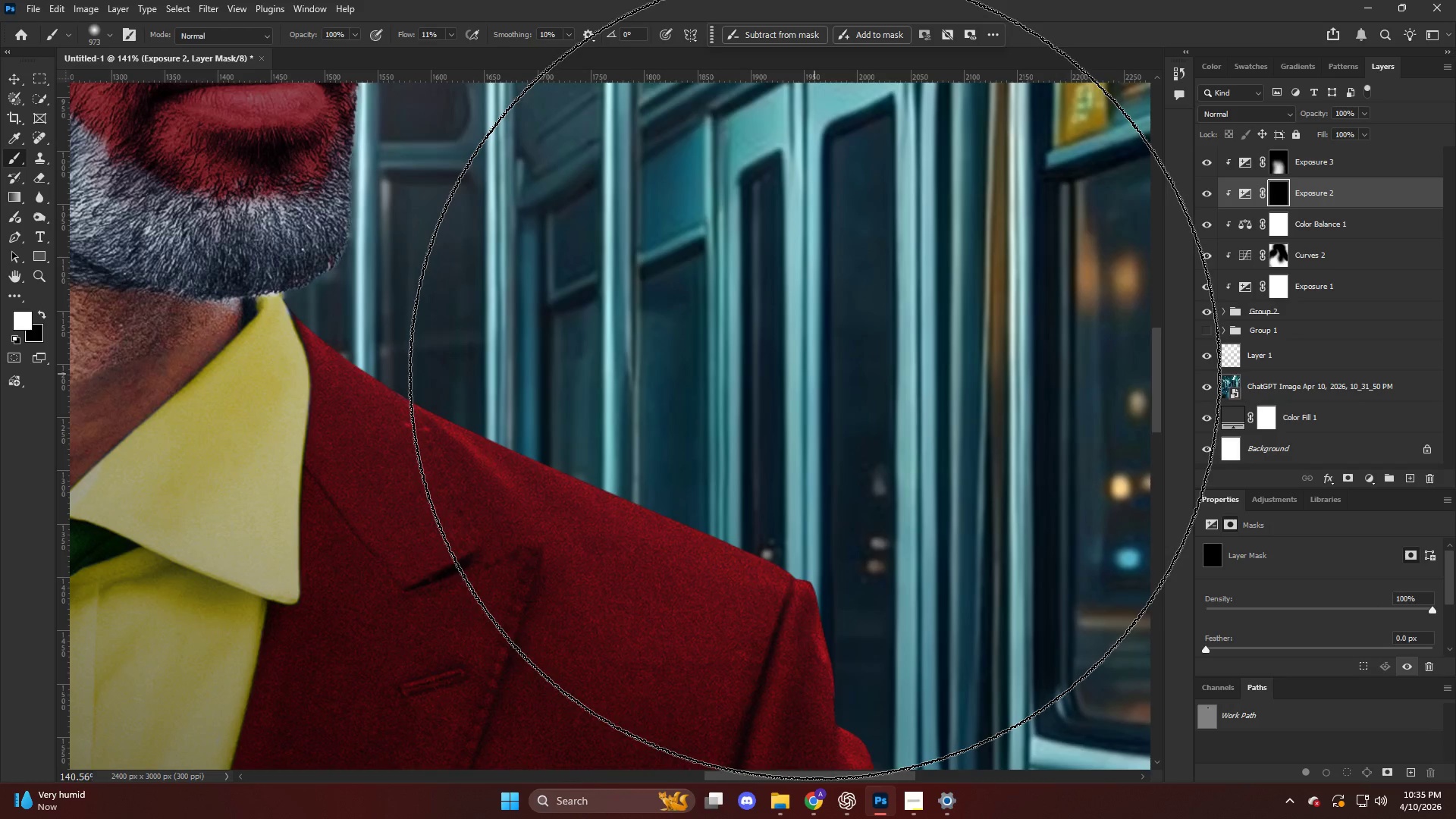 
key(B)
 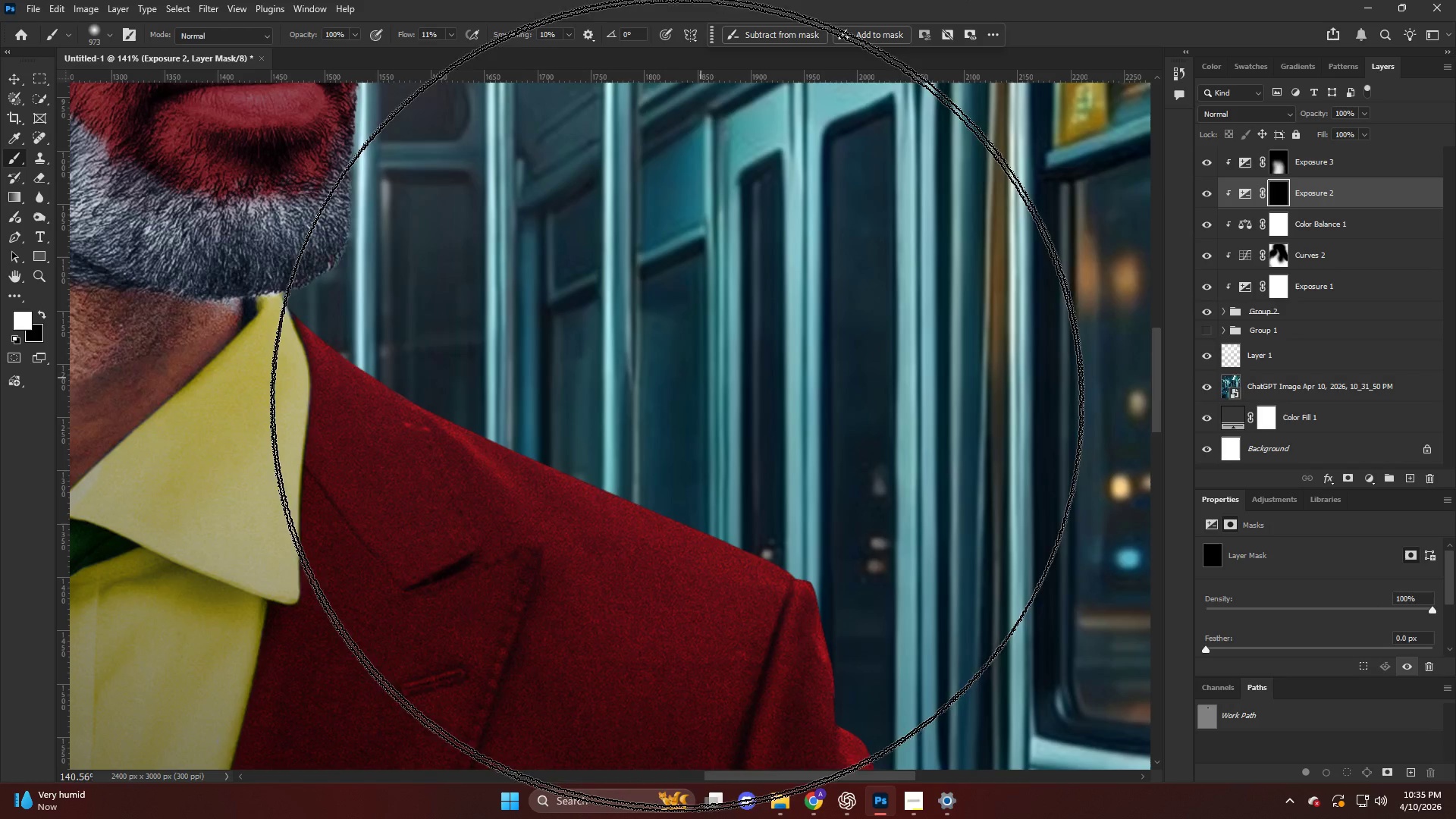 
hold_key(key=AltLeft, duration=1.53)
 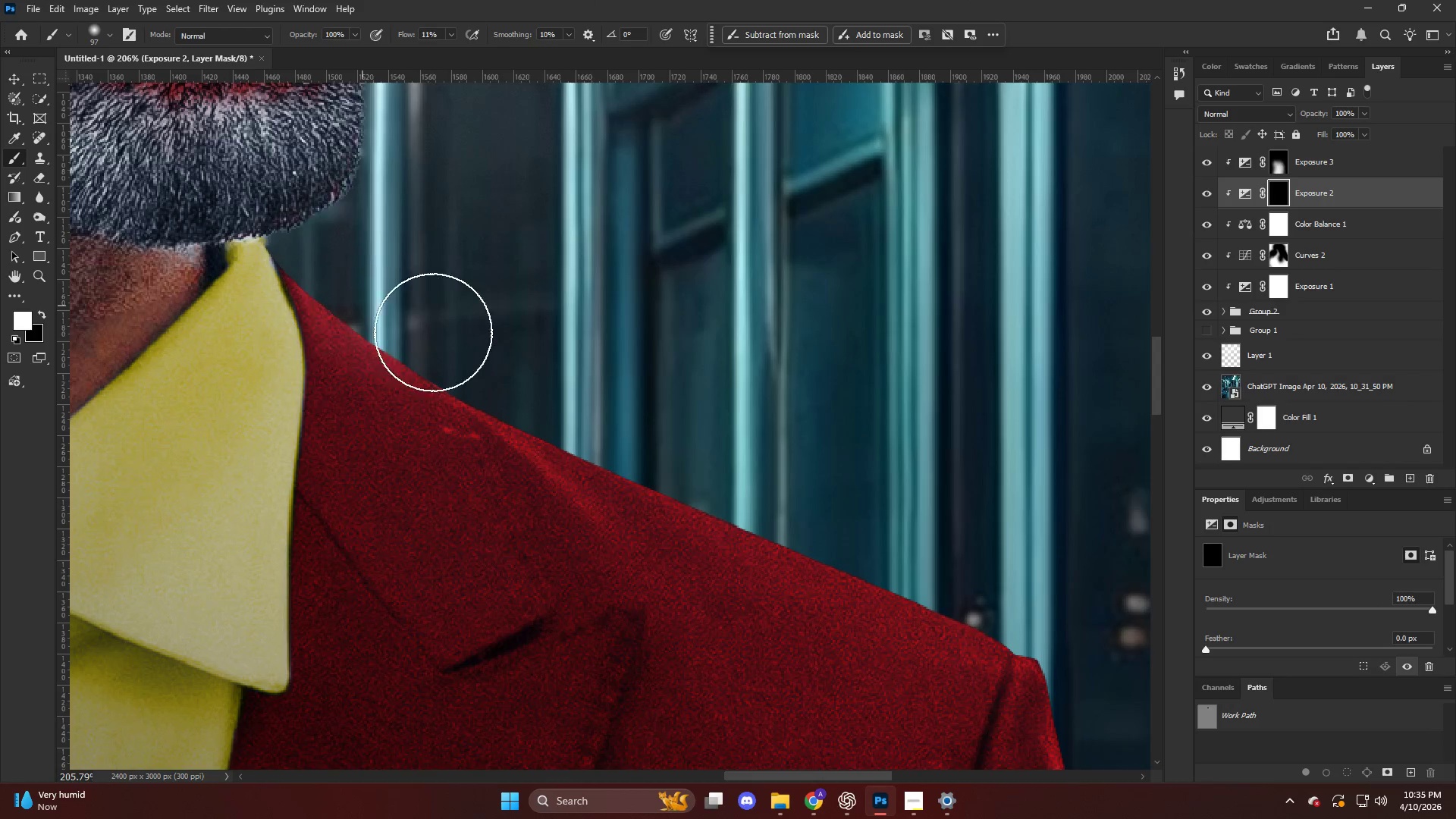 
scroll: coordinate [322, 410], scroll_direction: up, amount: 20.0
 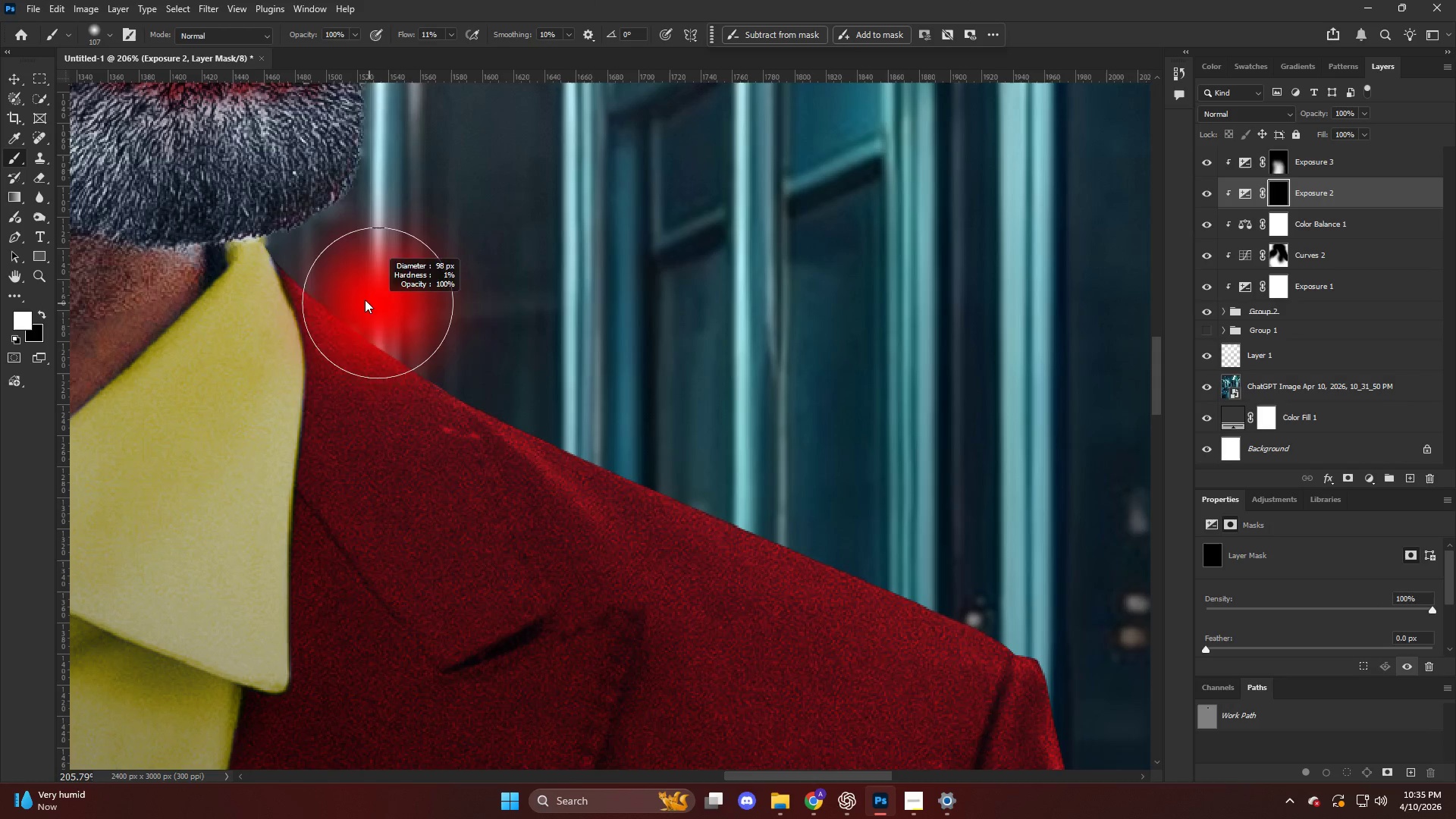 
left_click_drag(start_coordinate=[341, 289], to_coordinate=[616, 388])
 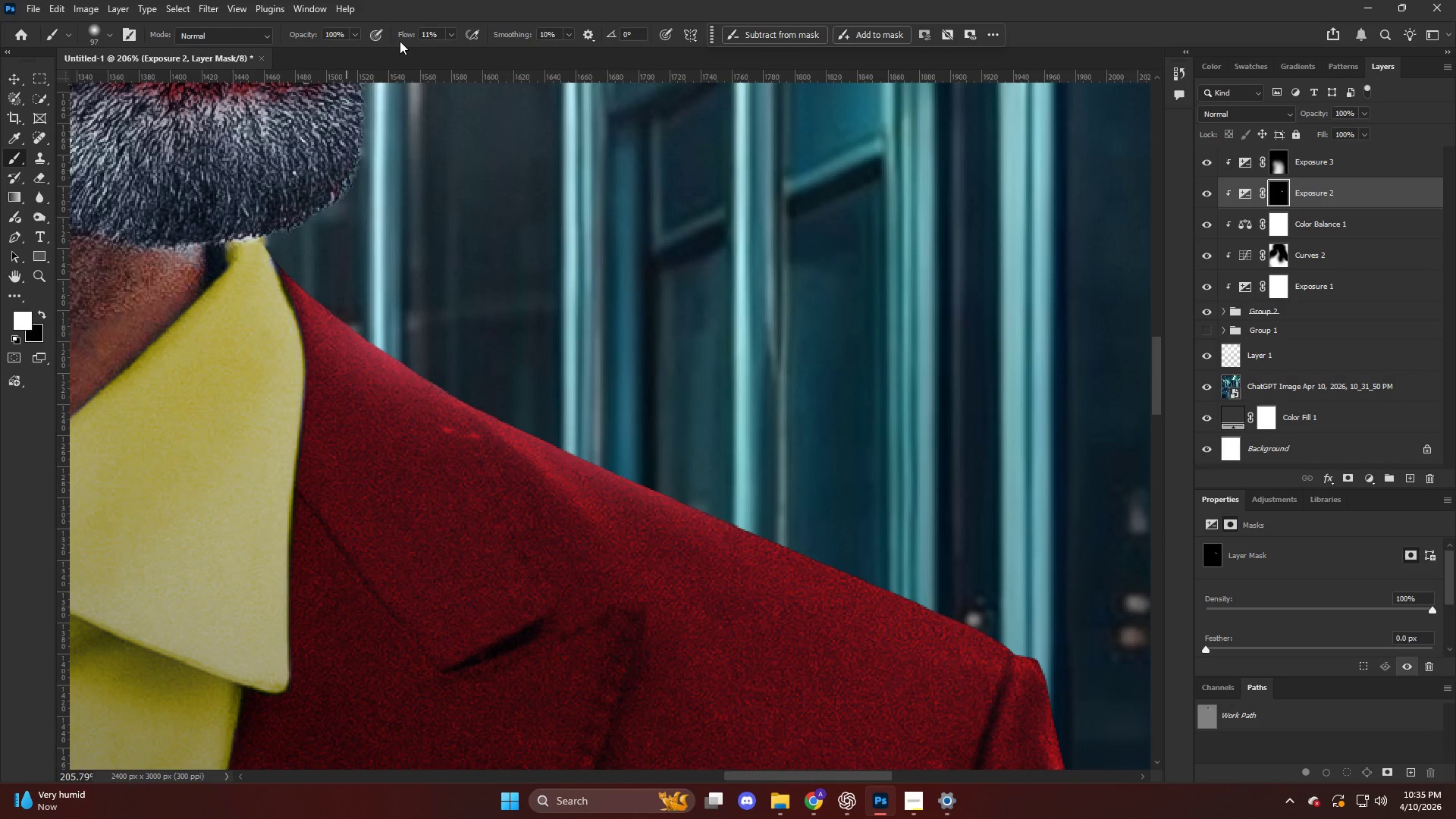 
left_click_drag(start_coordinate=[405, 41], to_coordinate=[413, 41])
 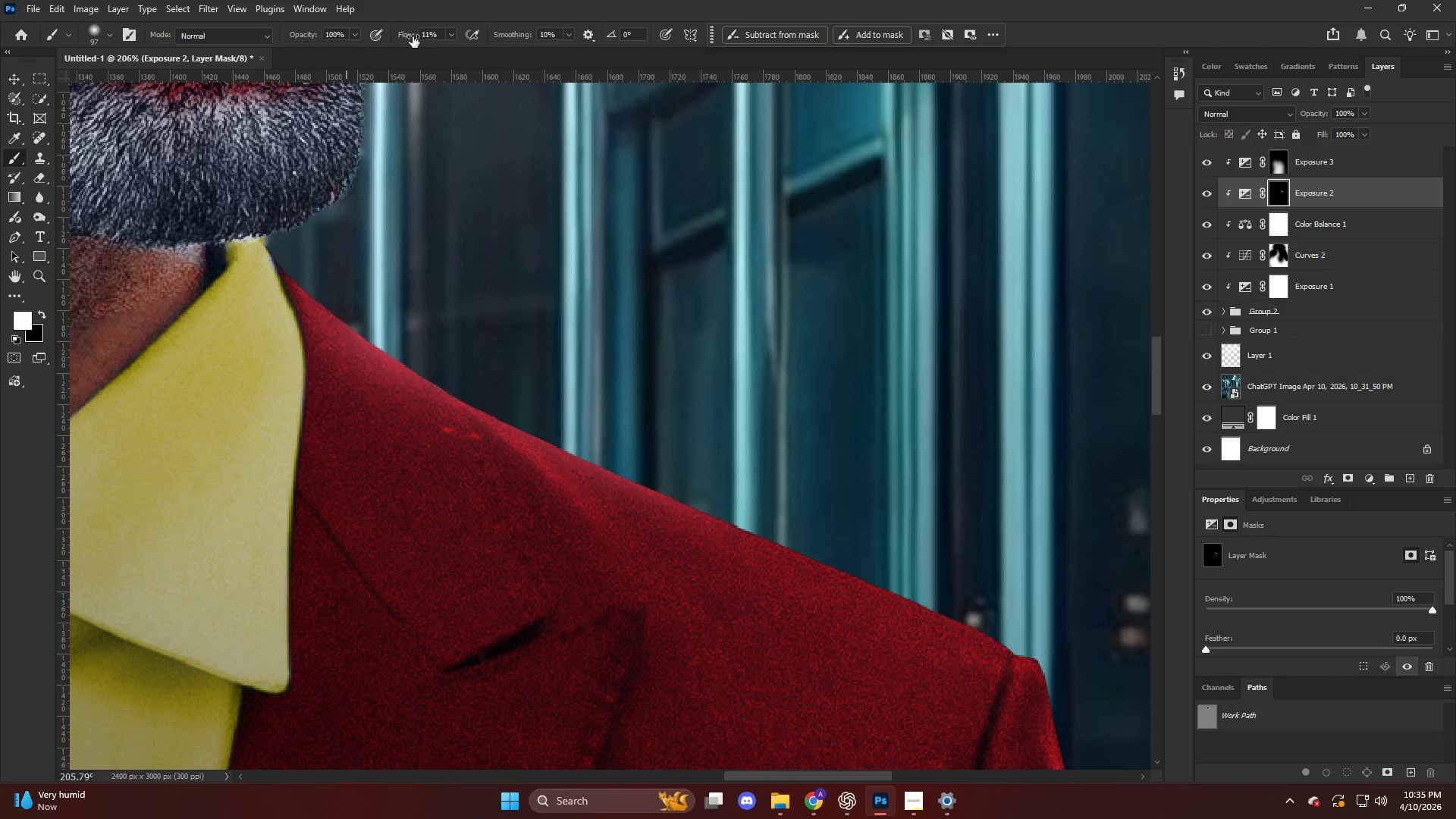 
left_click_drag(start_coordinate=[413, 36], to_coordinate=[421, 41])
 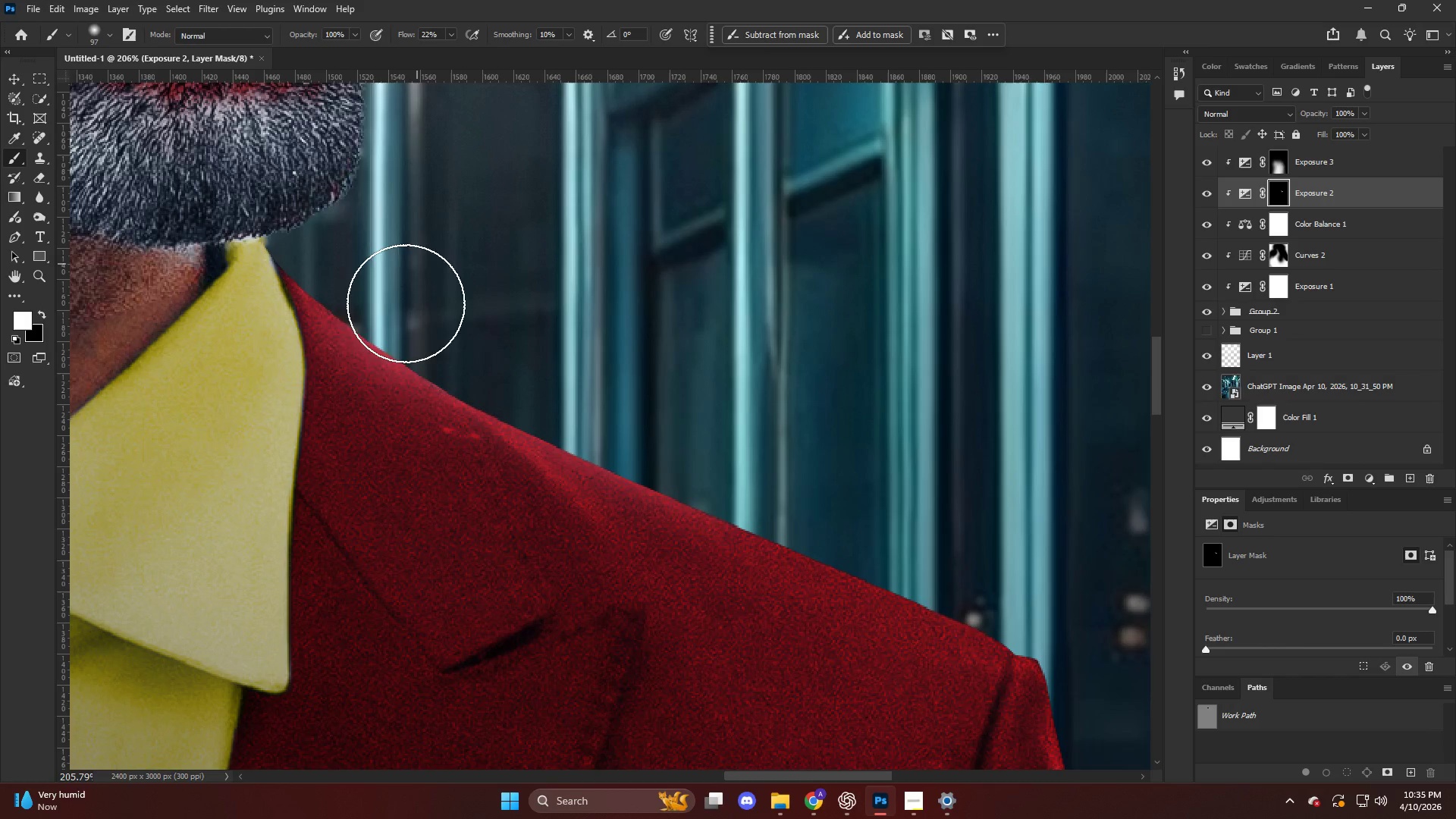 
key(Alt+AltLeft)
 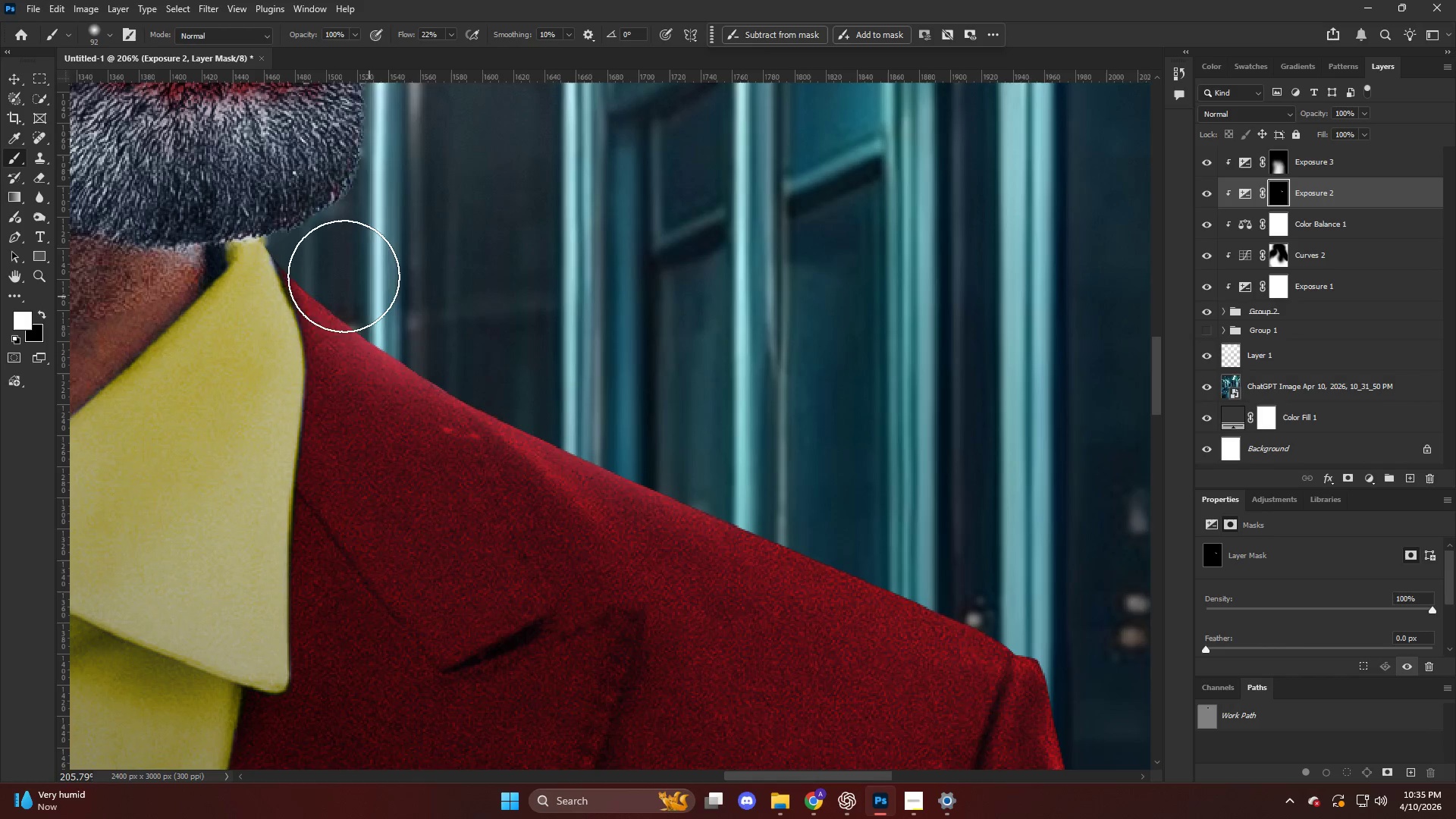 
left_click_drag(start_coordinate=[344, 279], to_coordinate=[915, 564])
 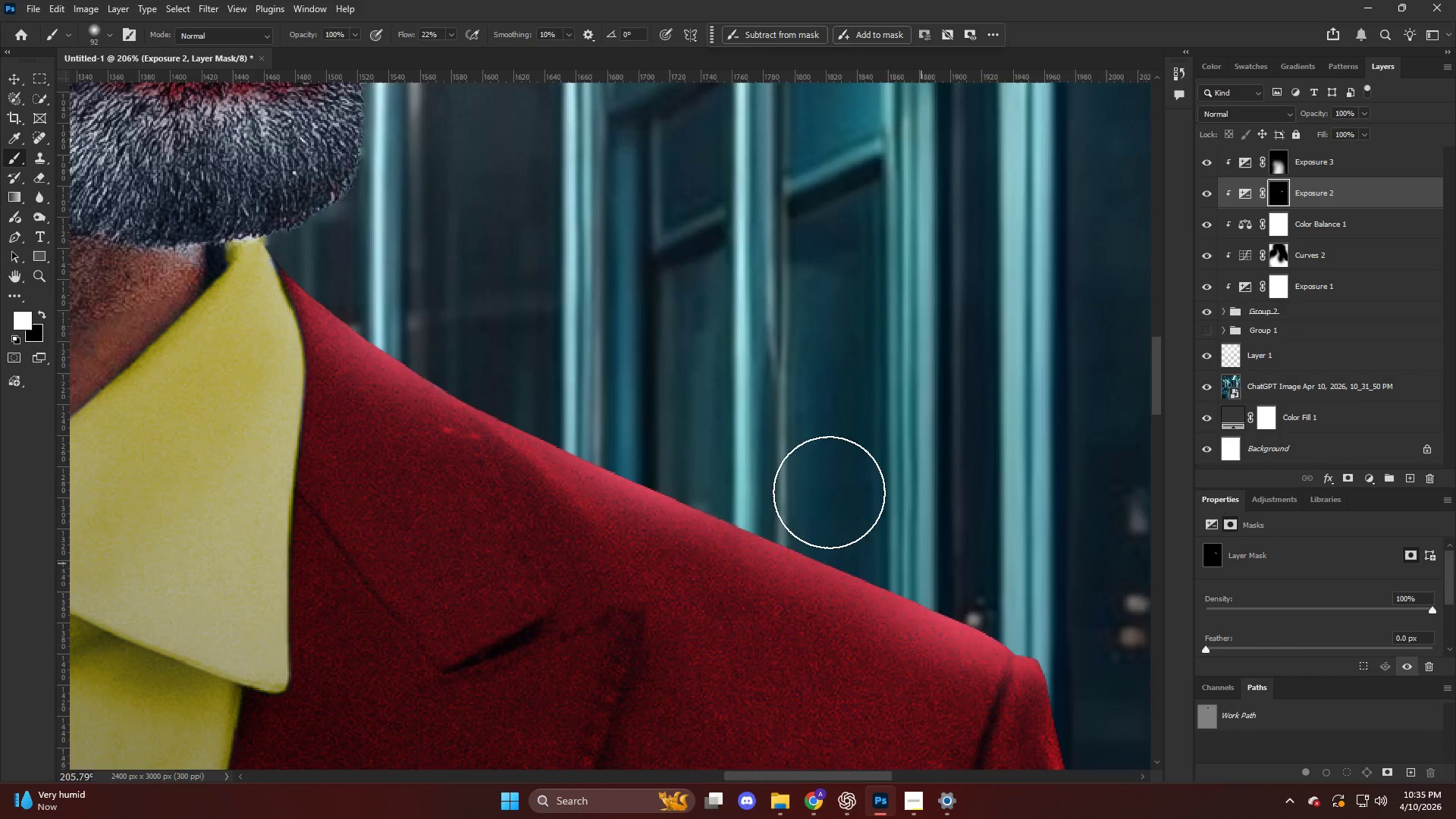 
hold_key(key=AltLeft, duration=0.67)
scroll: coordinate [771, 424], scroll_direction: down, amount: 23.0
 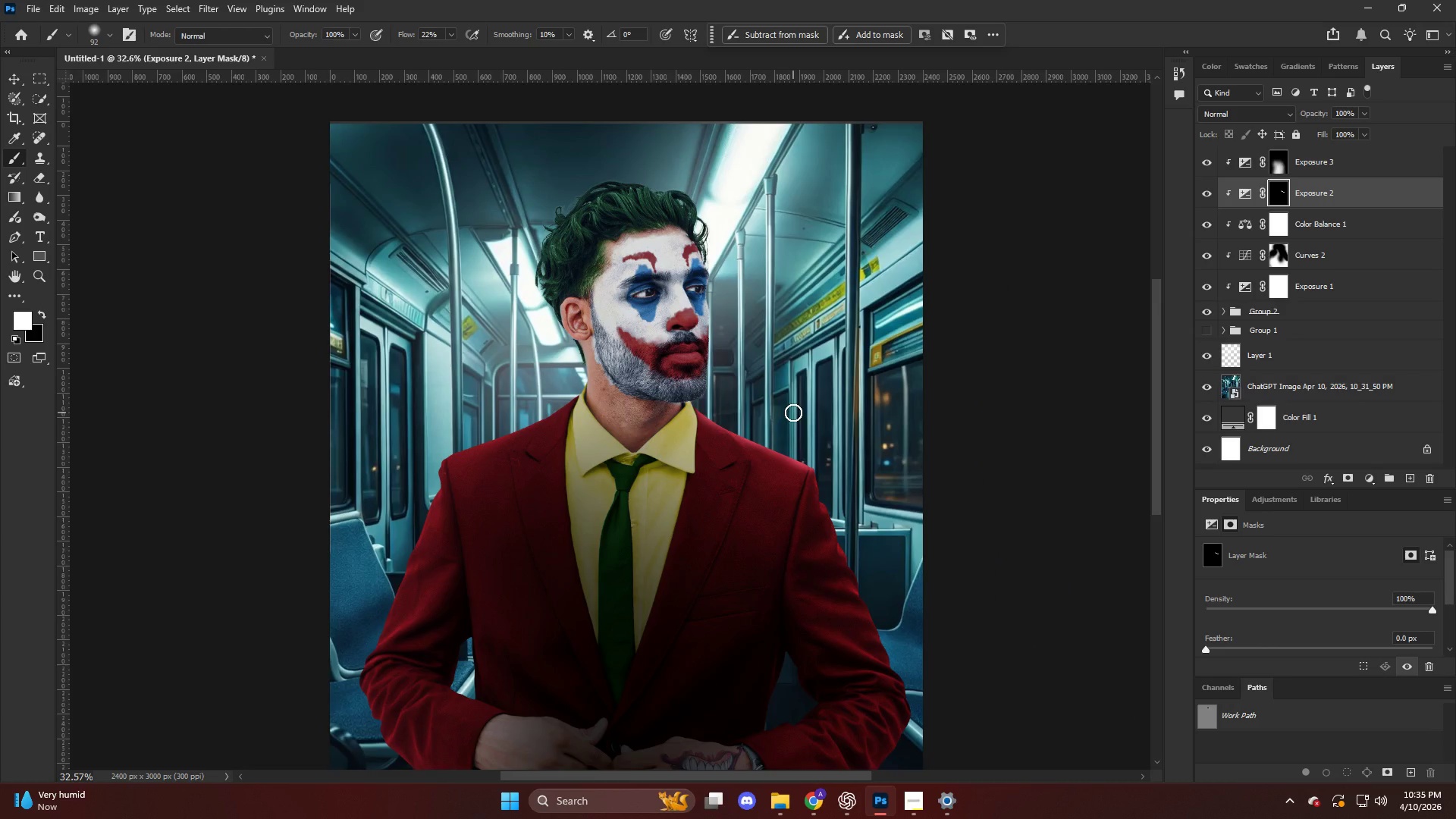 
hold_key(key=AltLeft, duration=0.91)
scroll: coordinate [809, 431], scroll_direction: up, amount: 9.0
 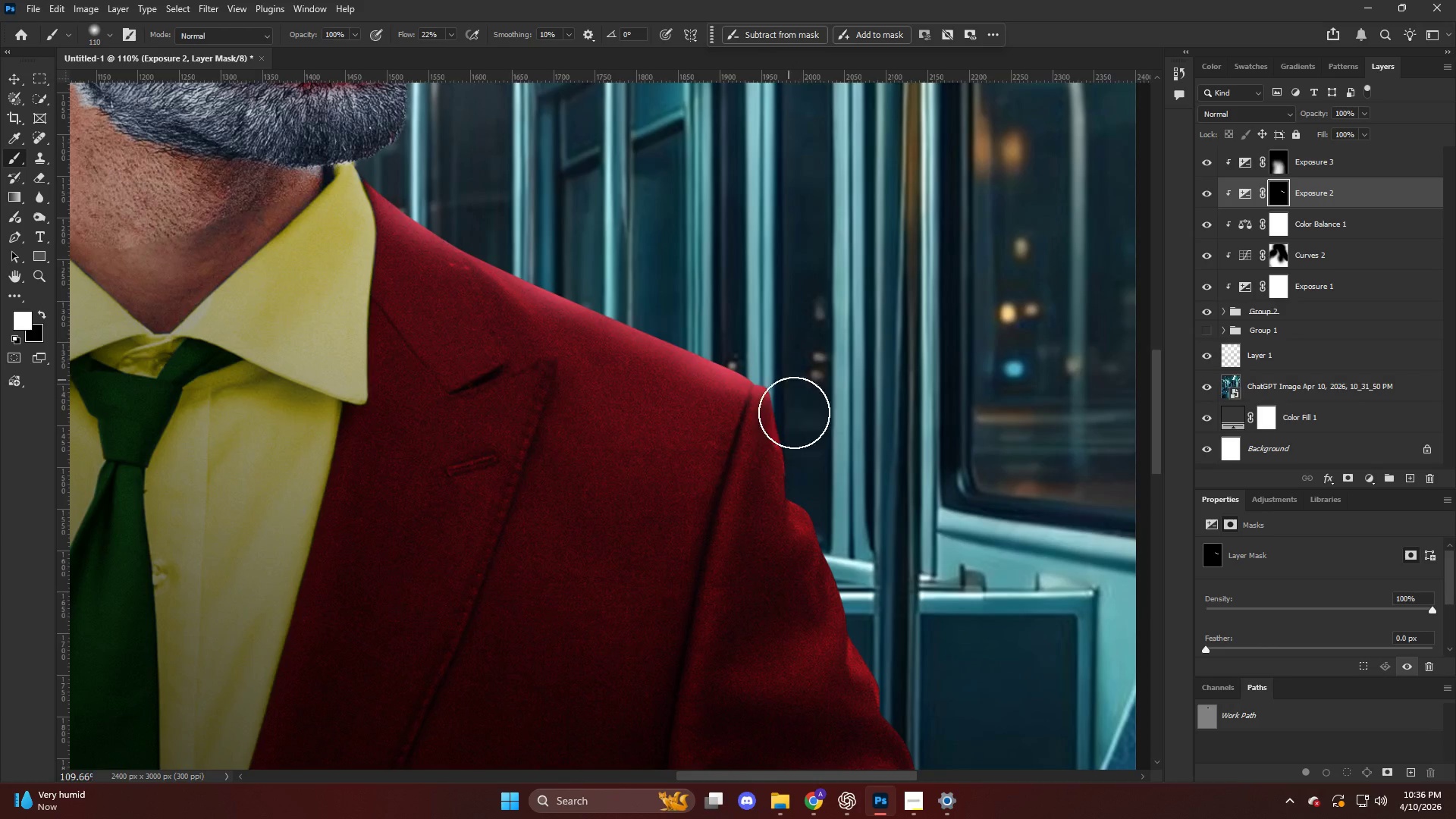 
left_click_drag(start_coordinate=[789, 388], to_coordinate=[809, 432])
 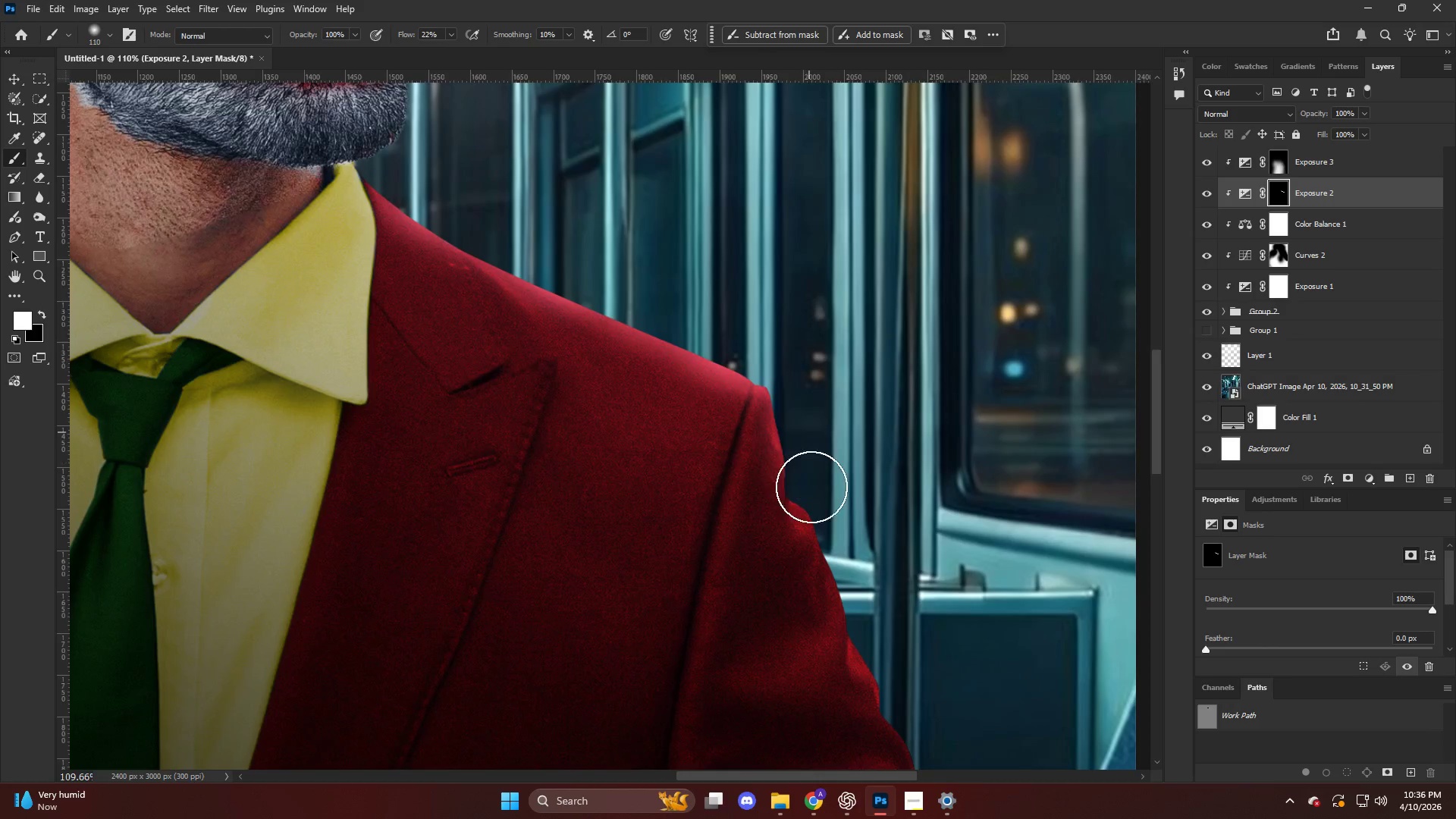 
left_click_drag(start_coordinate=[804, 424], to_coordinate=[806, 460])
 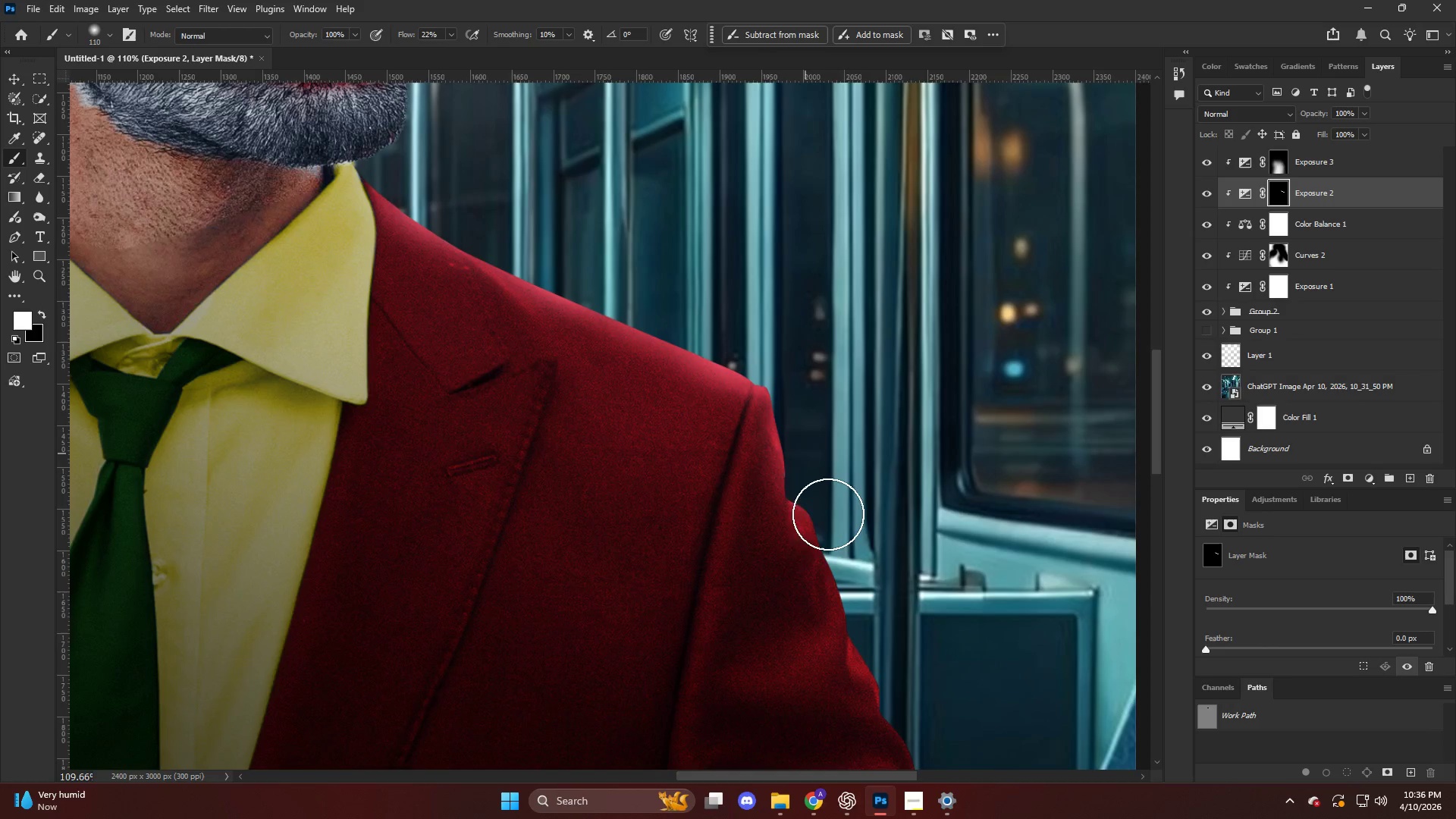 
left_click_drag(start_coordinate=[814, 462], to_coordinate=[826, 510])
 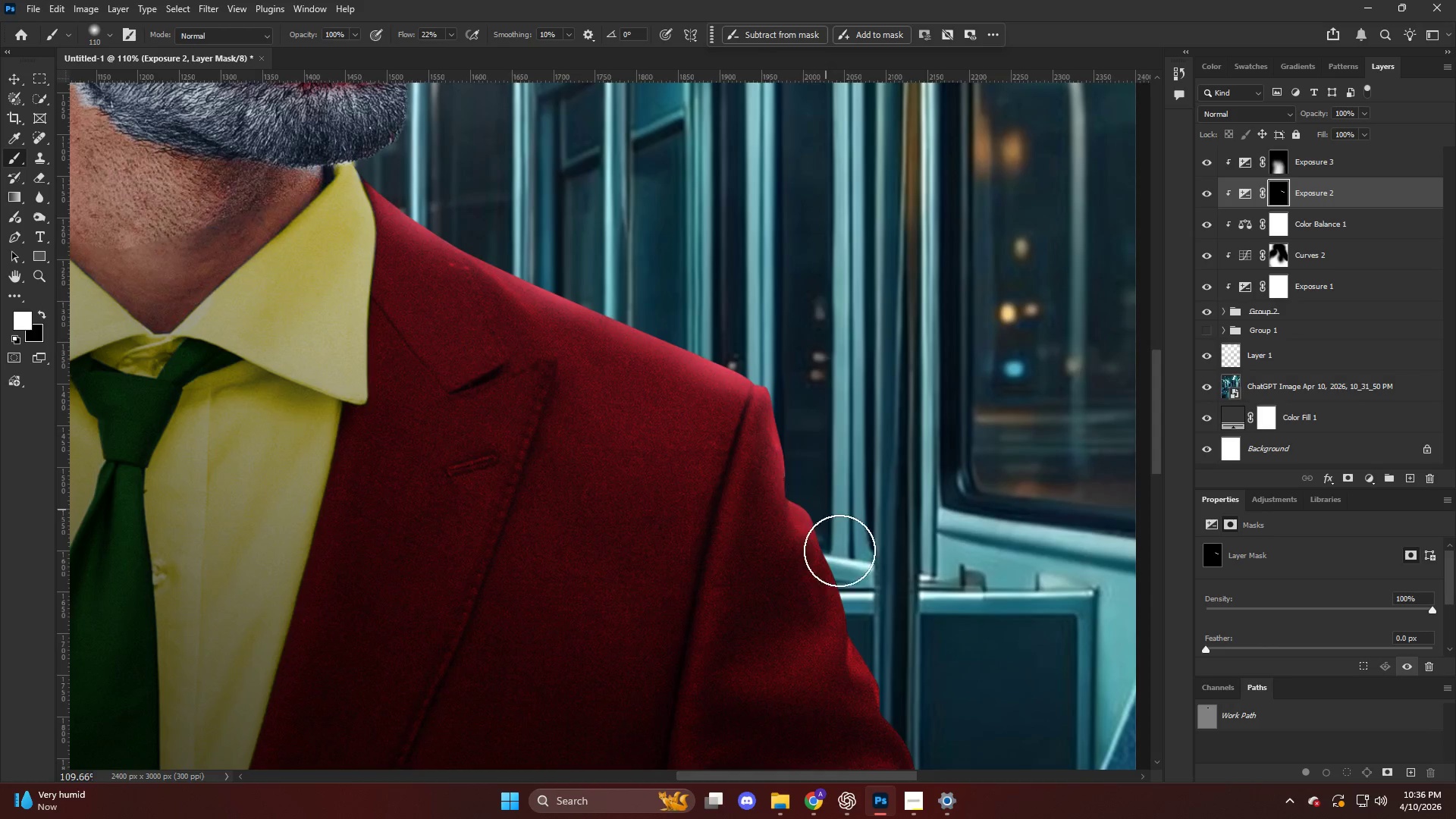 
left_click_drag(start_coordinate=[822, 502], to_coordinate=[846, 558])
 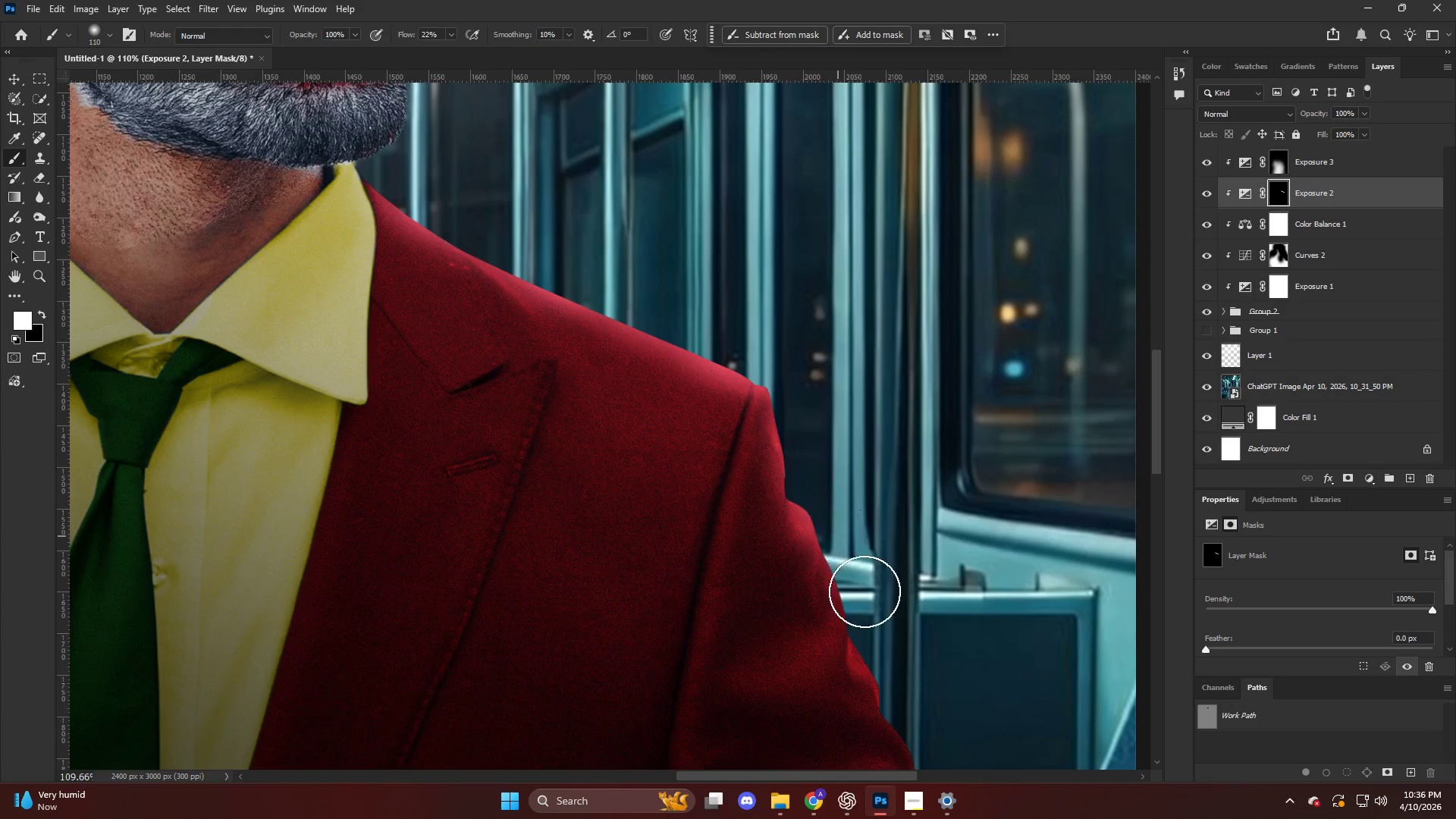 
left_click_drag(start_coordinate=[841, 541], to_coordinate=[865, 601])
 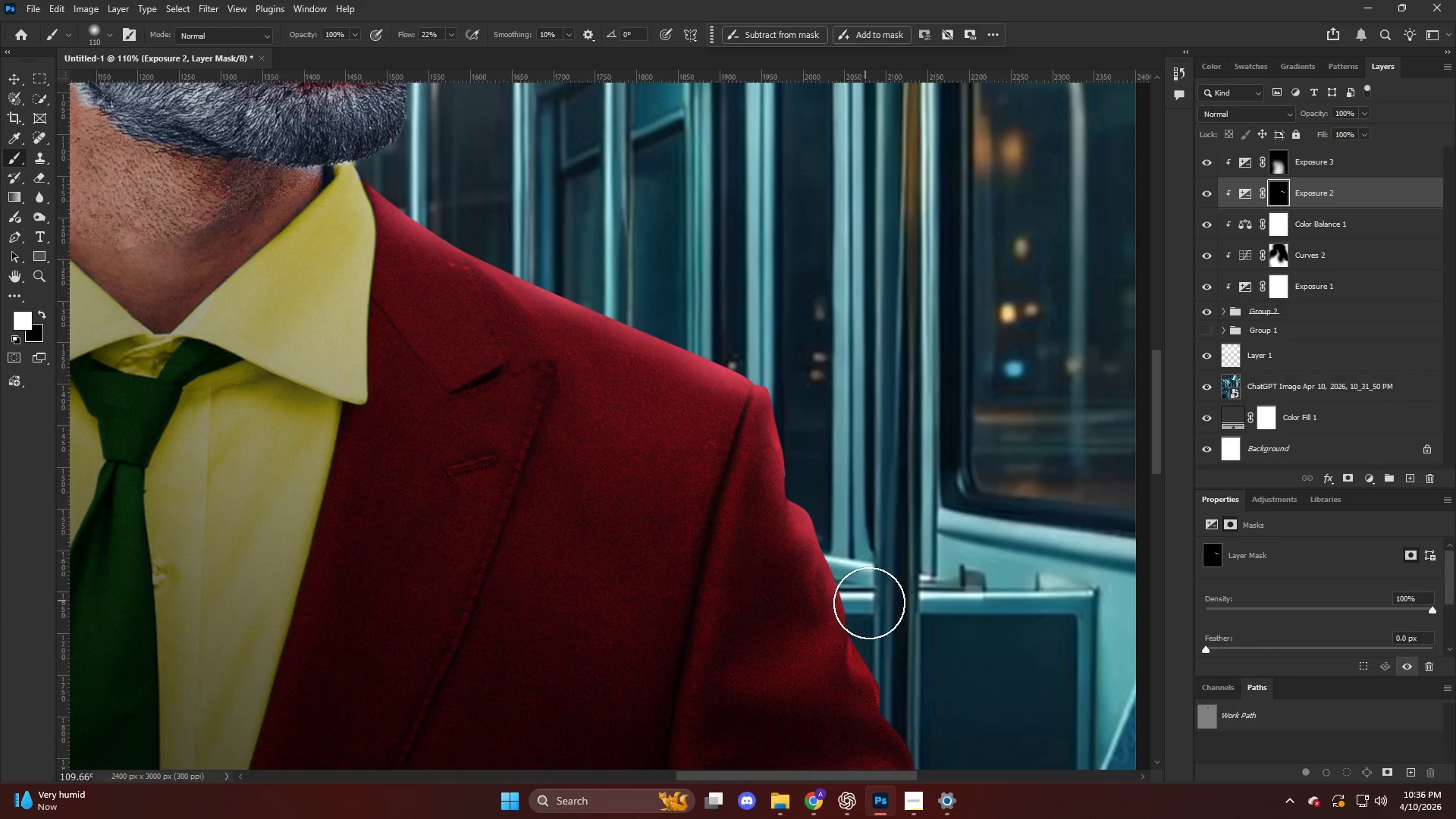 
left_click_drag(start_coordinate=[858, 574], to_coordinate=[893, 680])
 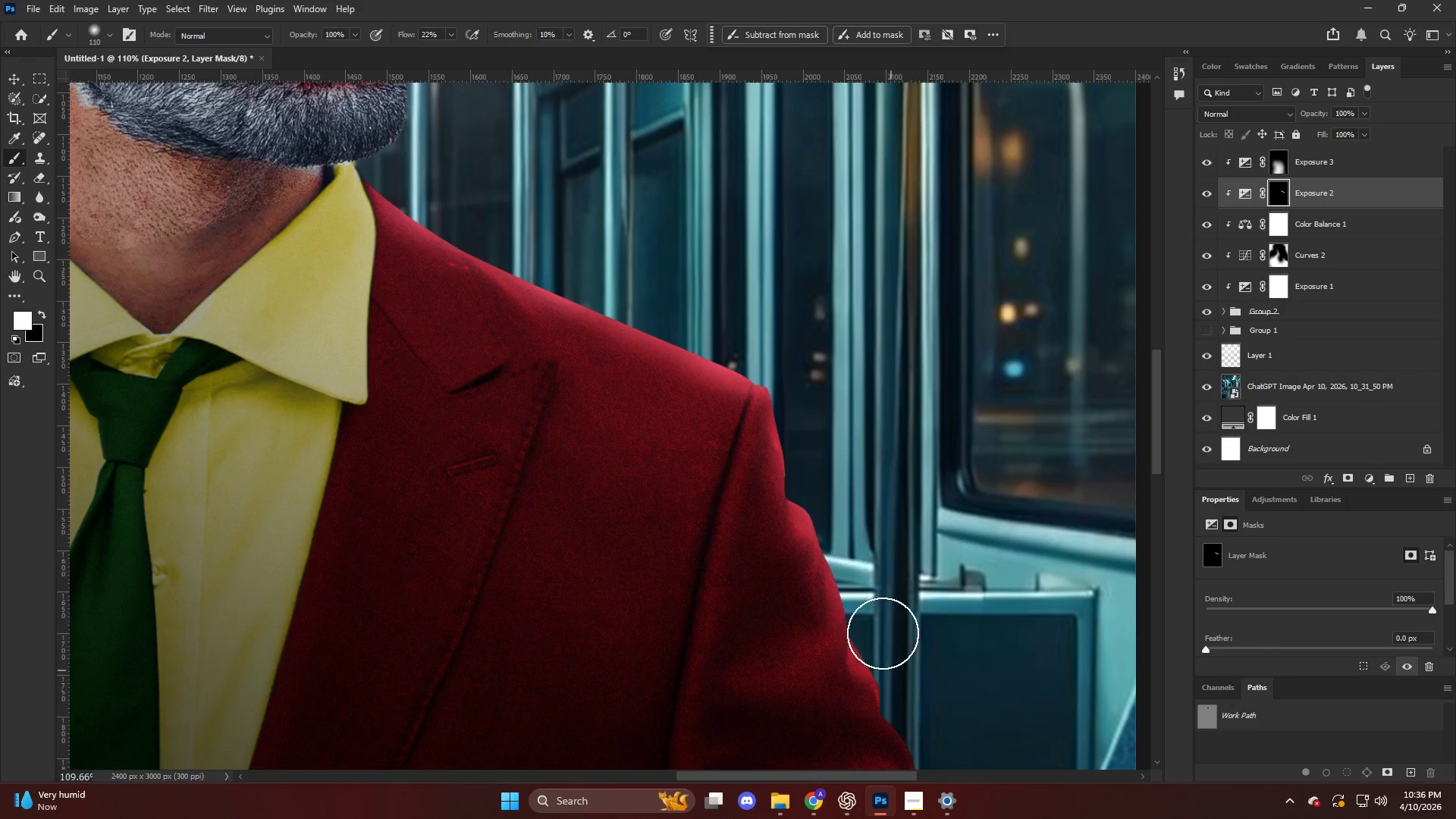 
key(Alt+AltLeft)
 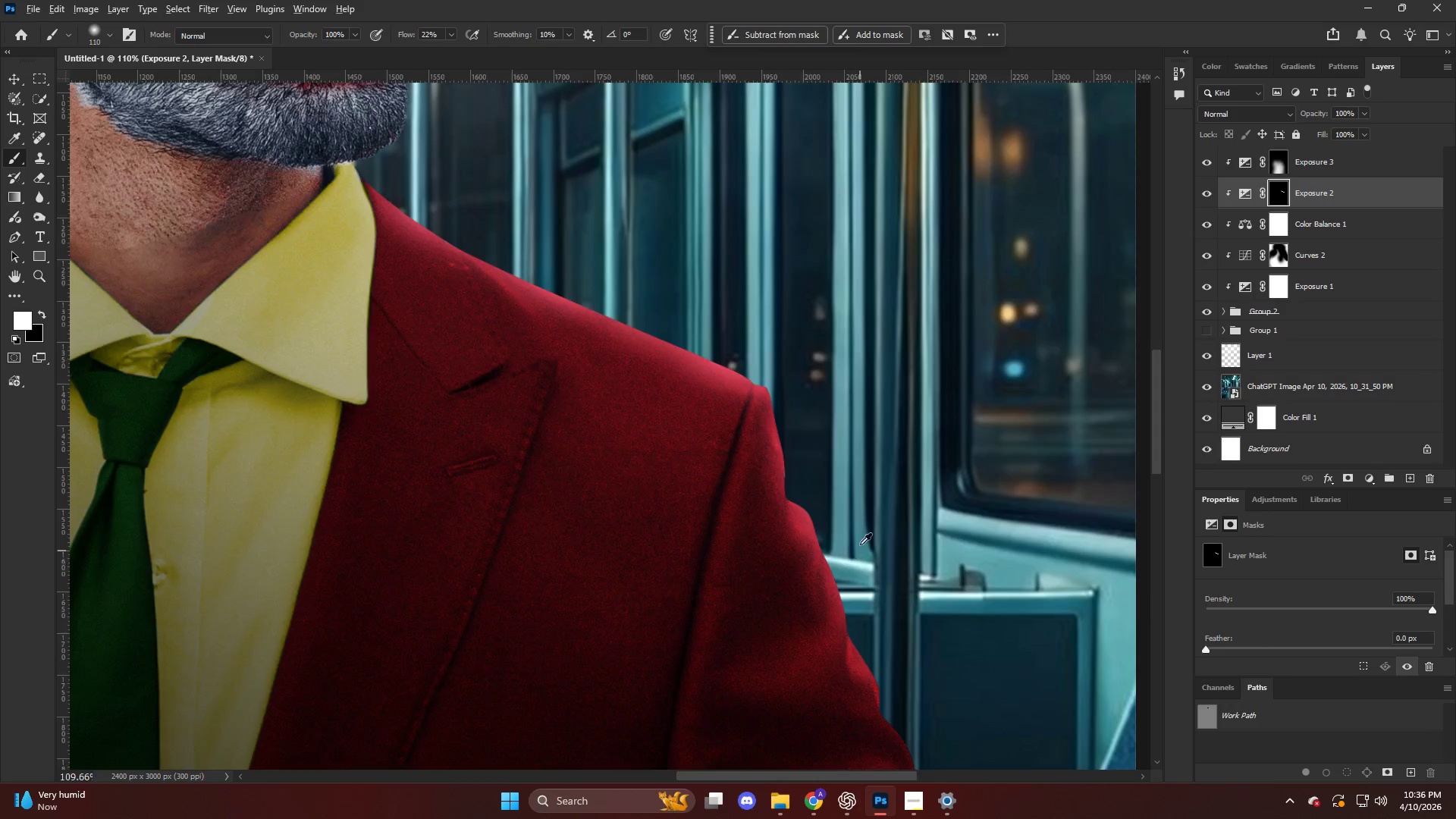 
hold_key(key=AltLeft, duration=0.48)
 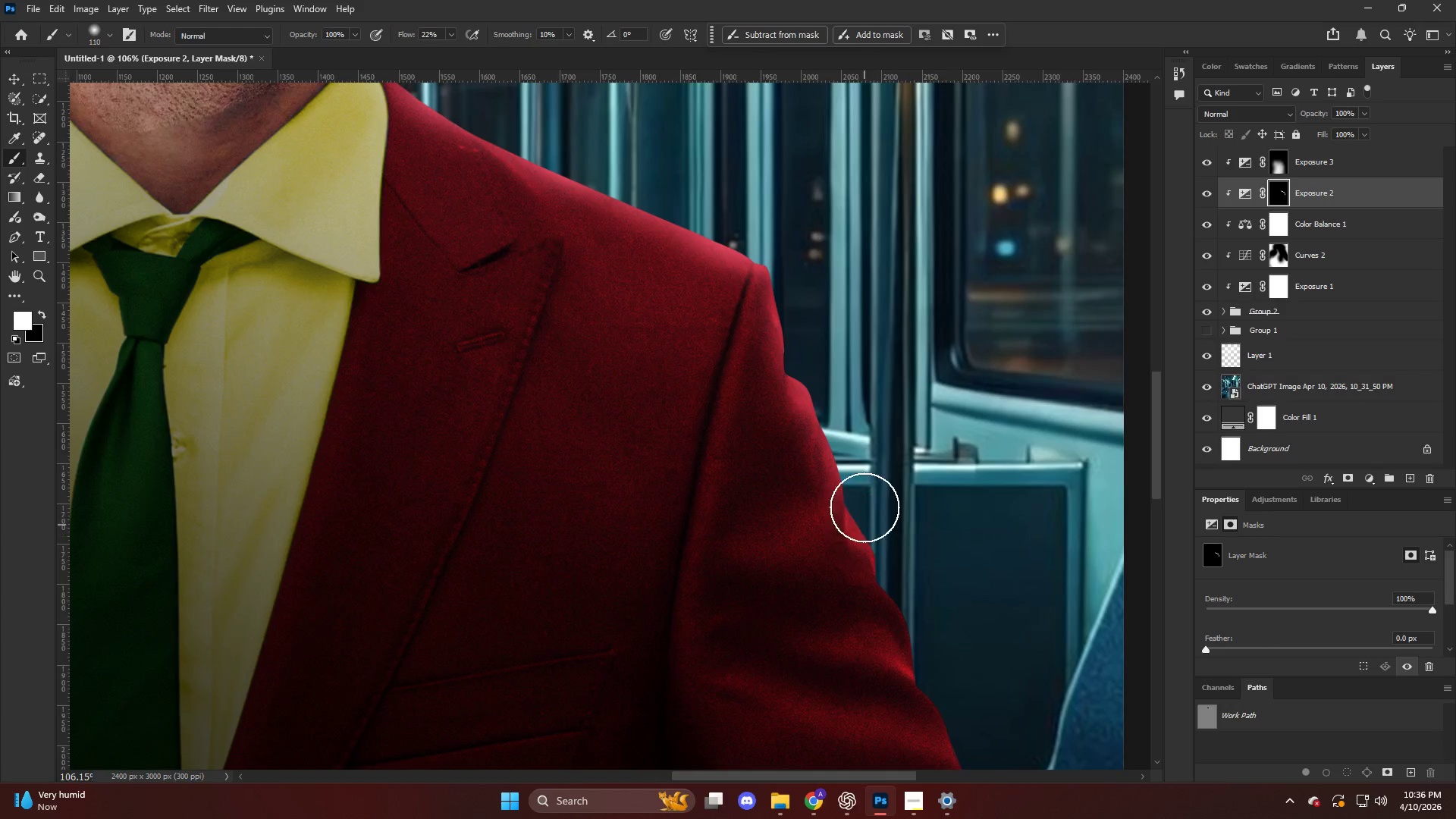 
left_click_drag(start_coordinate=[864, 509], to_coordinate=[974, 692])
 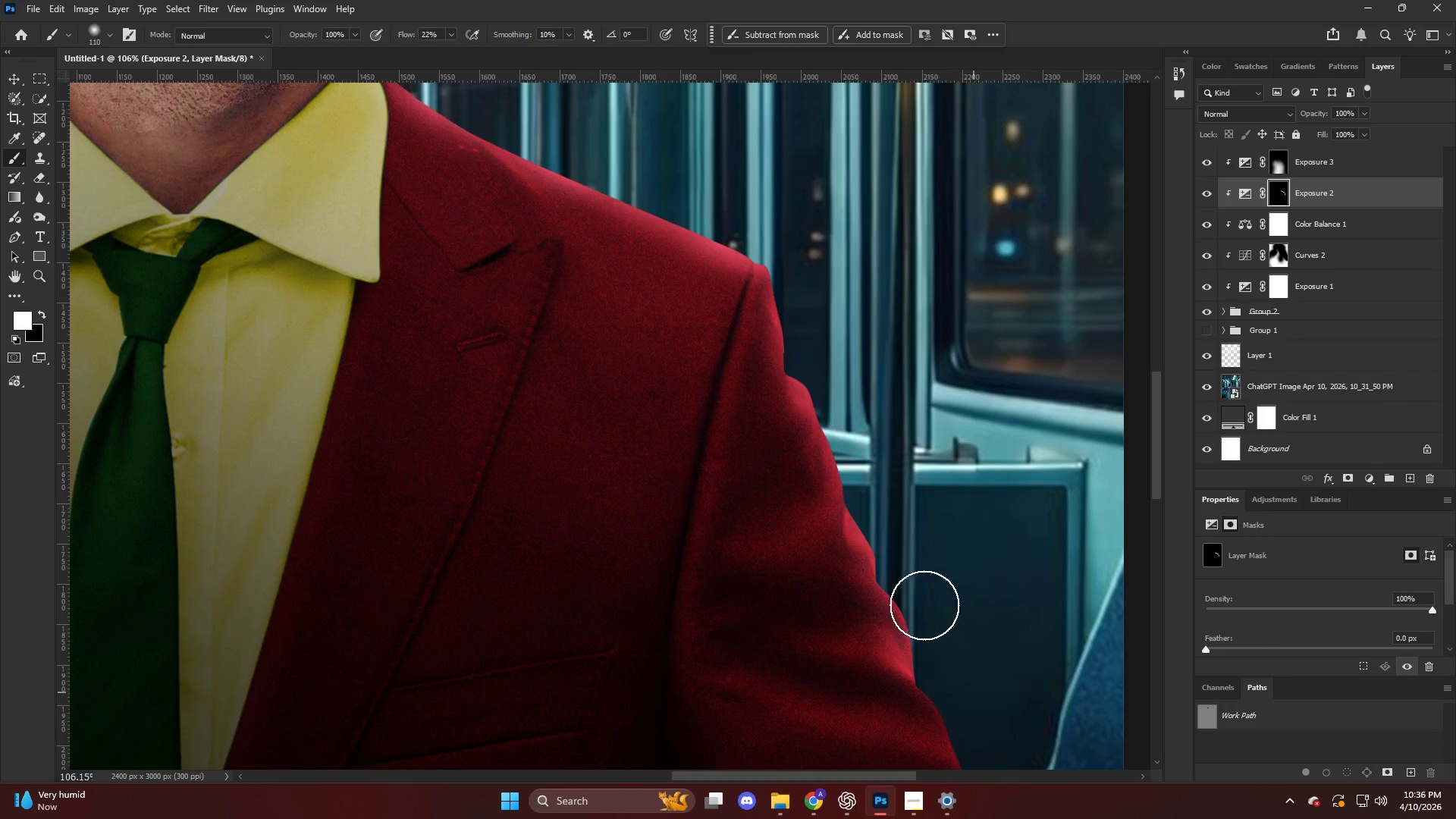 
scroll: coordinate [861, 541], scroll_direction: down, amount: 7.0
 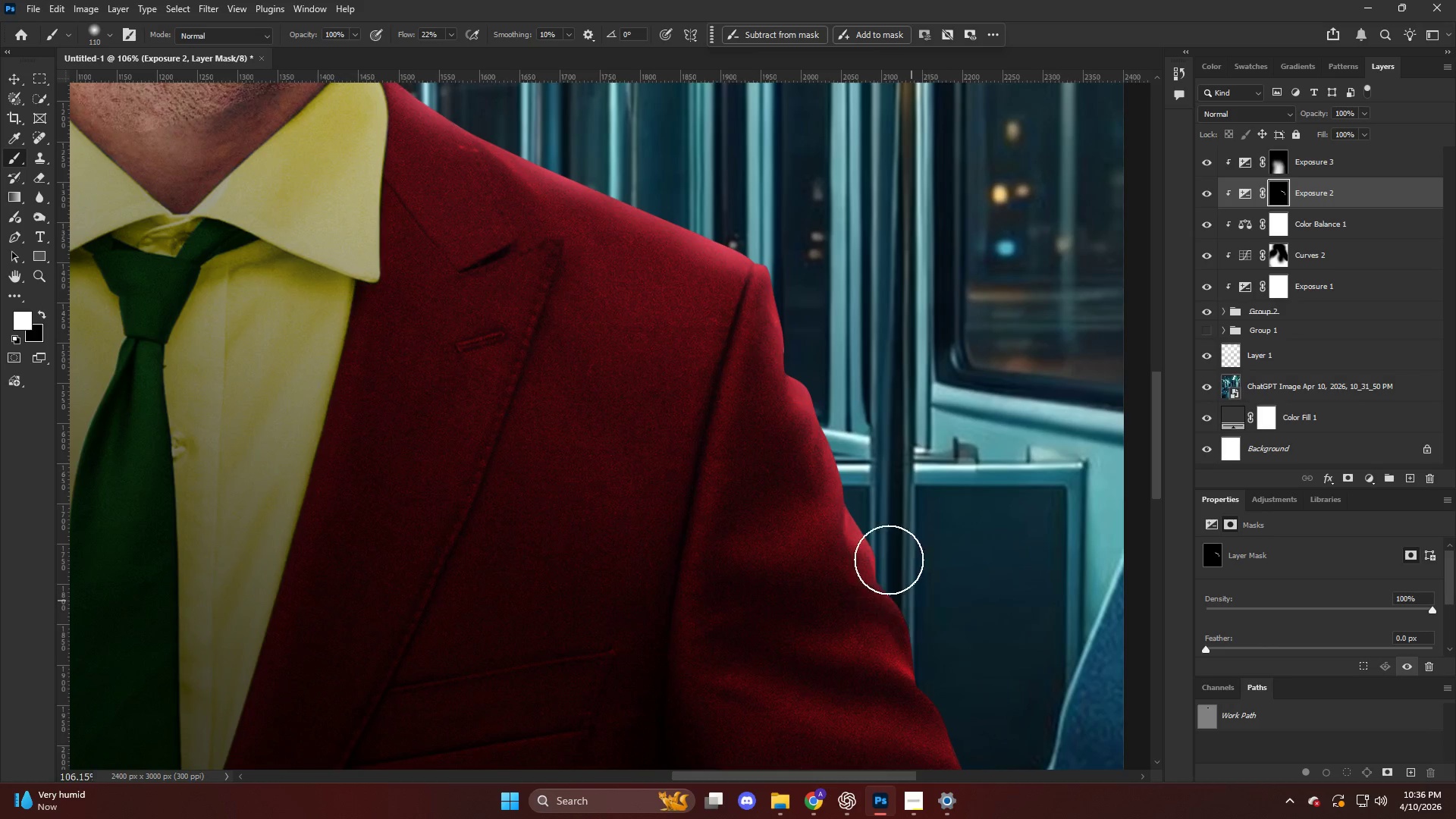 
hold_key(key=AltLeft, duration=0.48)
hold_key(key=AltLeft, duration=1.03)
scroll: coordinate [886, 481], scroll_direction: down, amount: 3.0
 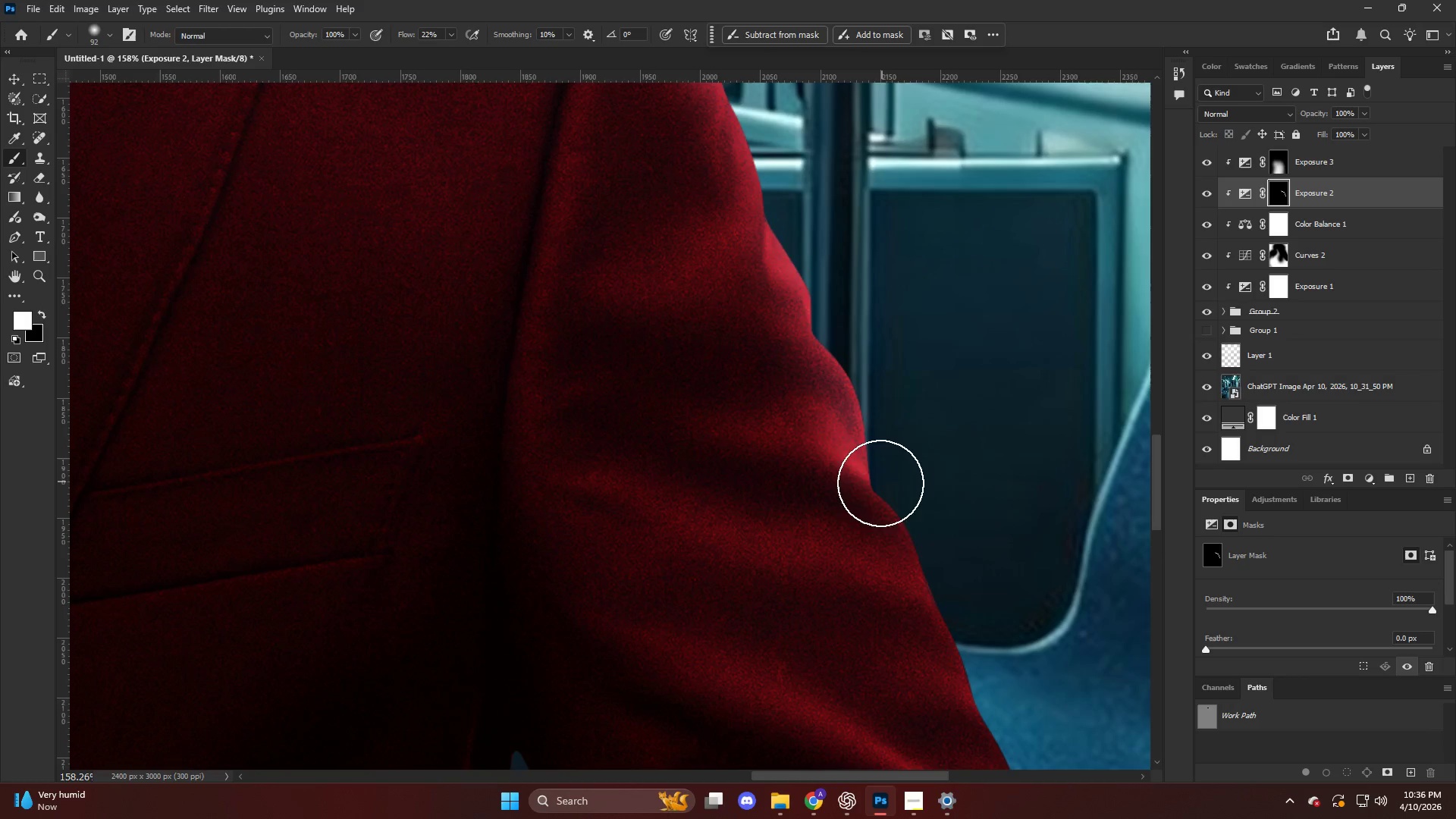 
left_click_drag(start_coordinate=[884, 490], to_coordinate=[924, 523])
 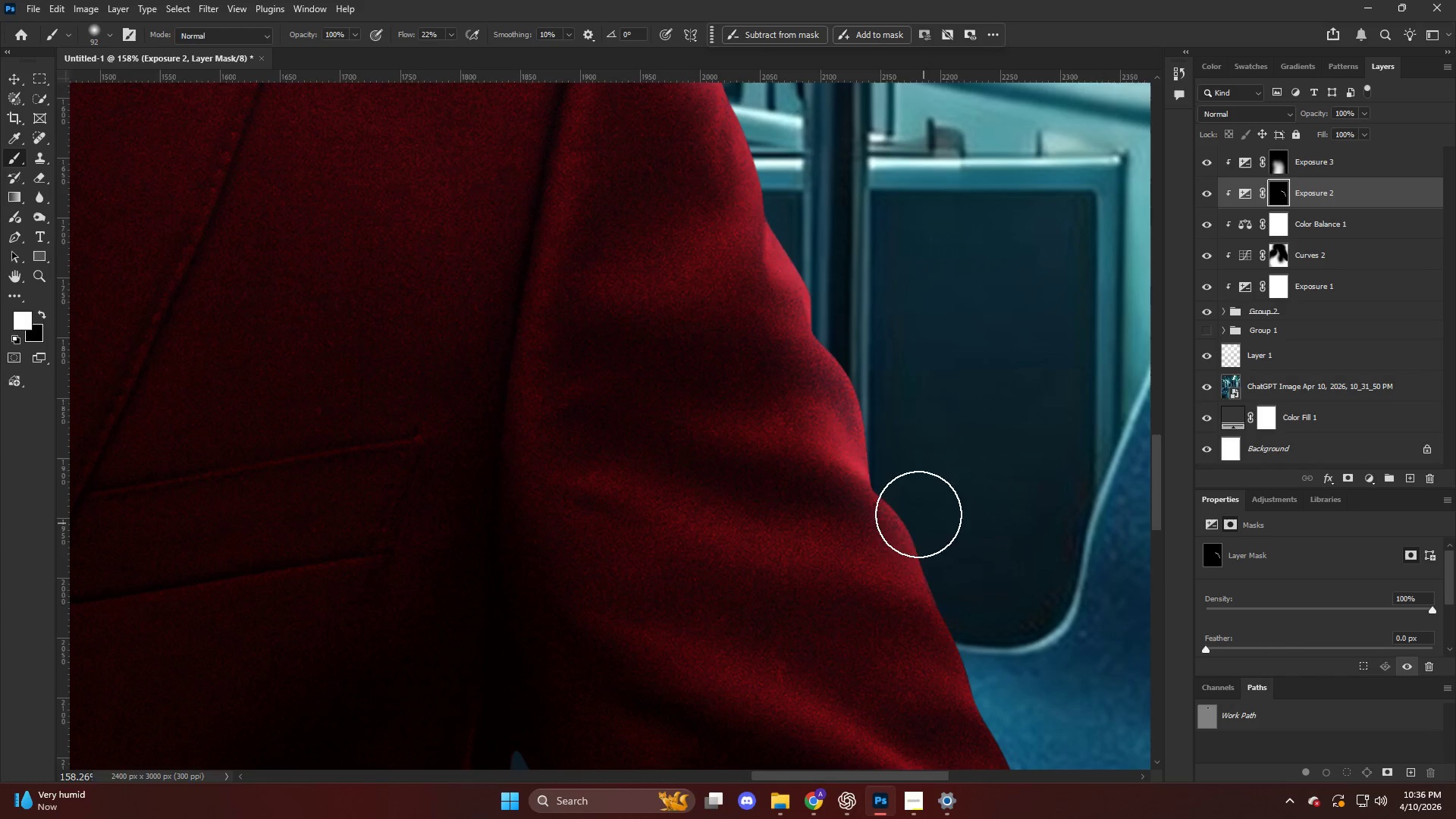 
left_click_drag(start_coordinate=[918, 513], to_coordinate=[961, 582])
 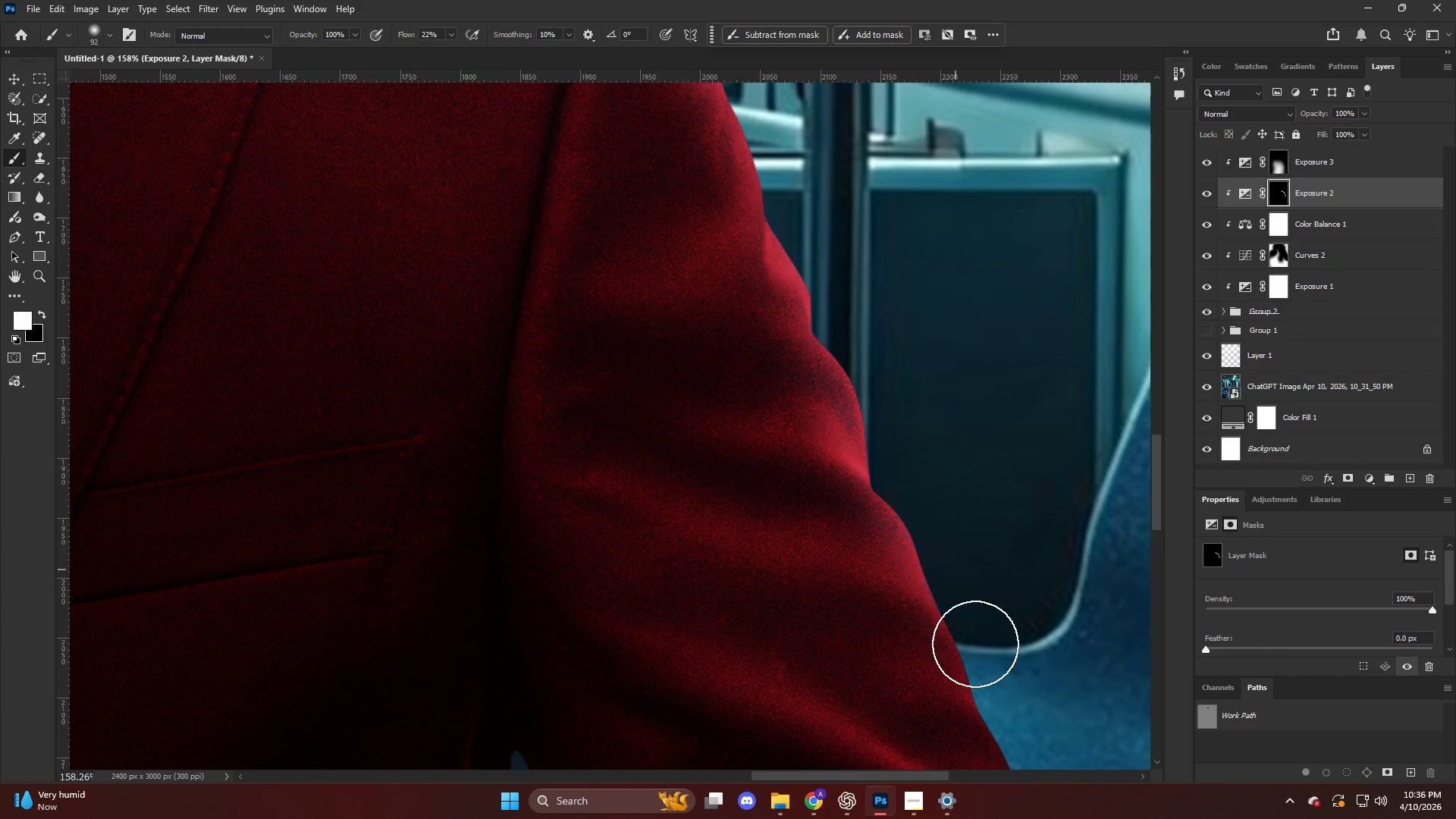 
left_click_drag(start_coordinate=[939, 546], to_coordinate=[1004, 698])
 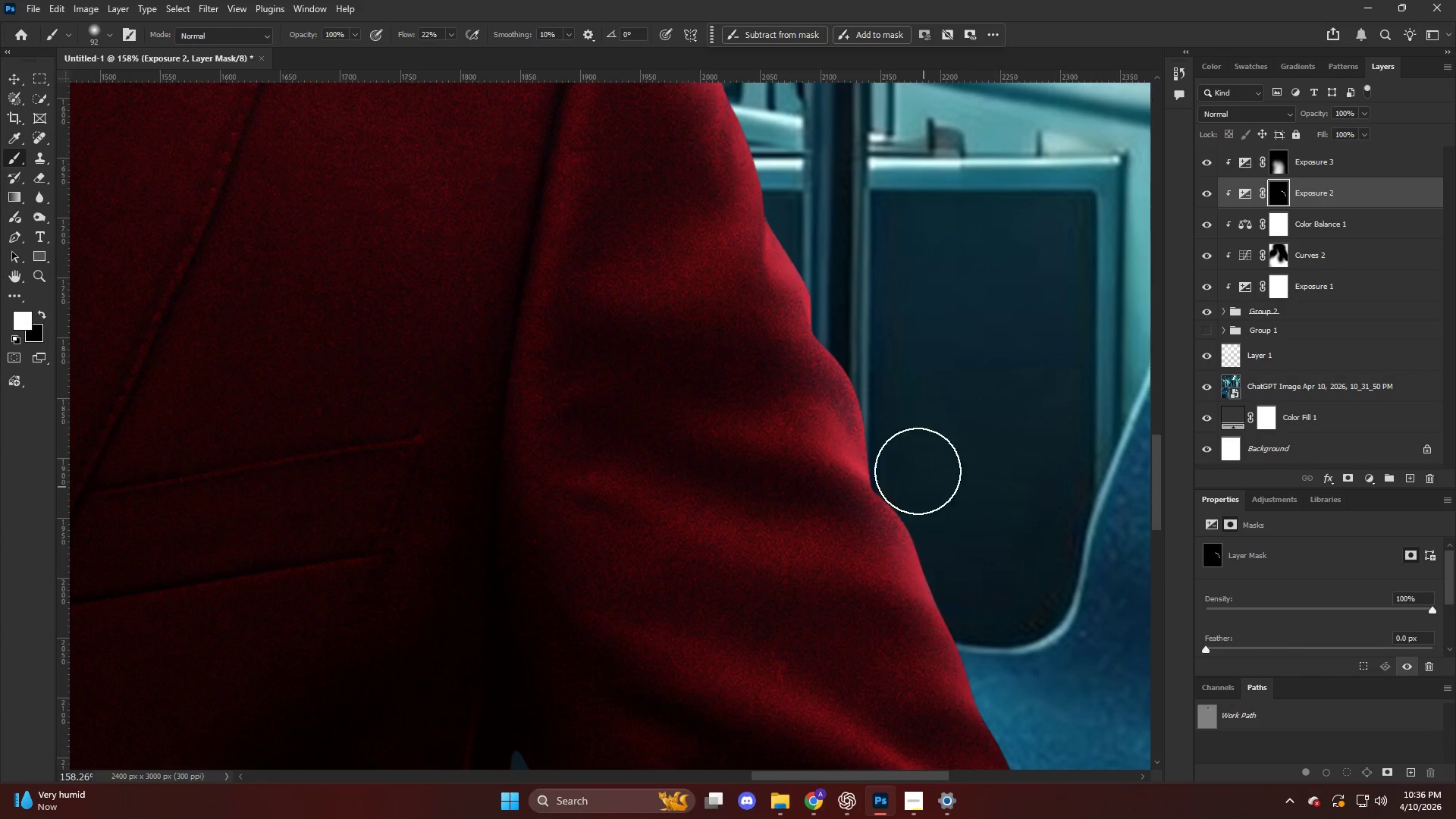 
hold_key(key=AltLeft, duration=0.73)
scroll: coordinate [909, 445], scroll_direction: down, amount: 18.0
 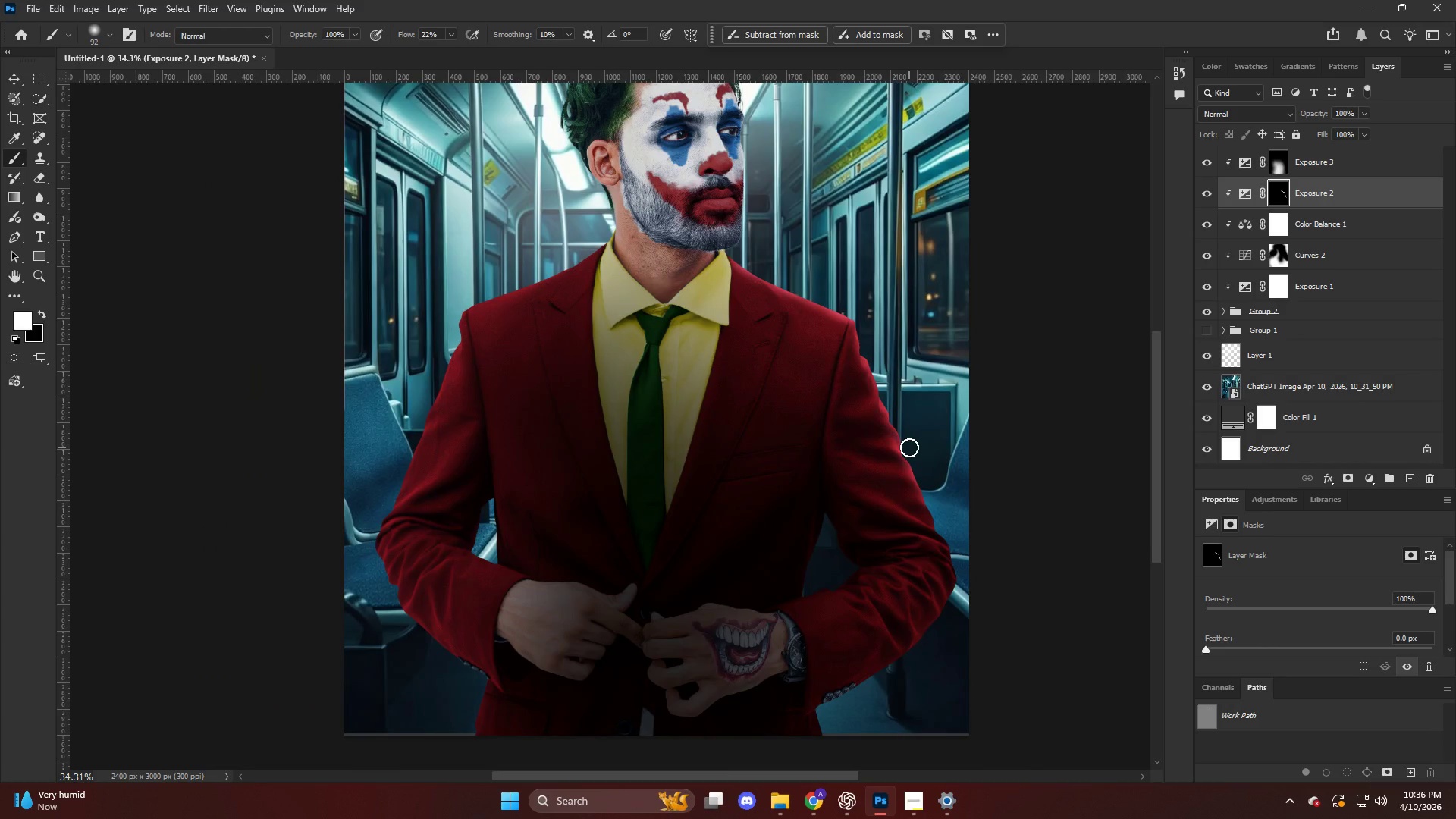 
hold_key(key=AltLeft, duration=1.06)
scroll: coordinate [713, 278], scroll_direction: up, amount: 19.0
 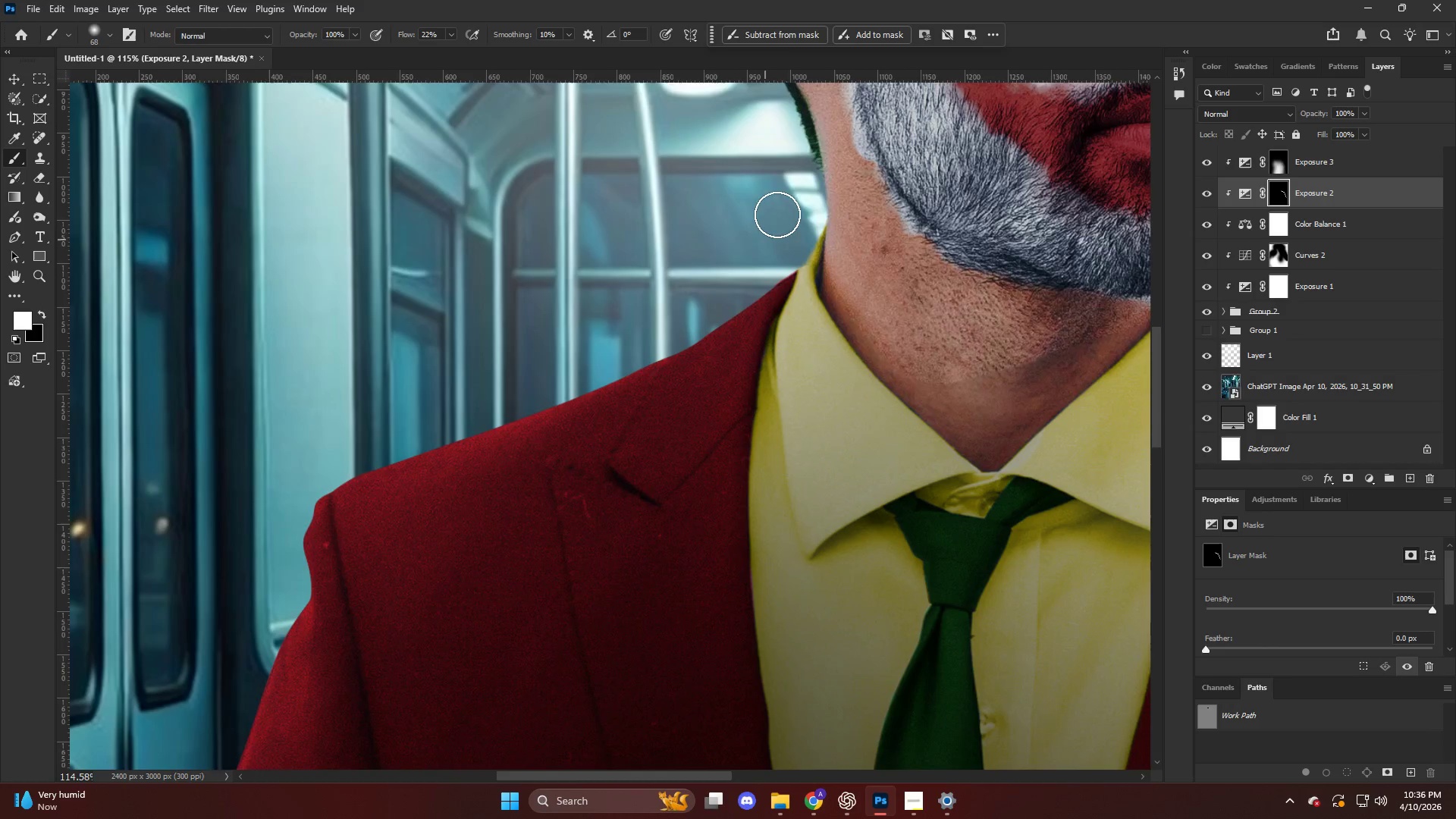 
left_click_drag(start_coordinate=[803, 180], to_coordinate=[517, 418])
 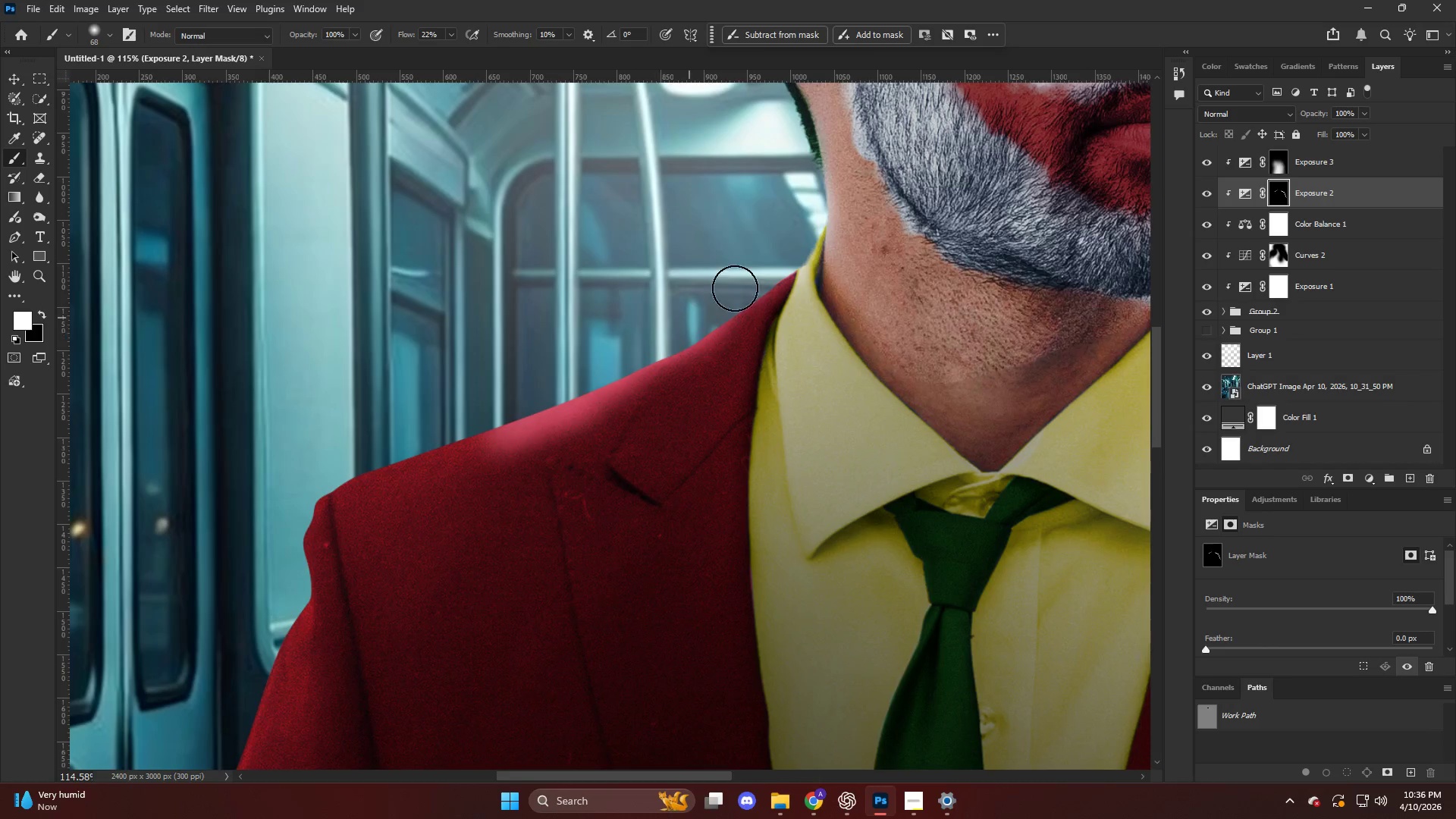 
key(Control+ControlLeft)
 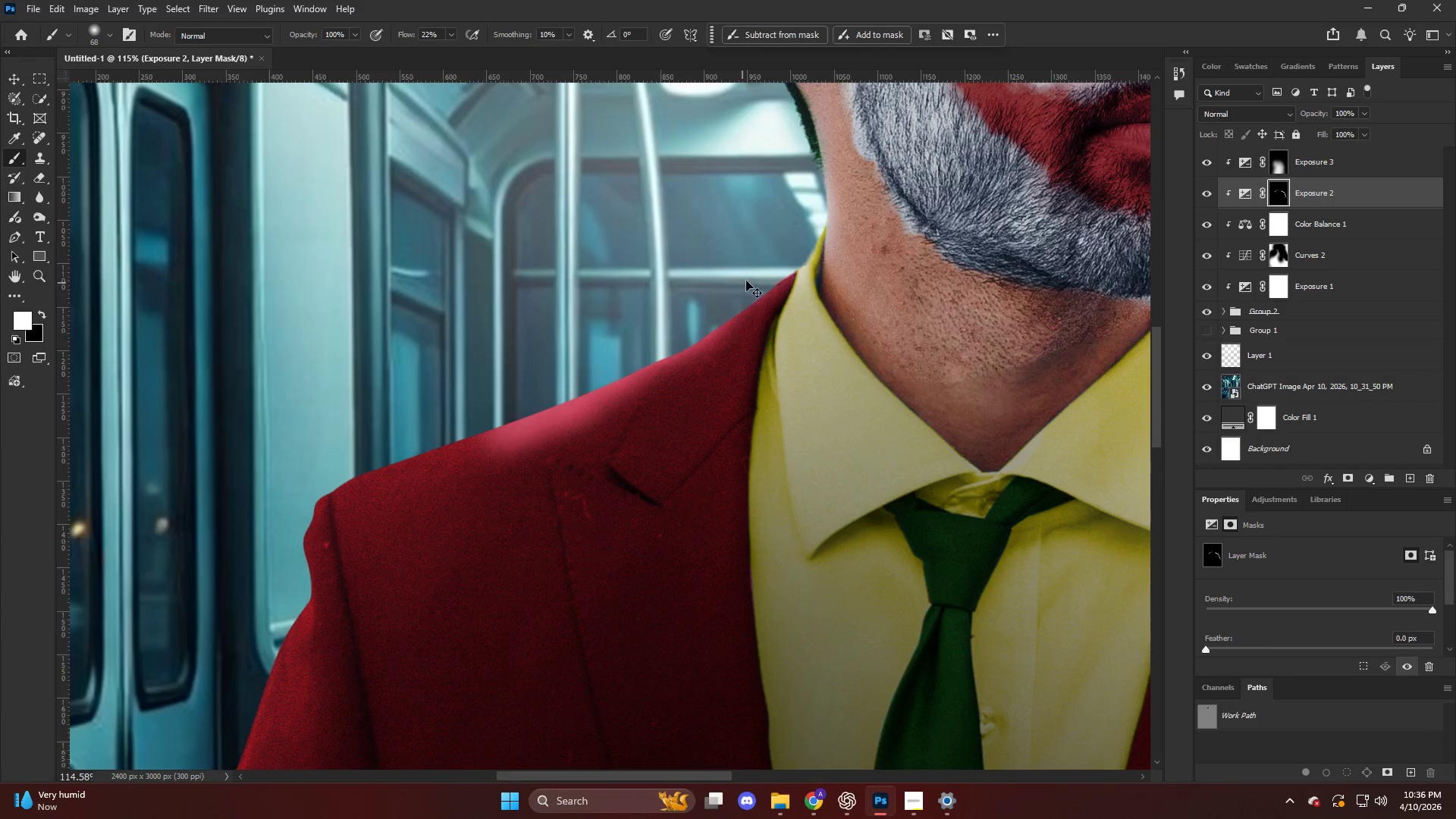 
key(Control+Z)
 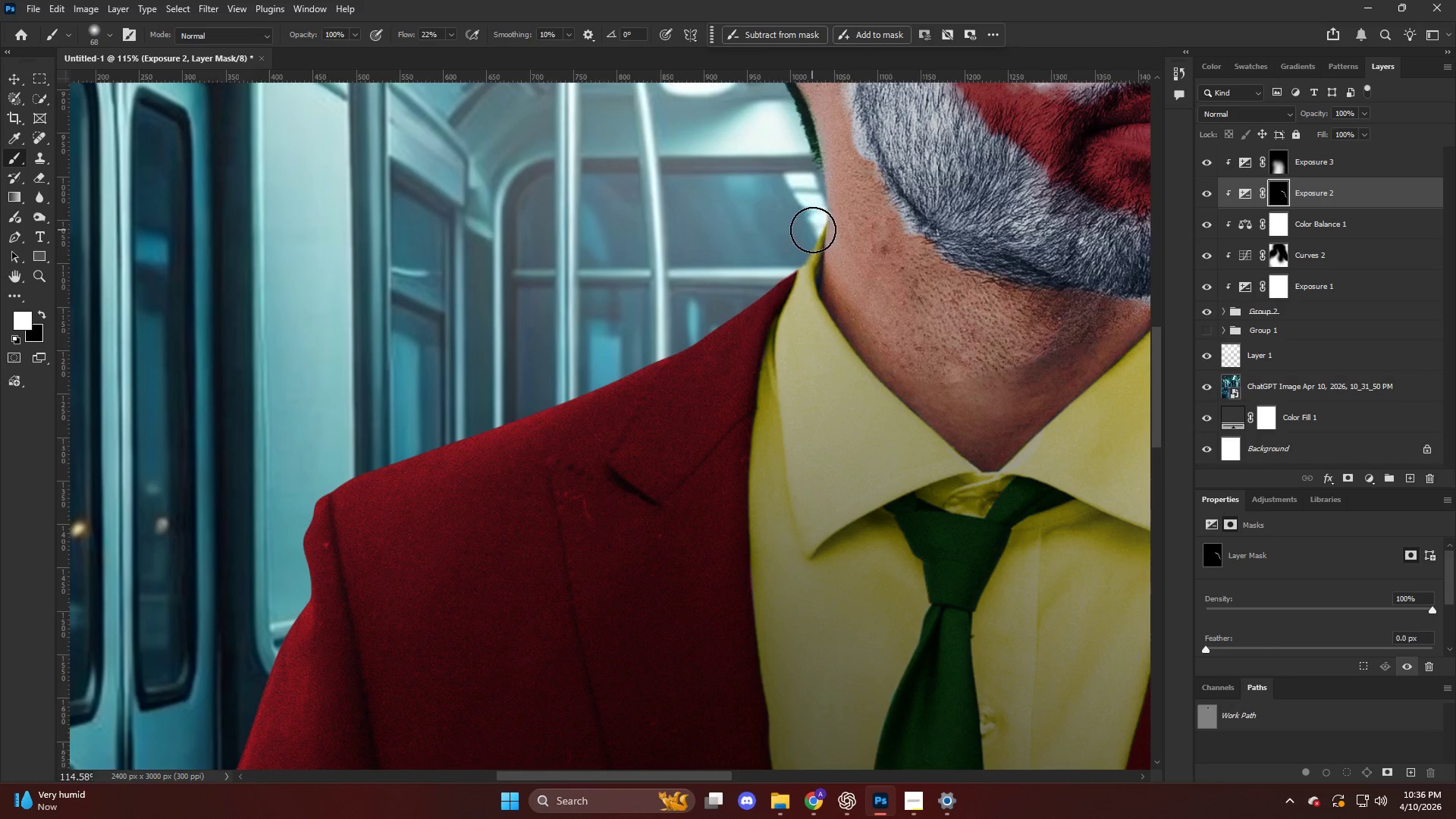 
left_click_drag(start_coordinate=[814, 234], to_coordinate=[657, 343])
 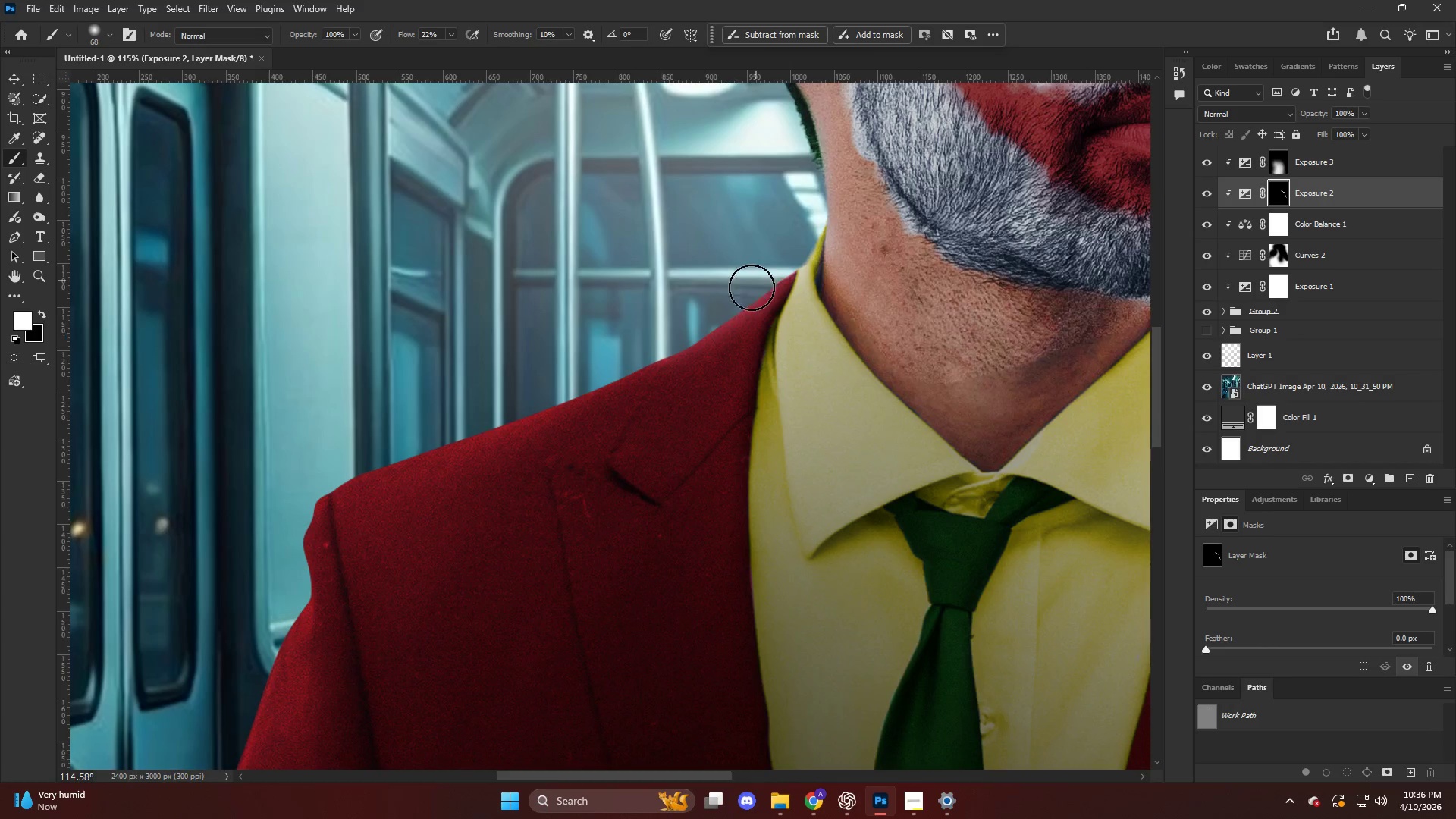 
left_click_drag(start_coordinate=[748, 291], to_coordinate=[442, 432])
 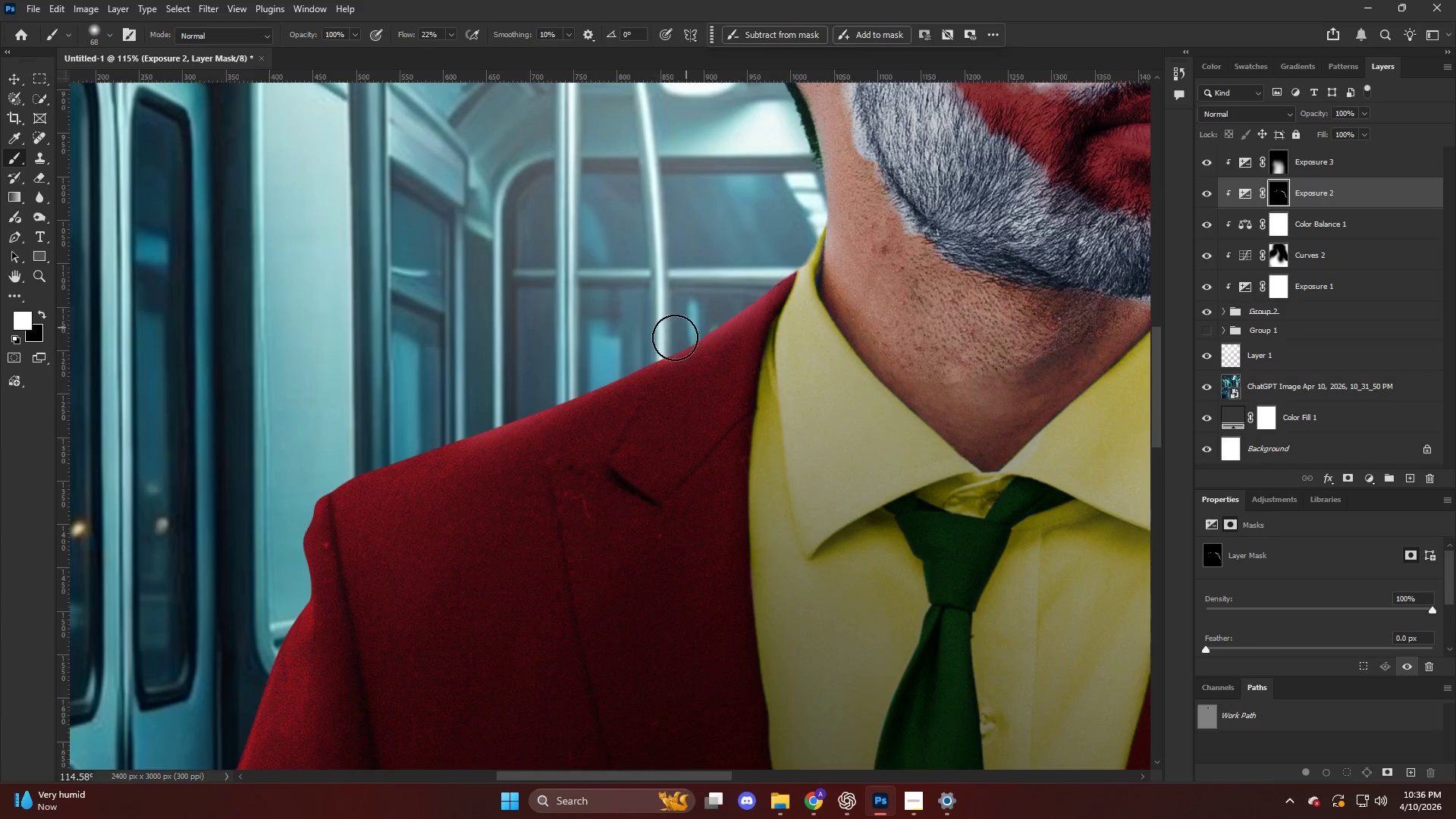 
left_click_drag(start_coordinate=[670, 343], to_coordinate=[341, 451])
 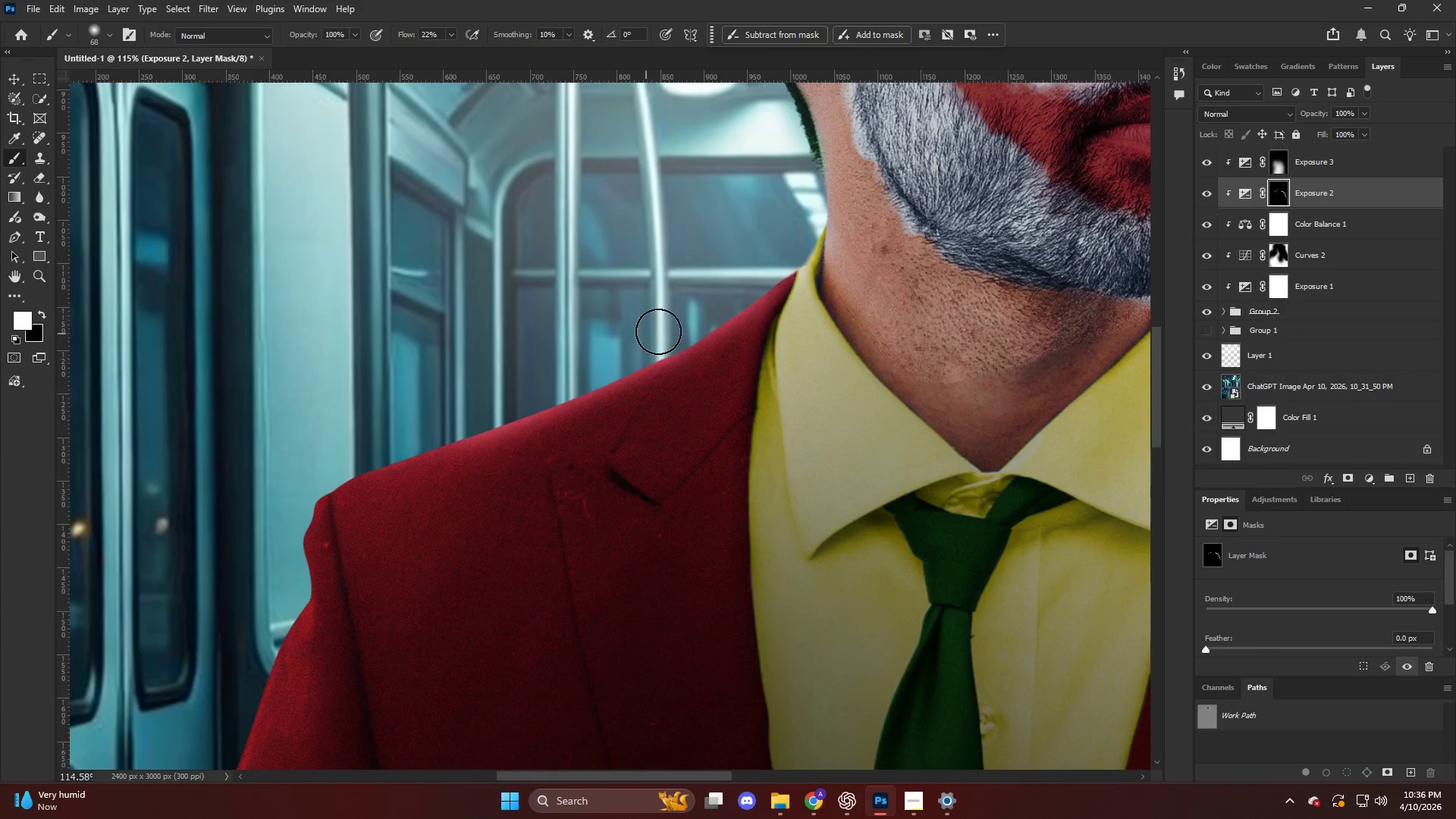 
left_click_drag(start_coordinate=[667, 343], to_coordinate=[267, 509])
 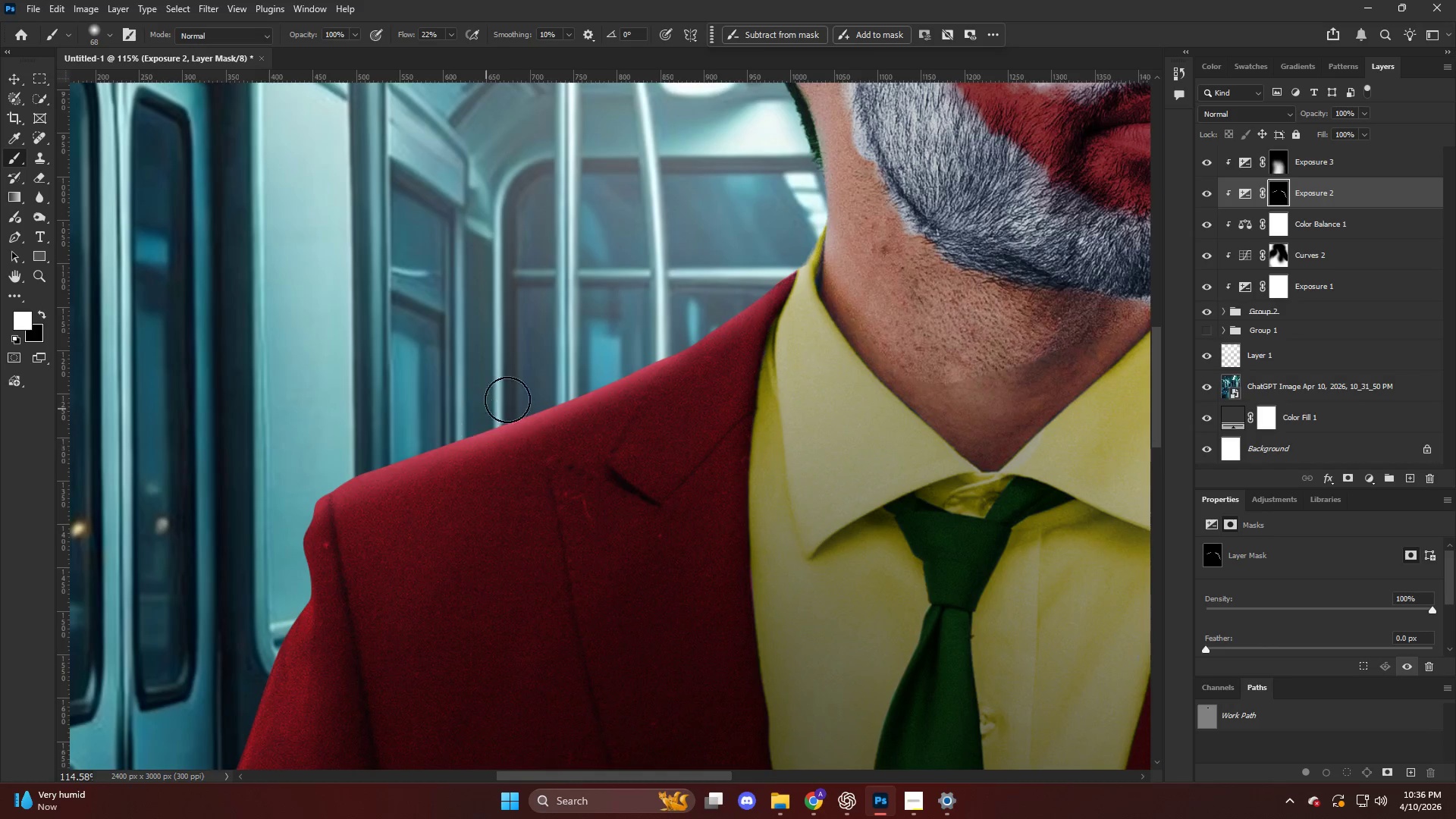 
left_click_drag(start_coordinate=[500, 411], to_coordinate=[186, 500])
 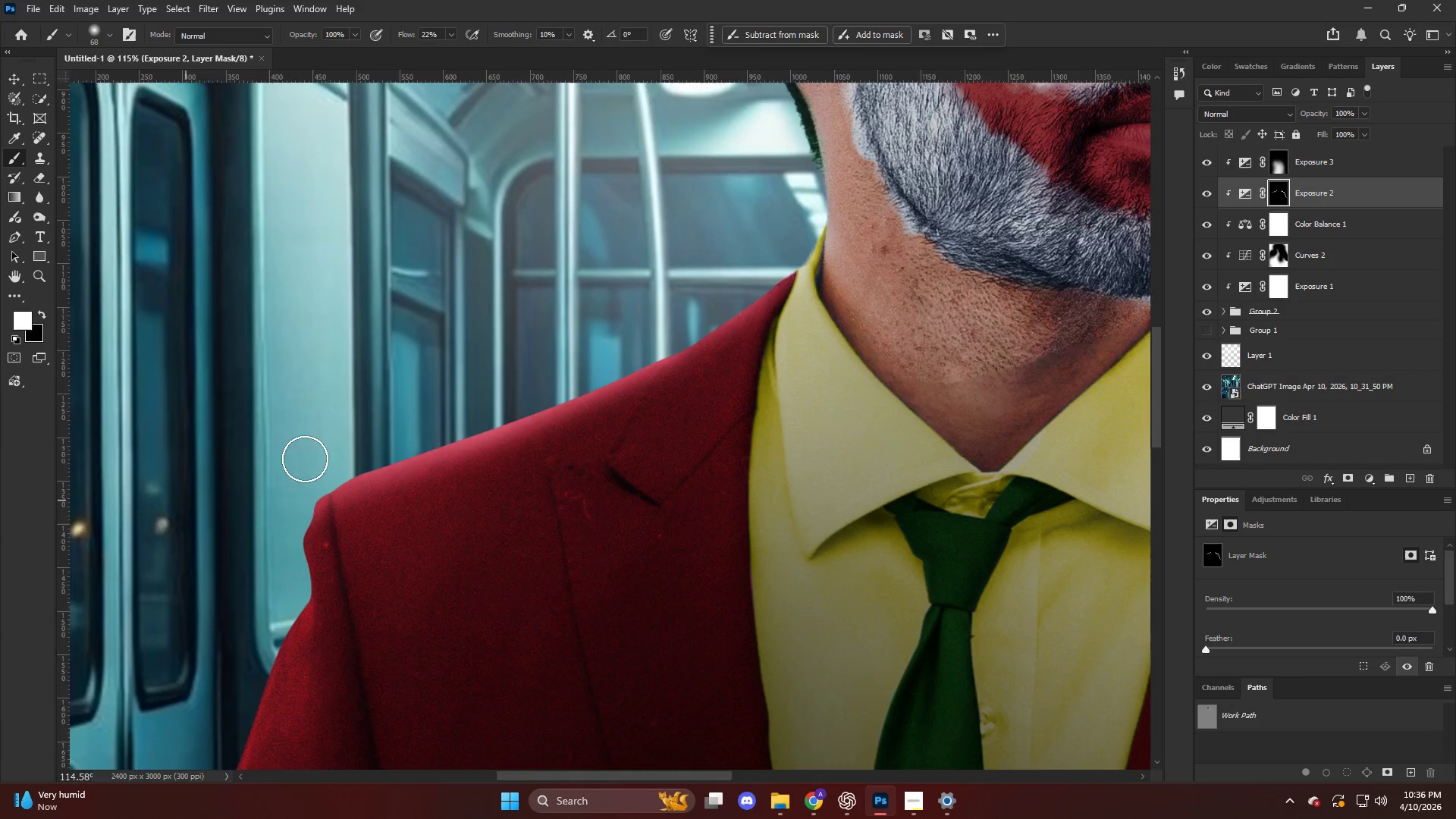 
hold_key(key=AltLeft, duration=0.64)
scroll: coordinate [420, 381], scroll_direction: down, amount: 12.0
 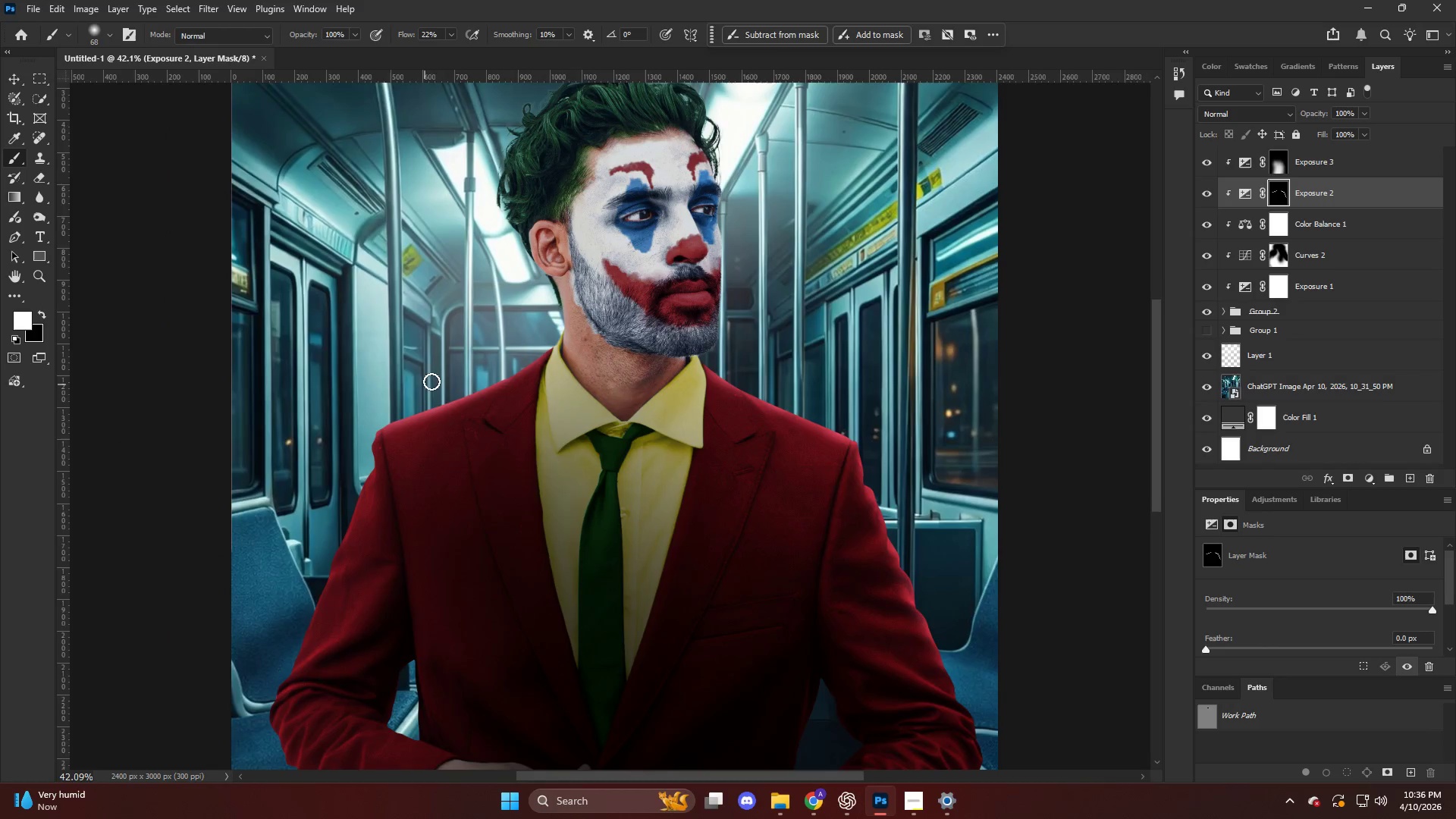 
hold_key(key=AltLeft, duration=0.8)
scroll: coordinate [452, 353], scroll_direction: up, amount: 9.0
 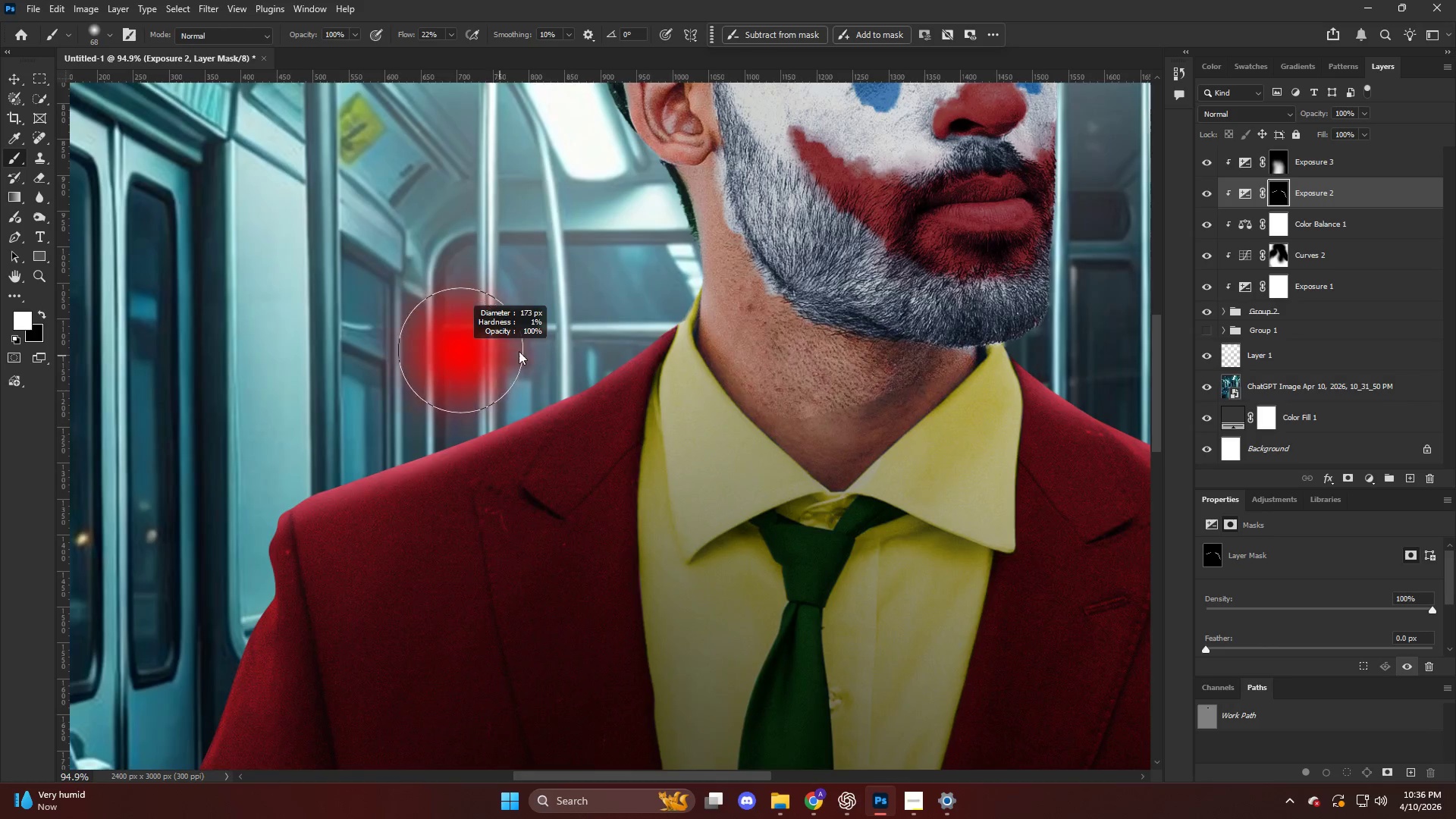 
left_click_drag(start_coordinate=[548, 343], to_coordinate=[620, 175])
 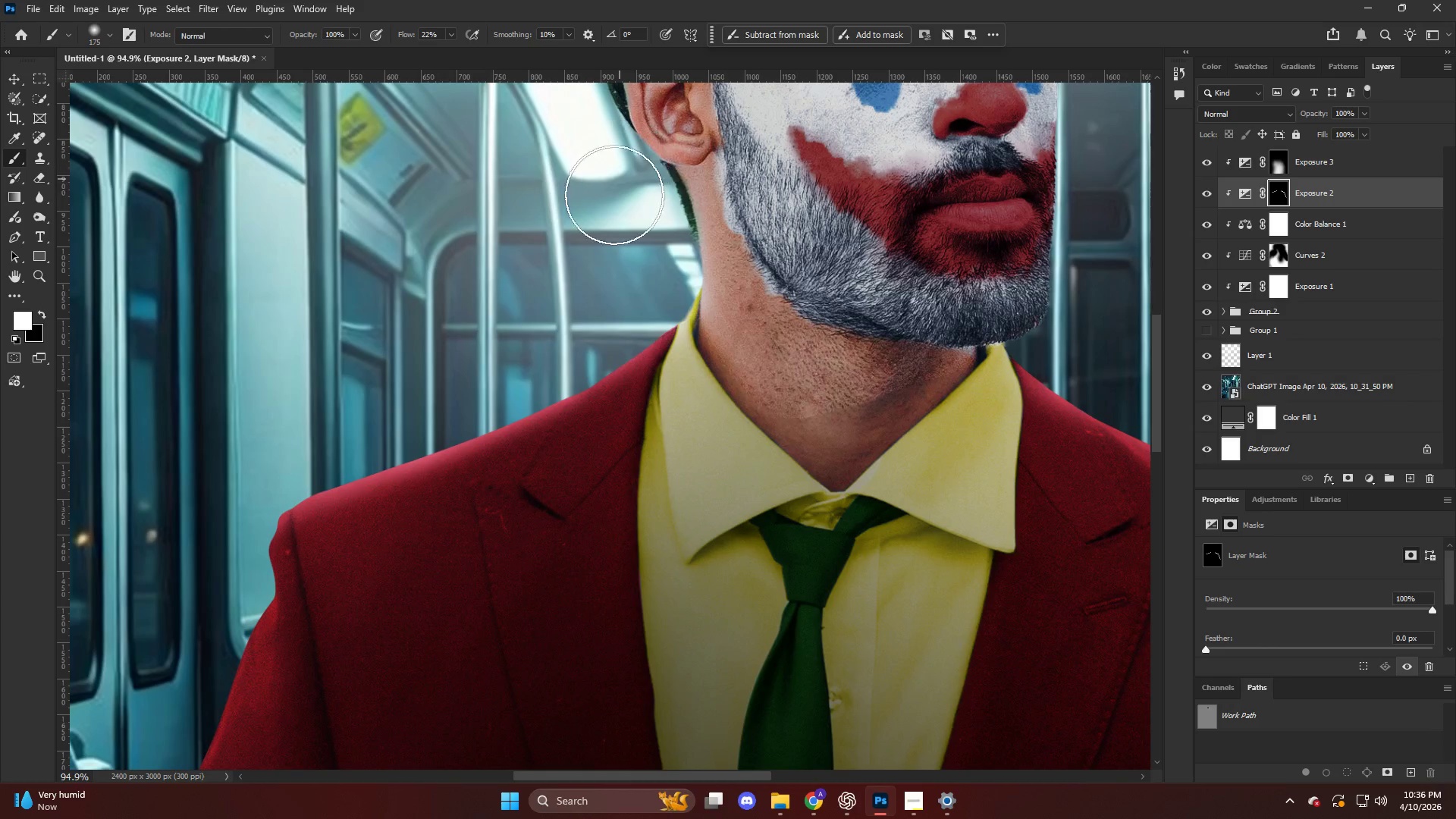 
key(Alt+AltLeft)
 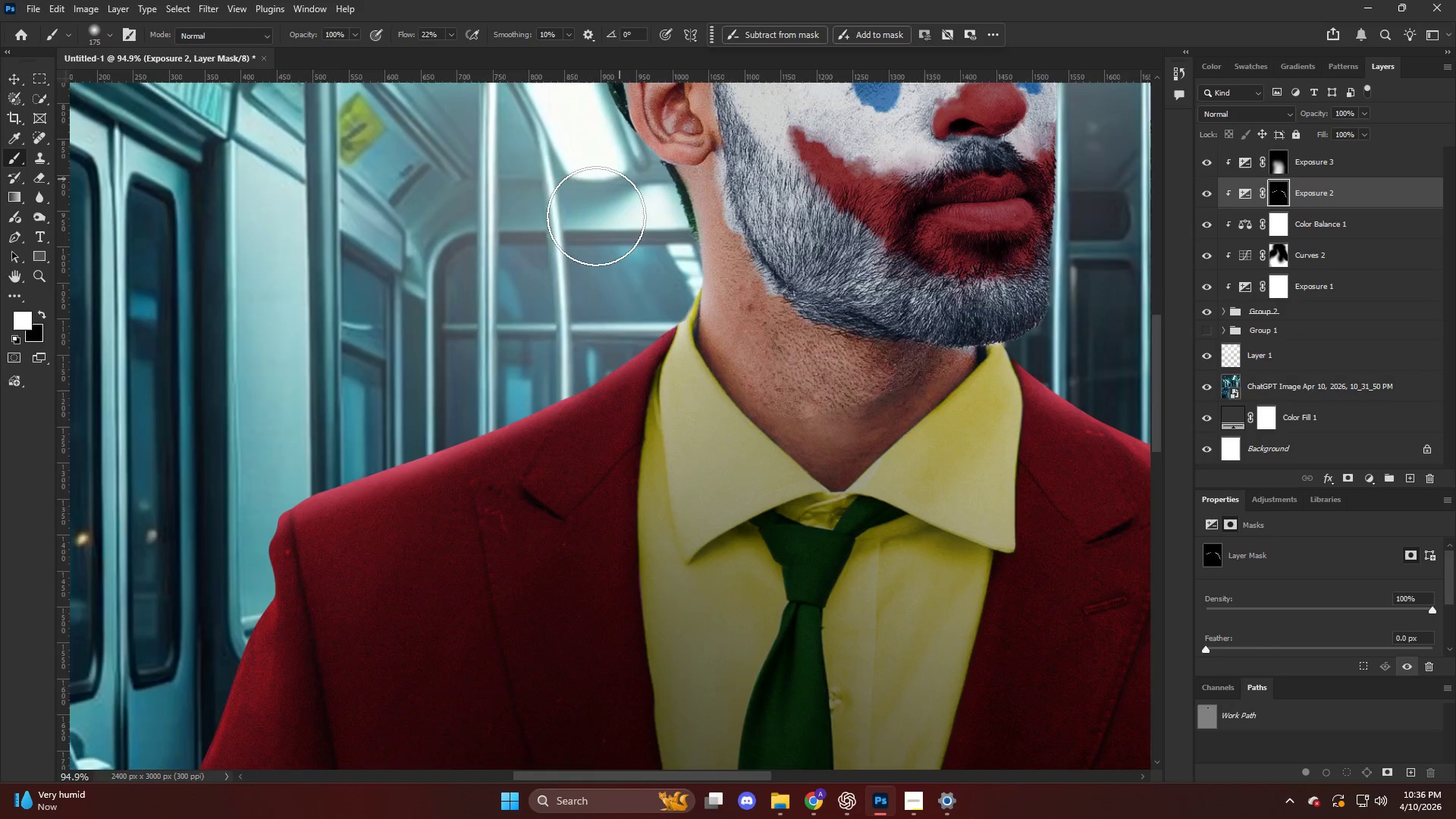 
key(Alt+AltLeft)
 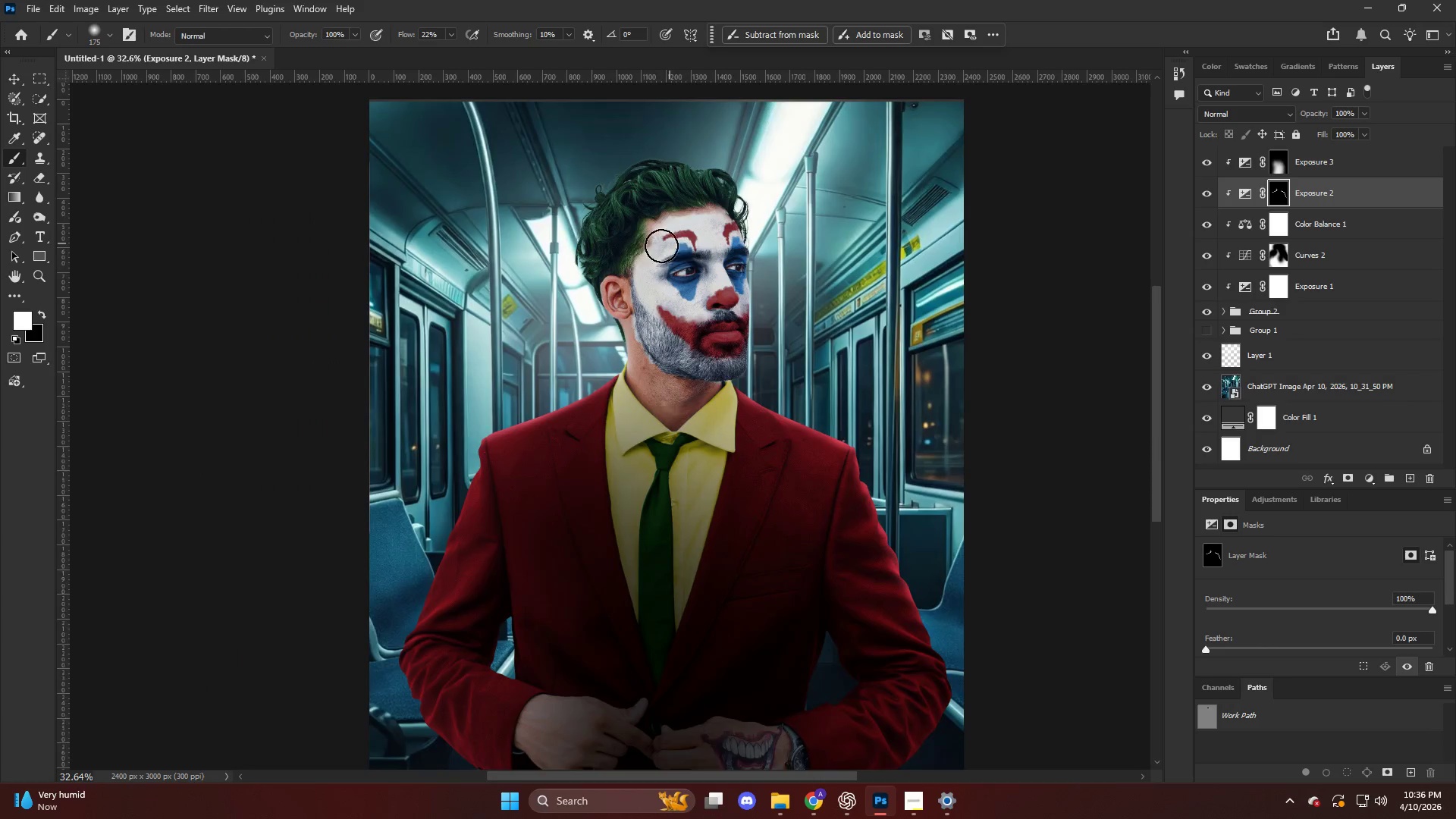 
hold_key(key=AltLeft, duration=0.81)
 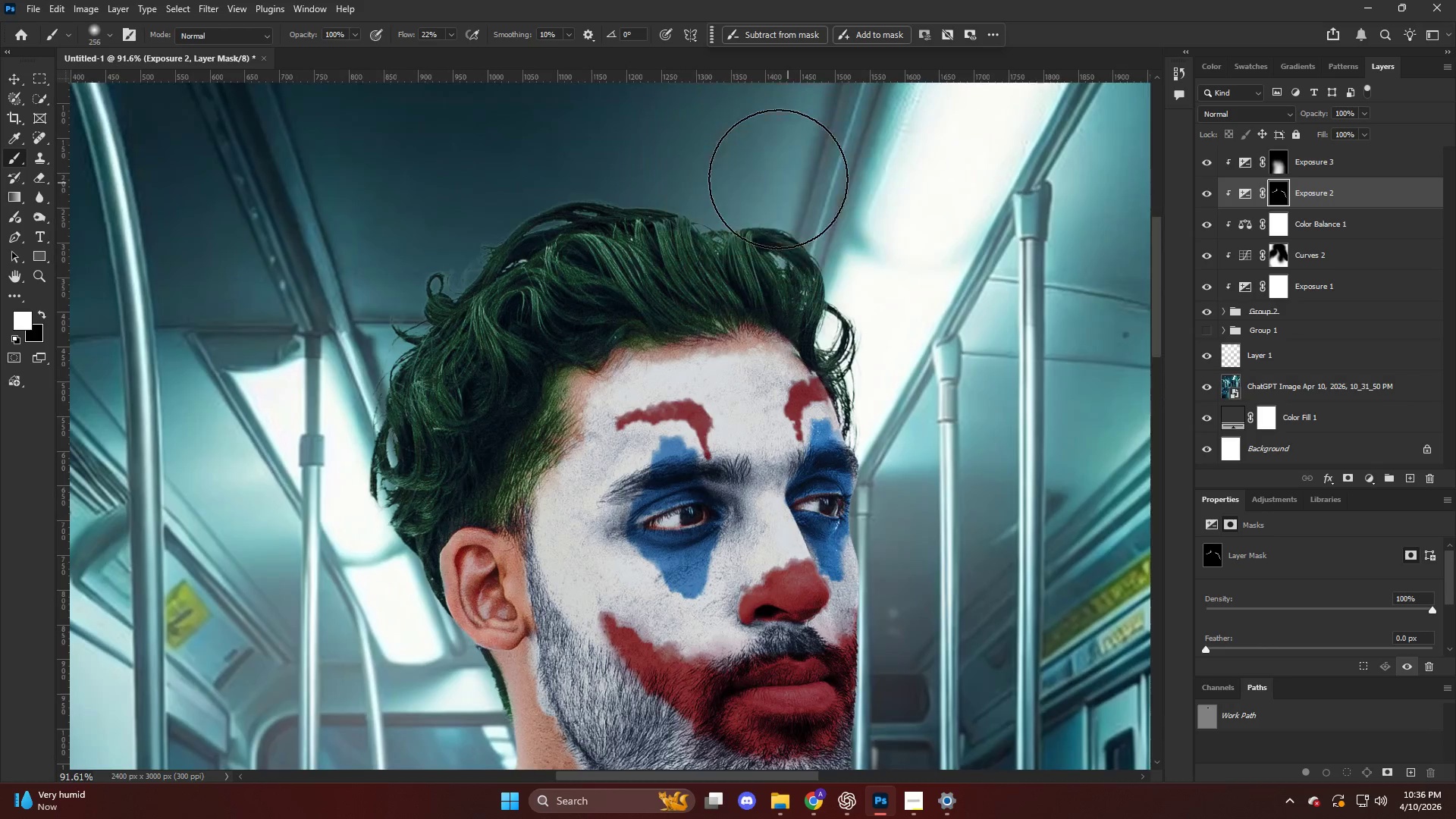 
left_click_drag(start_coordinate=[778, 180], to_coordinate=[918, 469])
 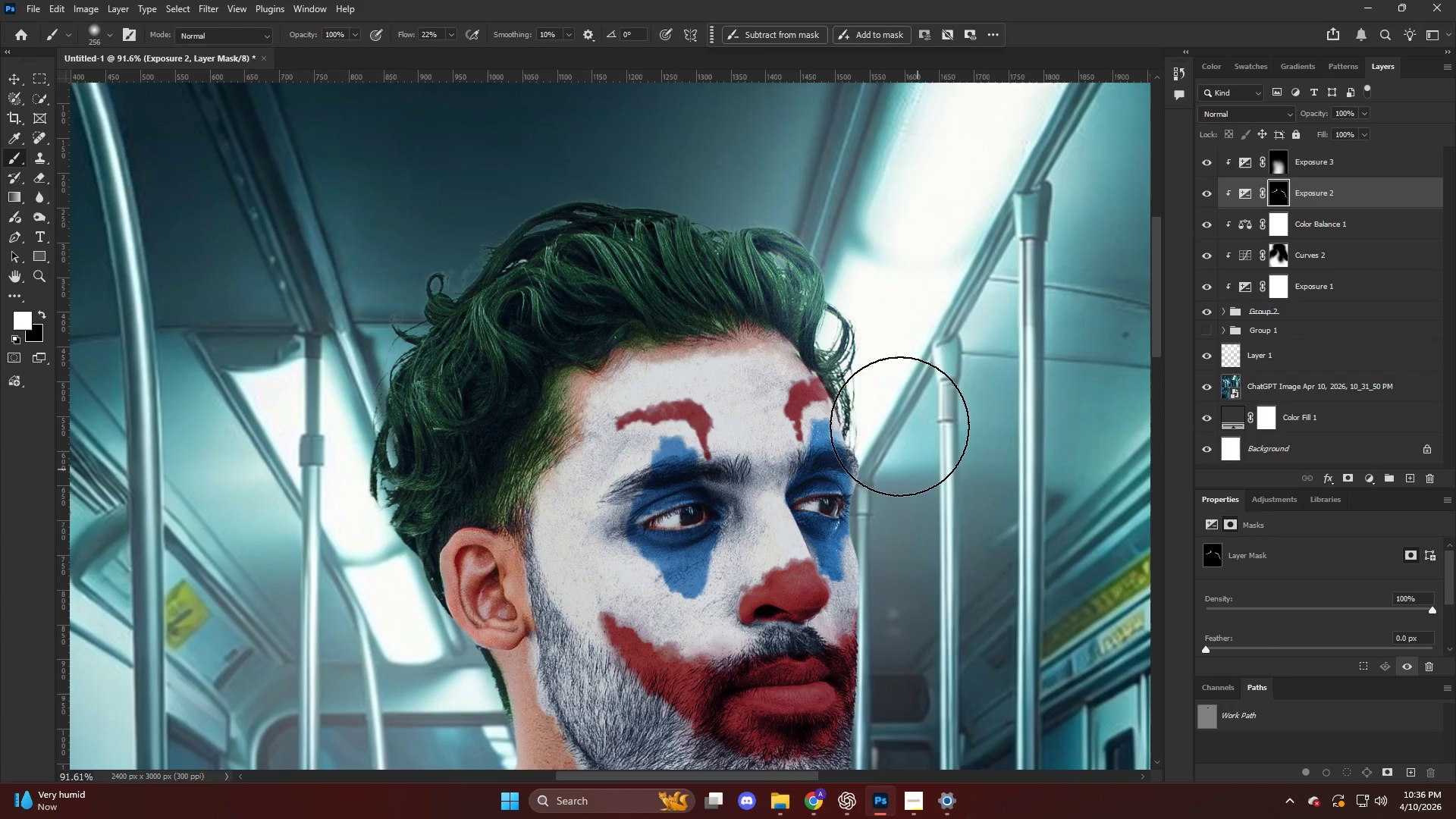 
scroll: coordinate [740, 180], scroll_direction: up, amount: 17.0
 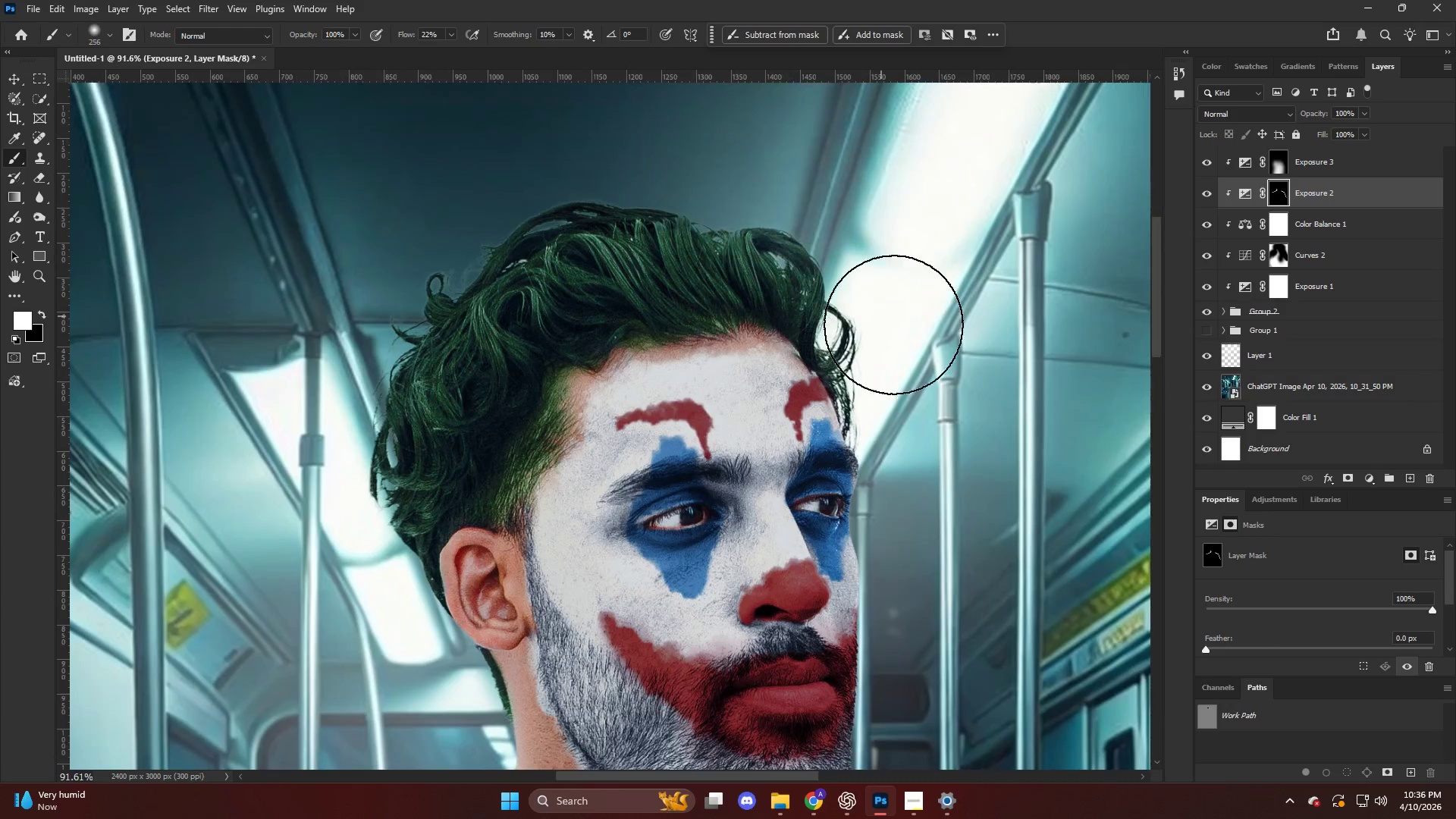 
left_click_drag(start_coordinate=[904, 415], to_coordinate=[898, 564])
 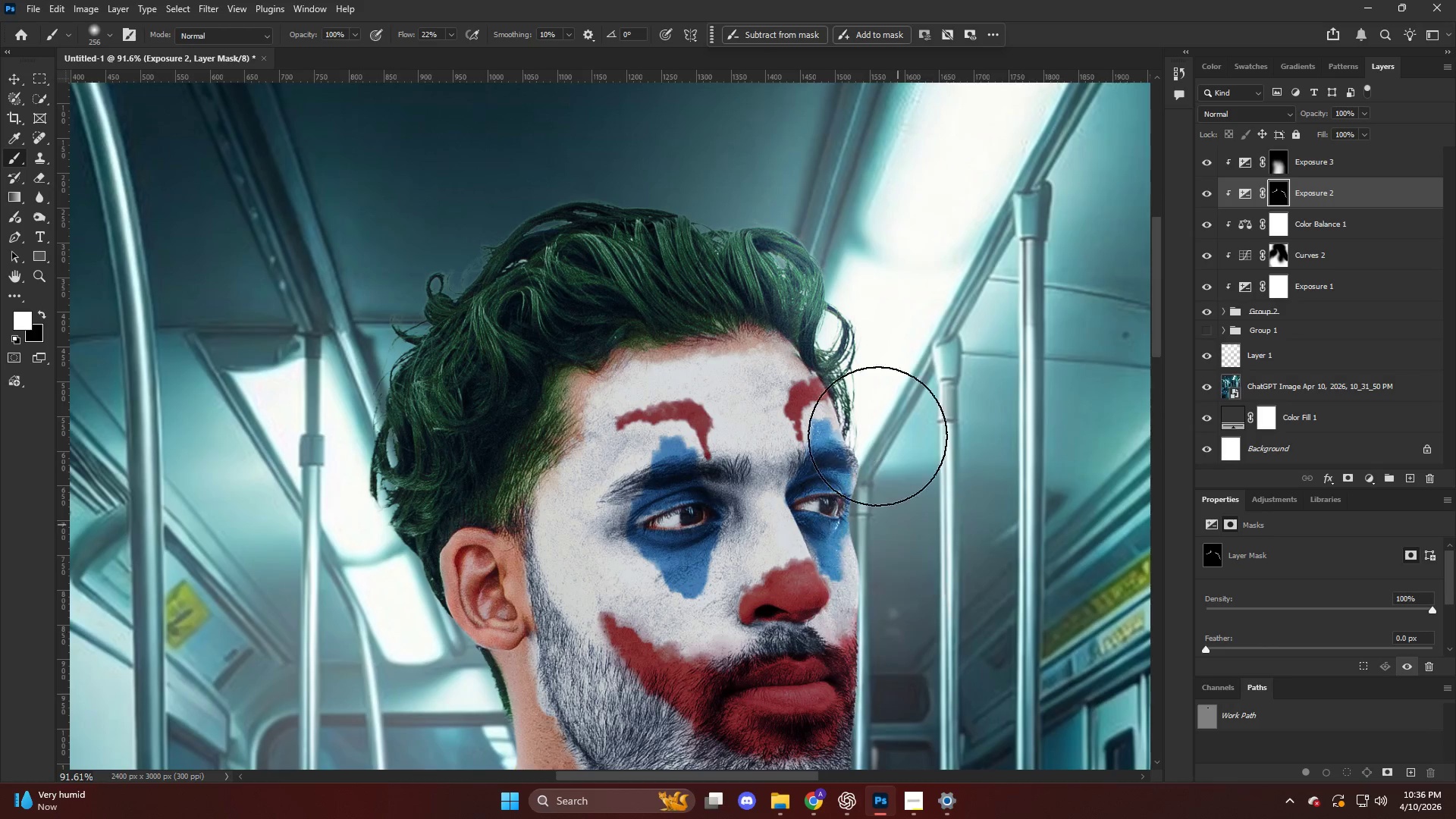 
left_click_drag(start_coordinate=[877, 441], to_coordinate=[900, 661])
 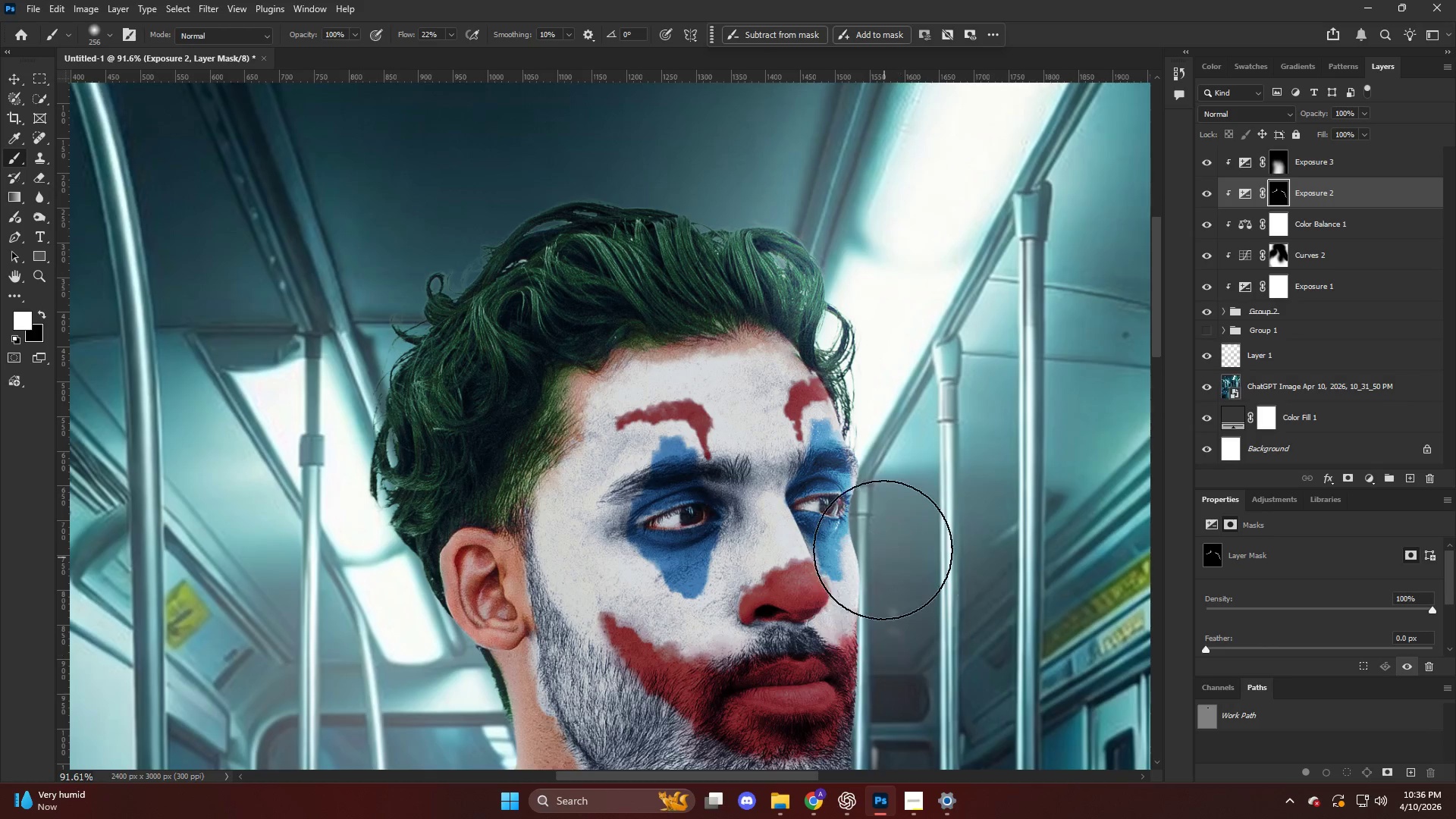 
key(Alt+AltLeft)
 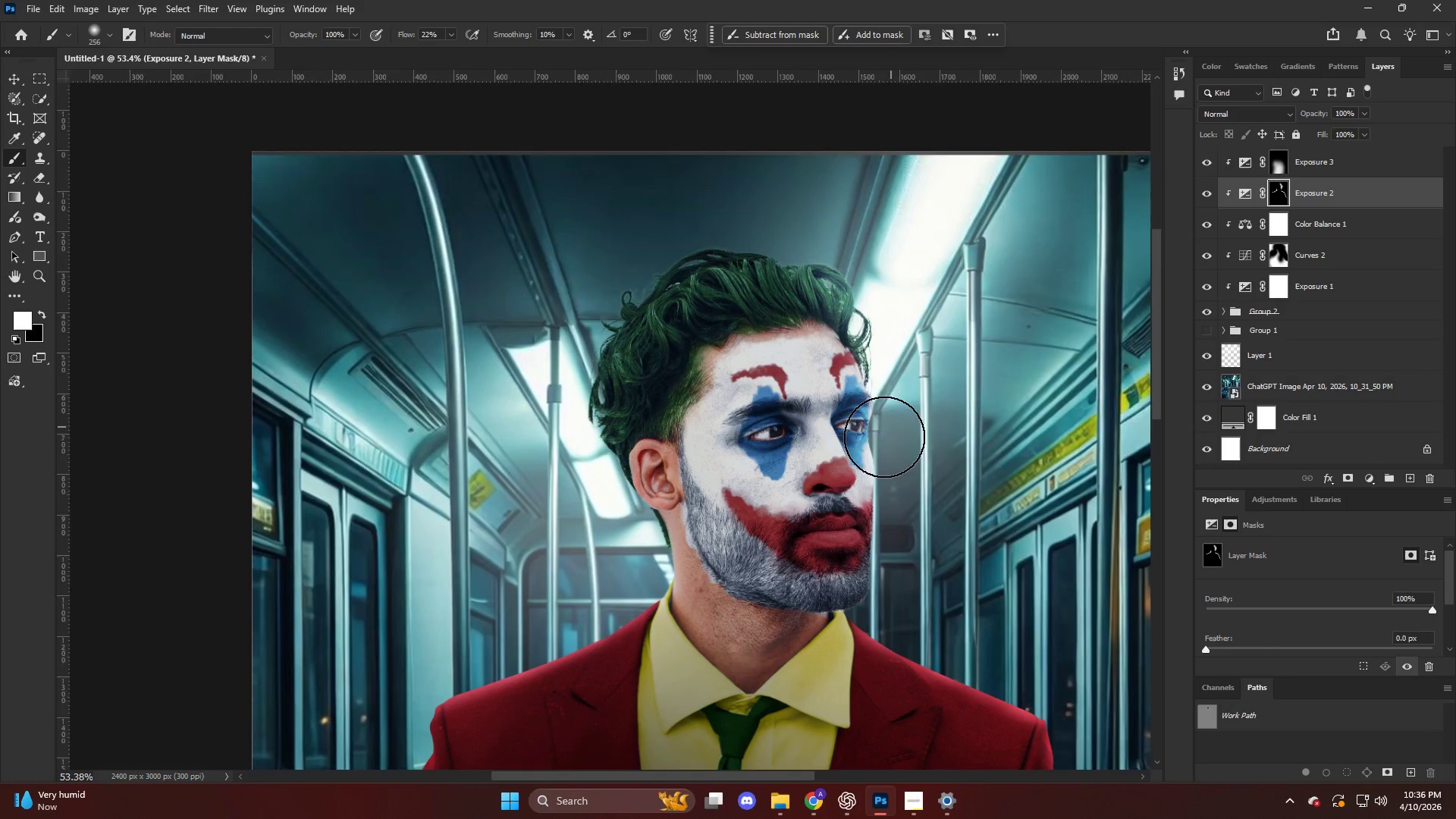 
hold_key(key=AltLeft, duration=0.47)
 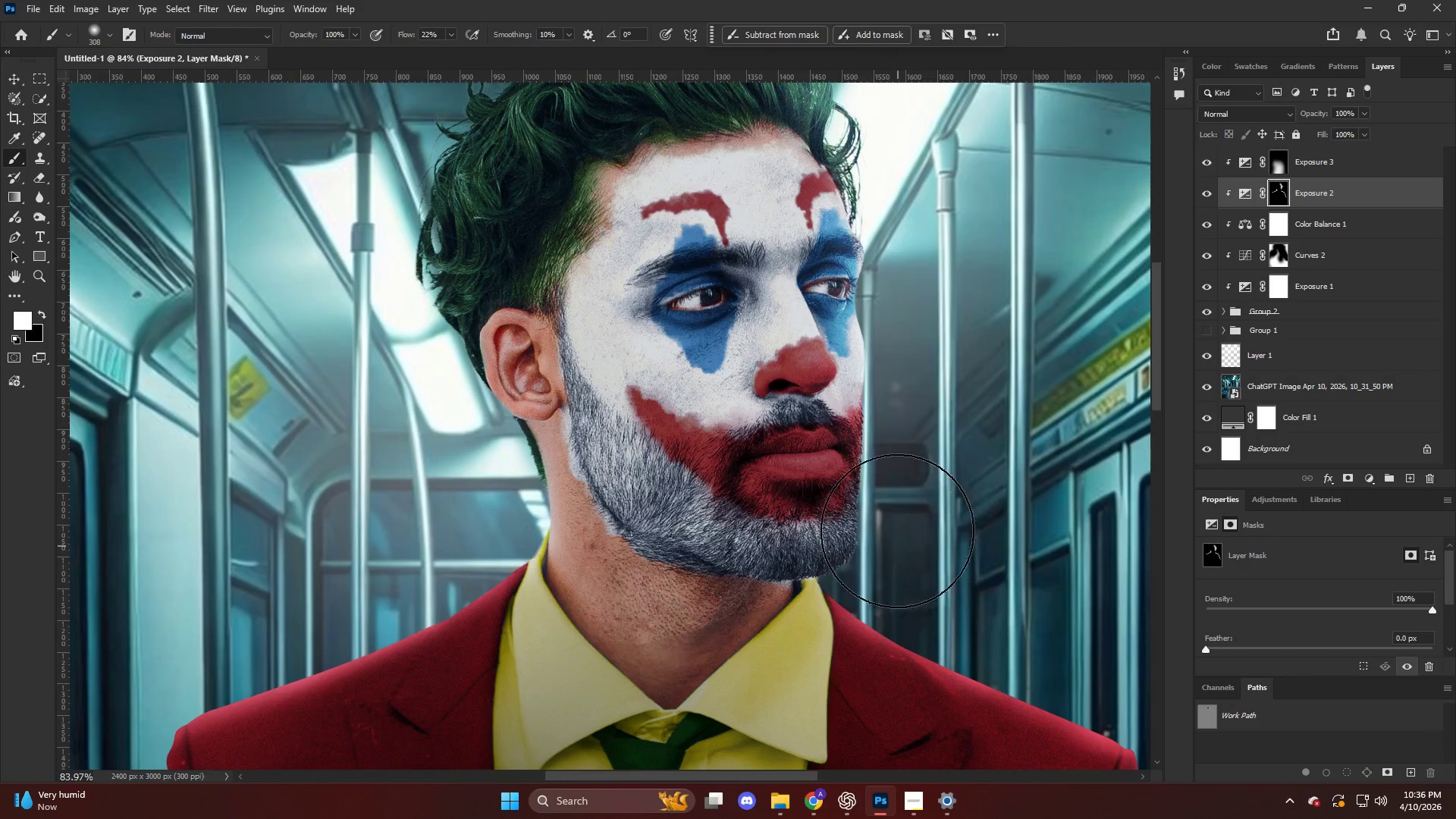 
left_click_drag(start_coordinate=[897, 541], to_coordinate=[931, 285])
 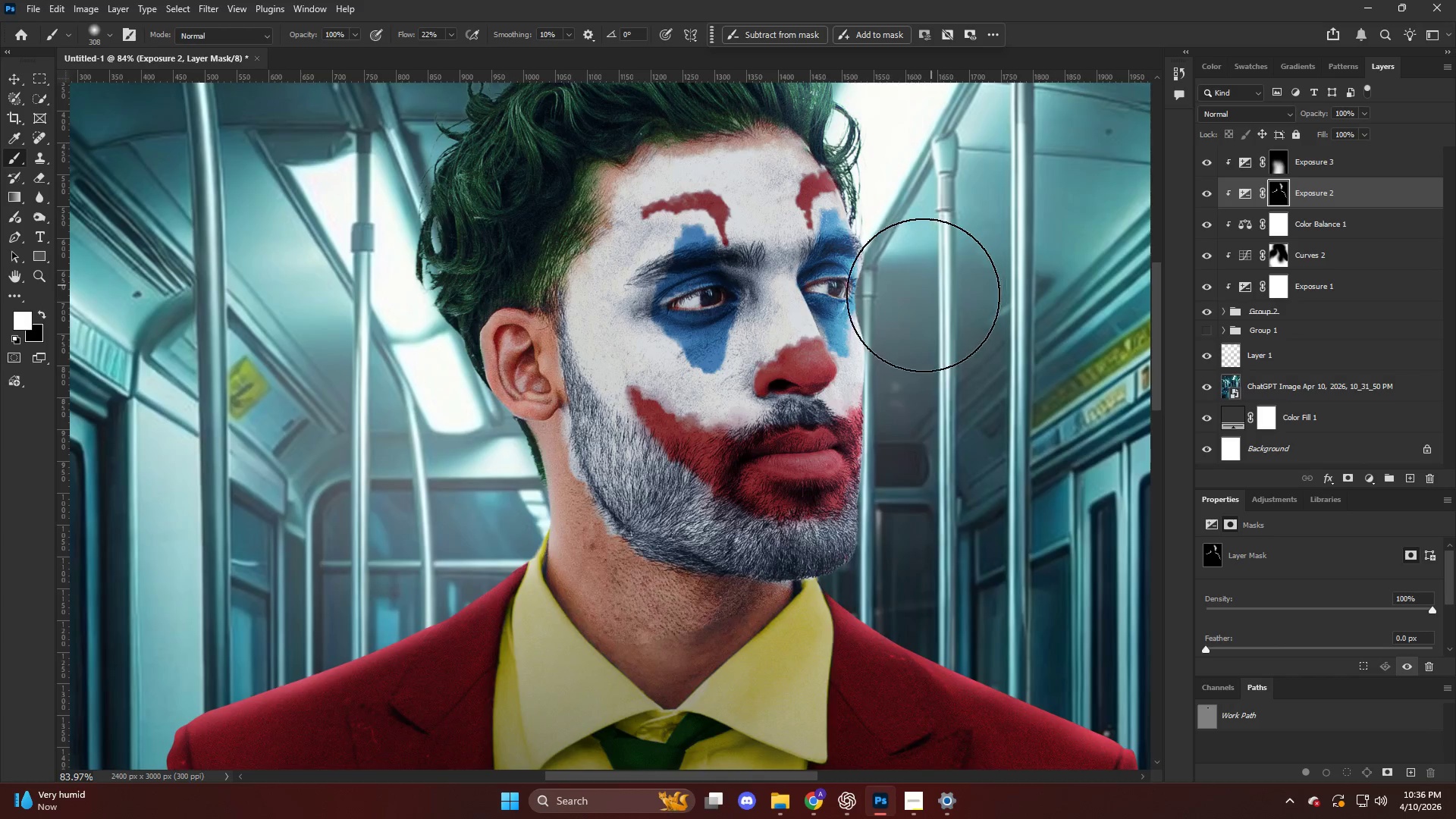 
scroll: coordinate [889, 504], scroll_direction: down, amount: 11.0
 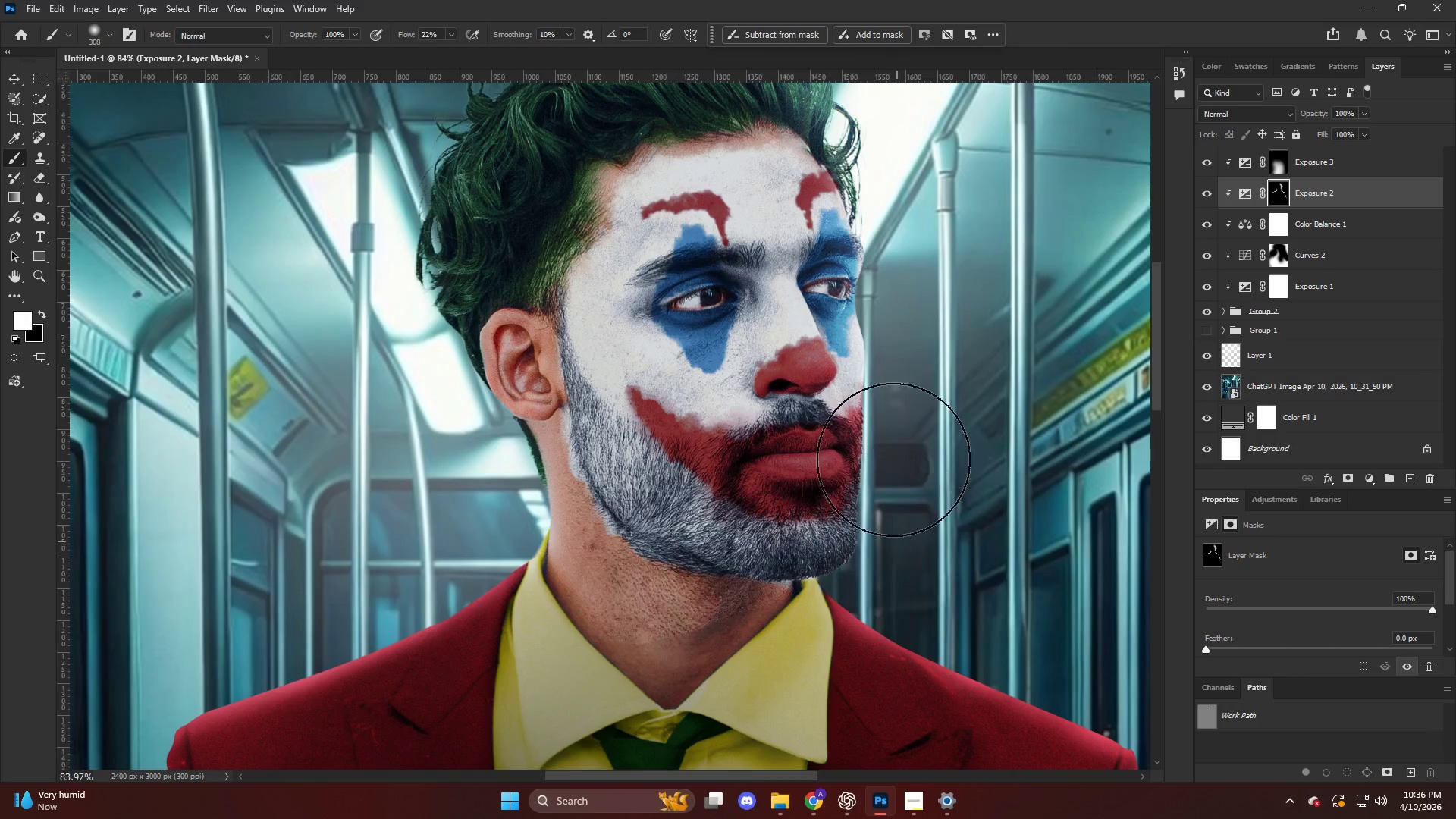 
hold_key(key=AltLeft, duration=0.64)
scroll: coordinate [909, 318], scroll_direction: down, amount: 16.0
 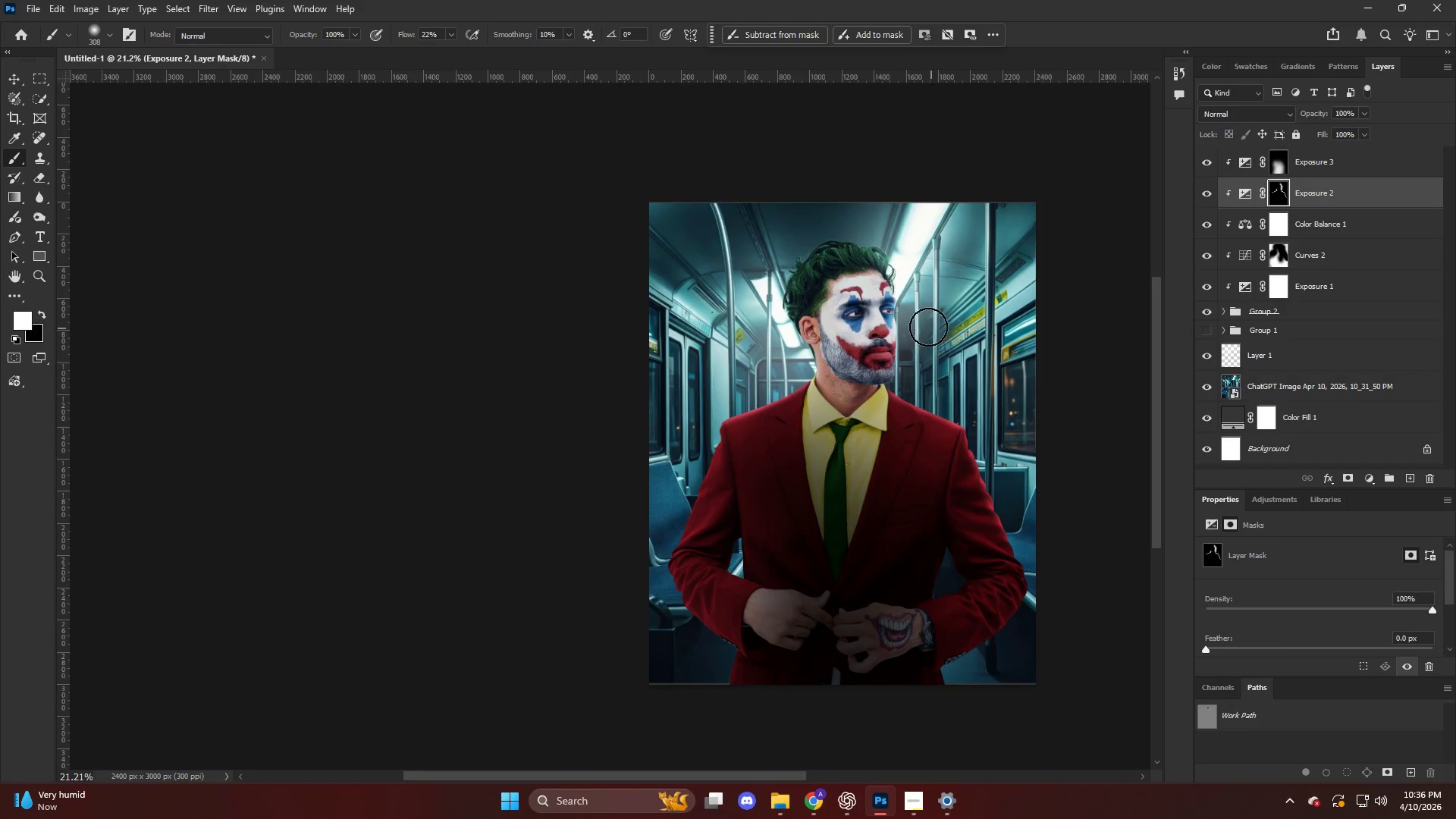 
hold_key(key=AltLeft, duration=0.45)
 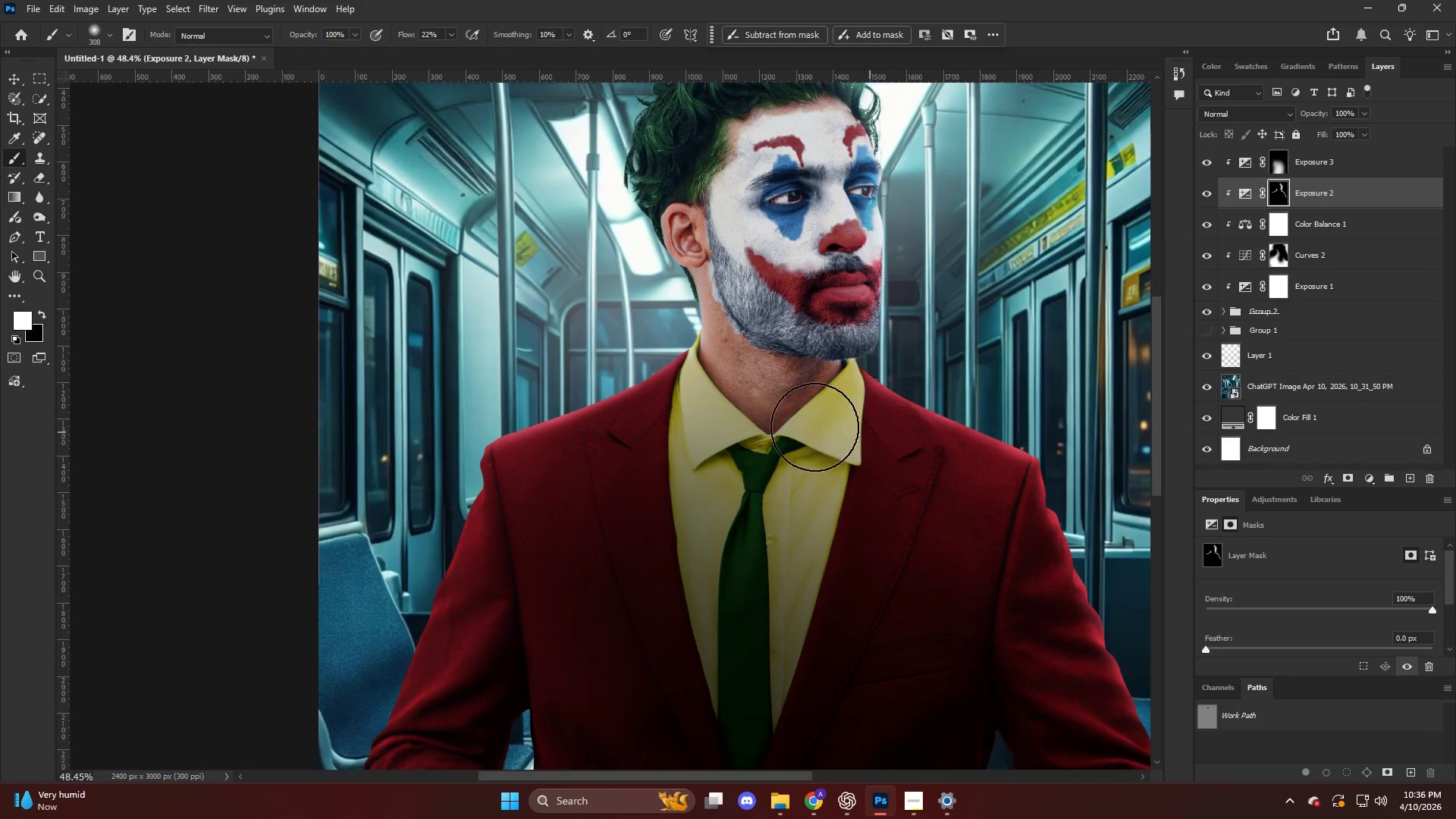 
key(Alt+AltLeft)
 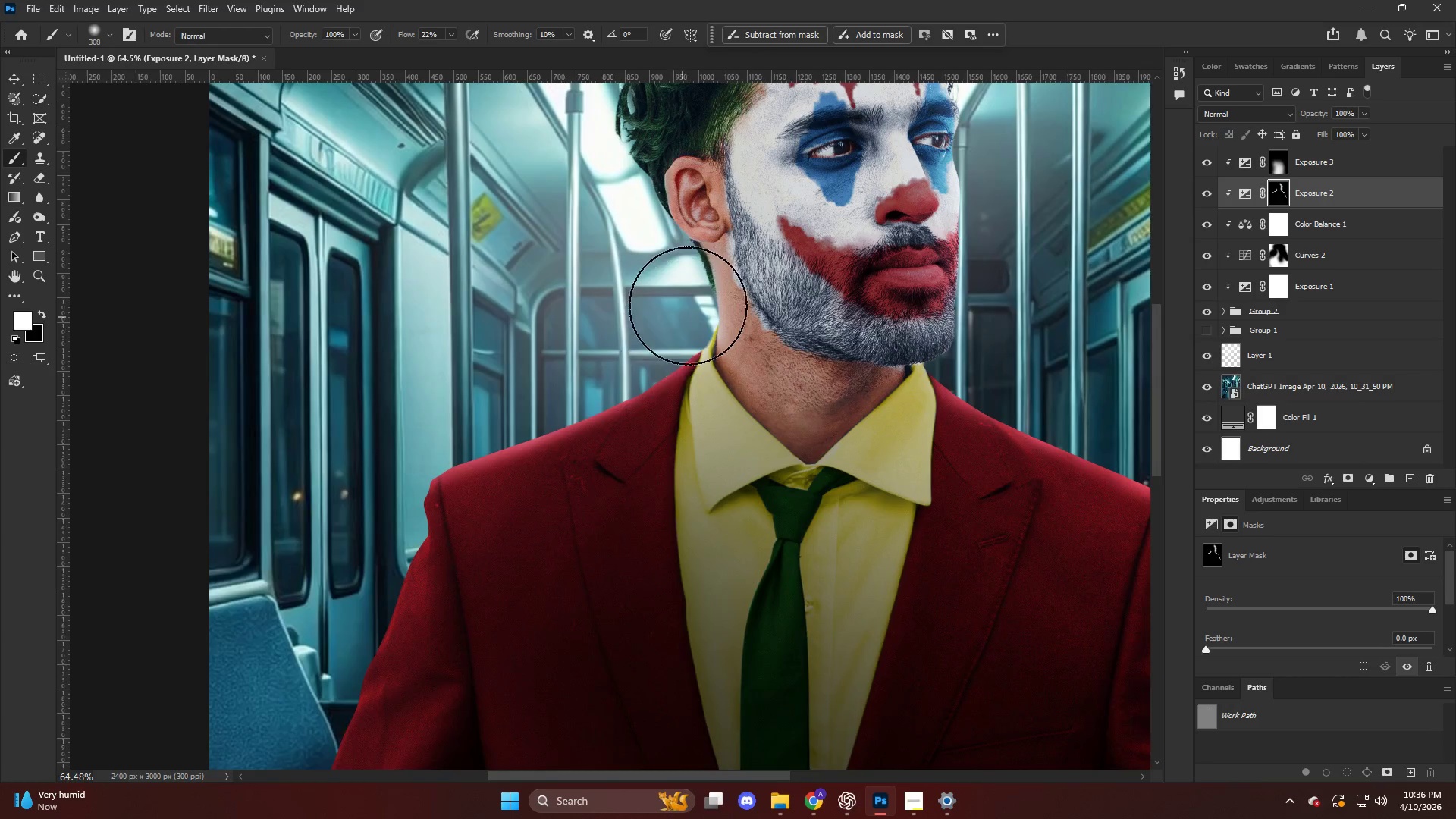 
left_click_drag(start_coordinate=[688, 297], to_coordinate=[568, 144])
 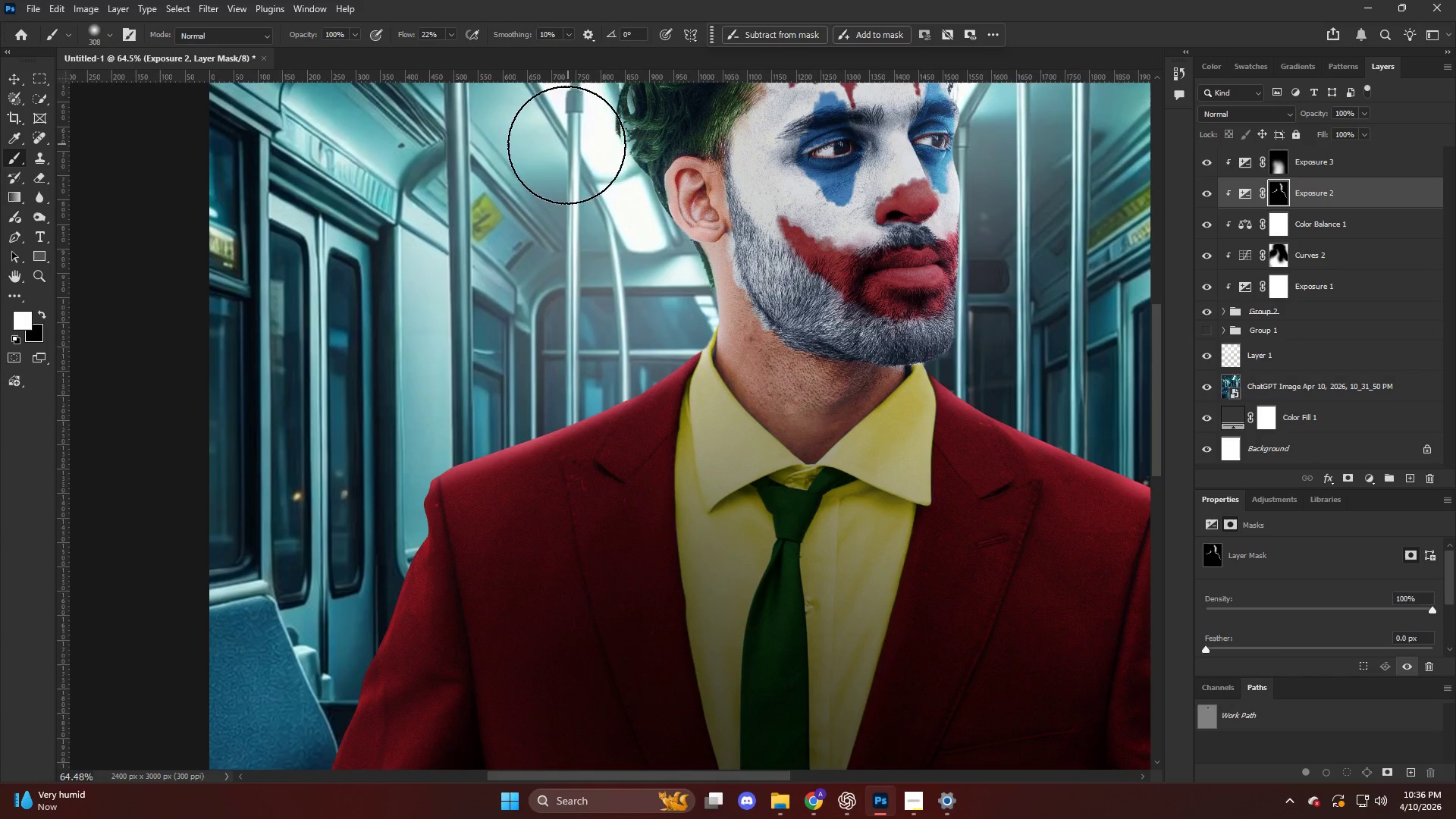 
scroll: coordinate [650, 375], scroll_direction: up, amount: 6.0
 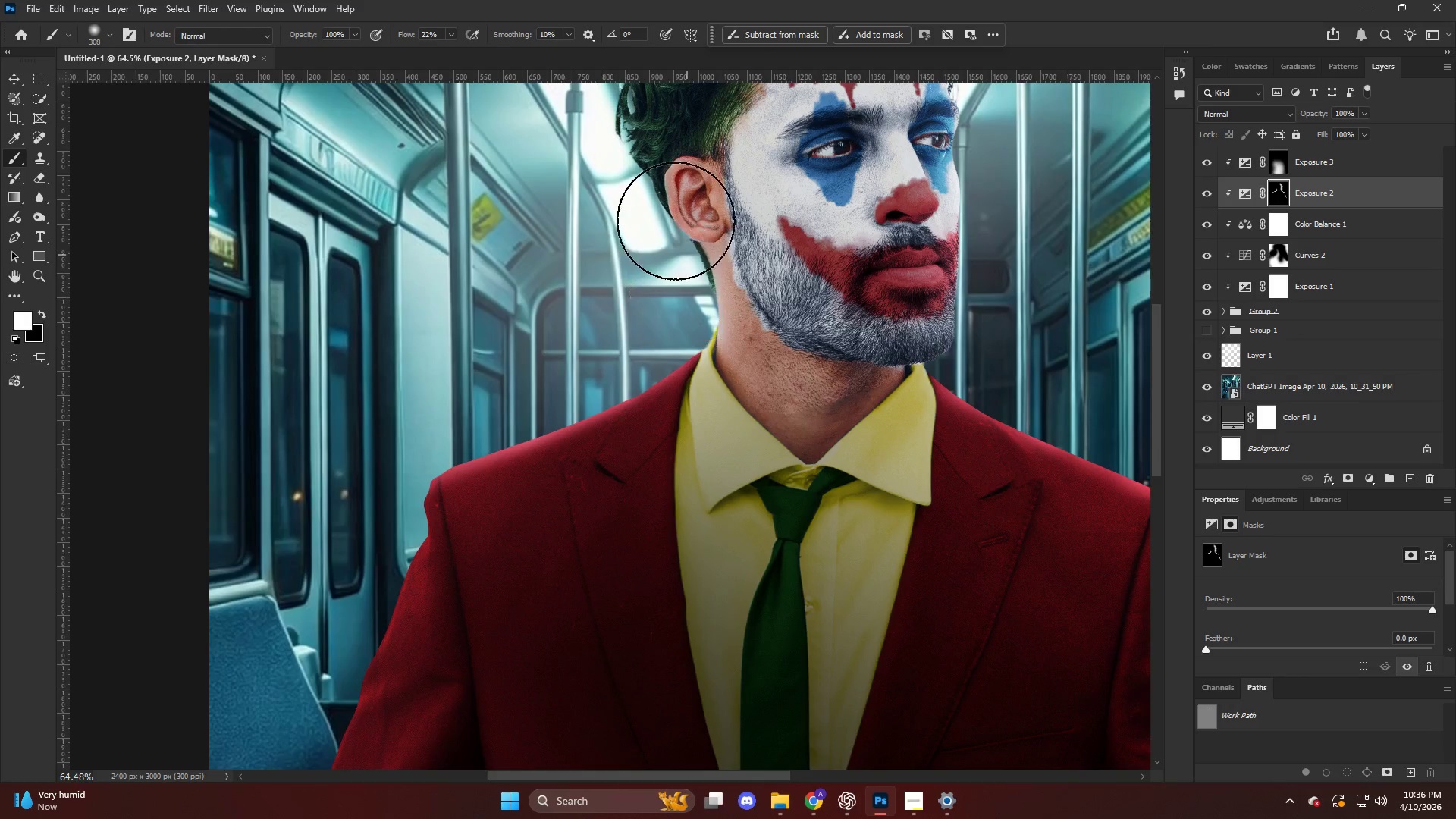 
key(Alt+AltLeft)
 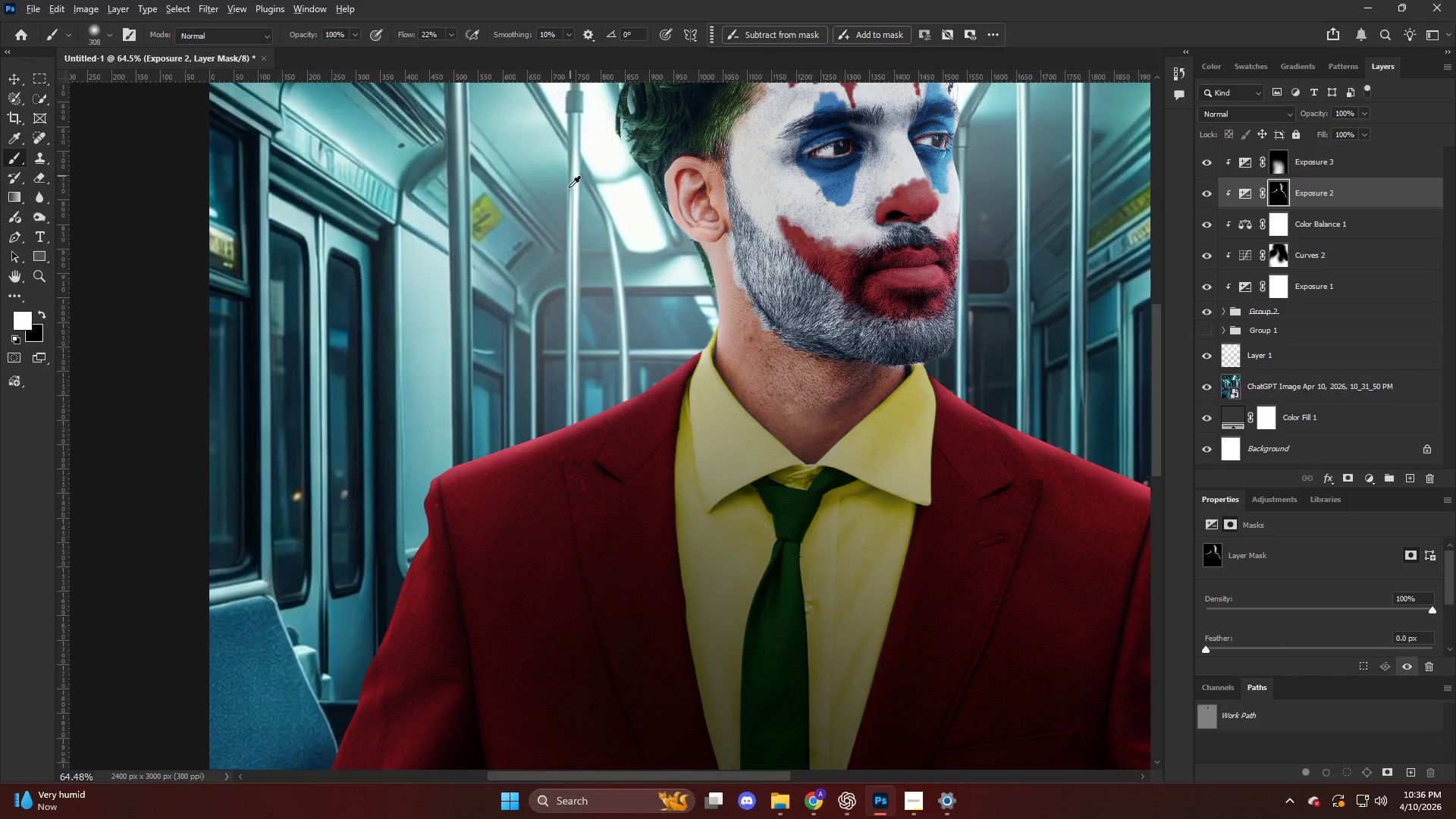 
left_click_drag(start_coordinate=[585, 227], to_coordinate=[632, 67])
 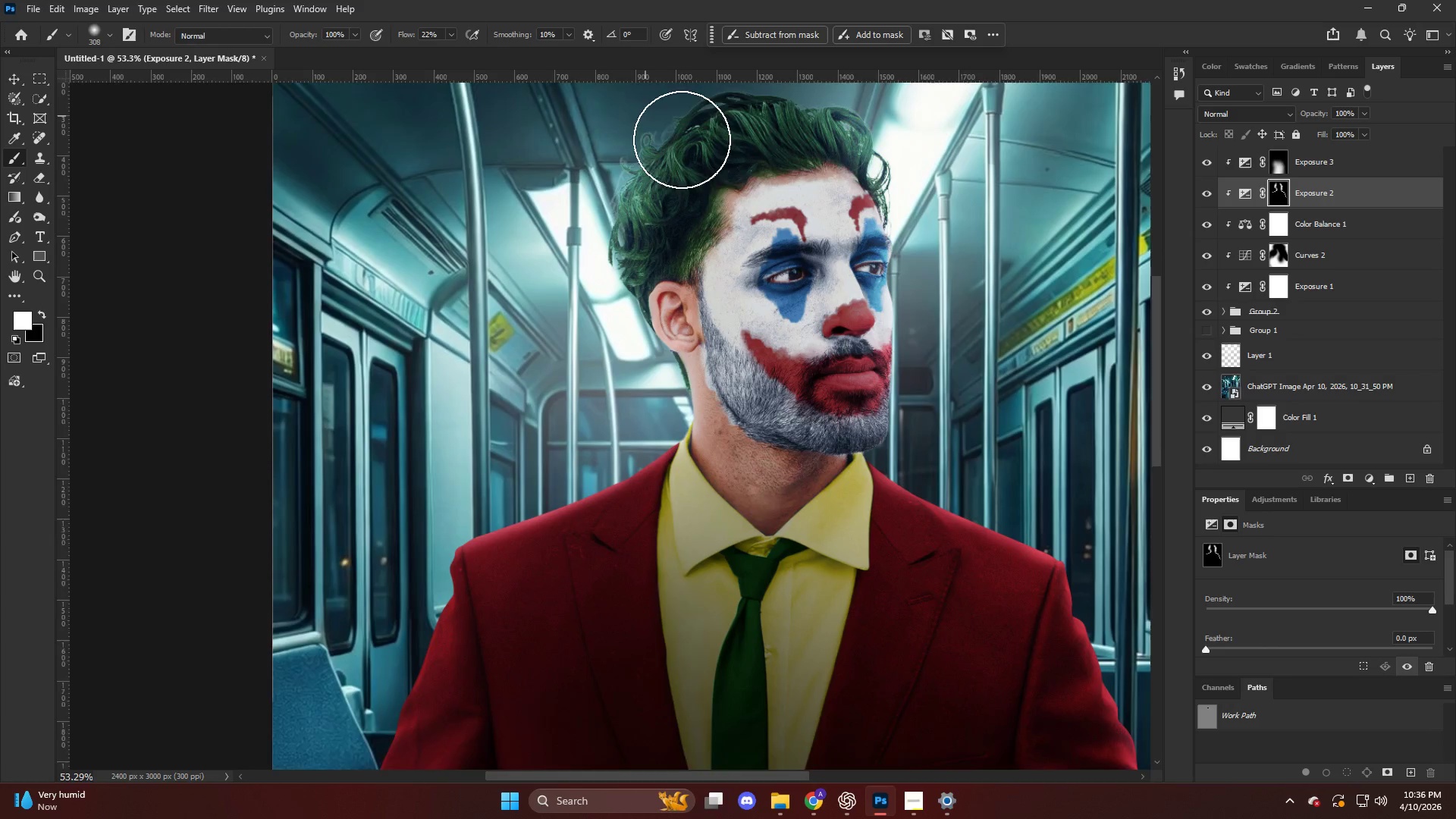 
scroll: coordinate [601, 206], scroll_direction: up, amount: 8.0
 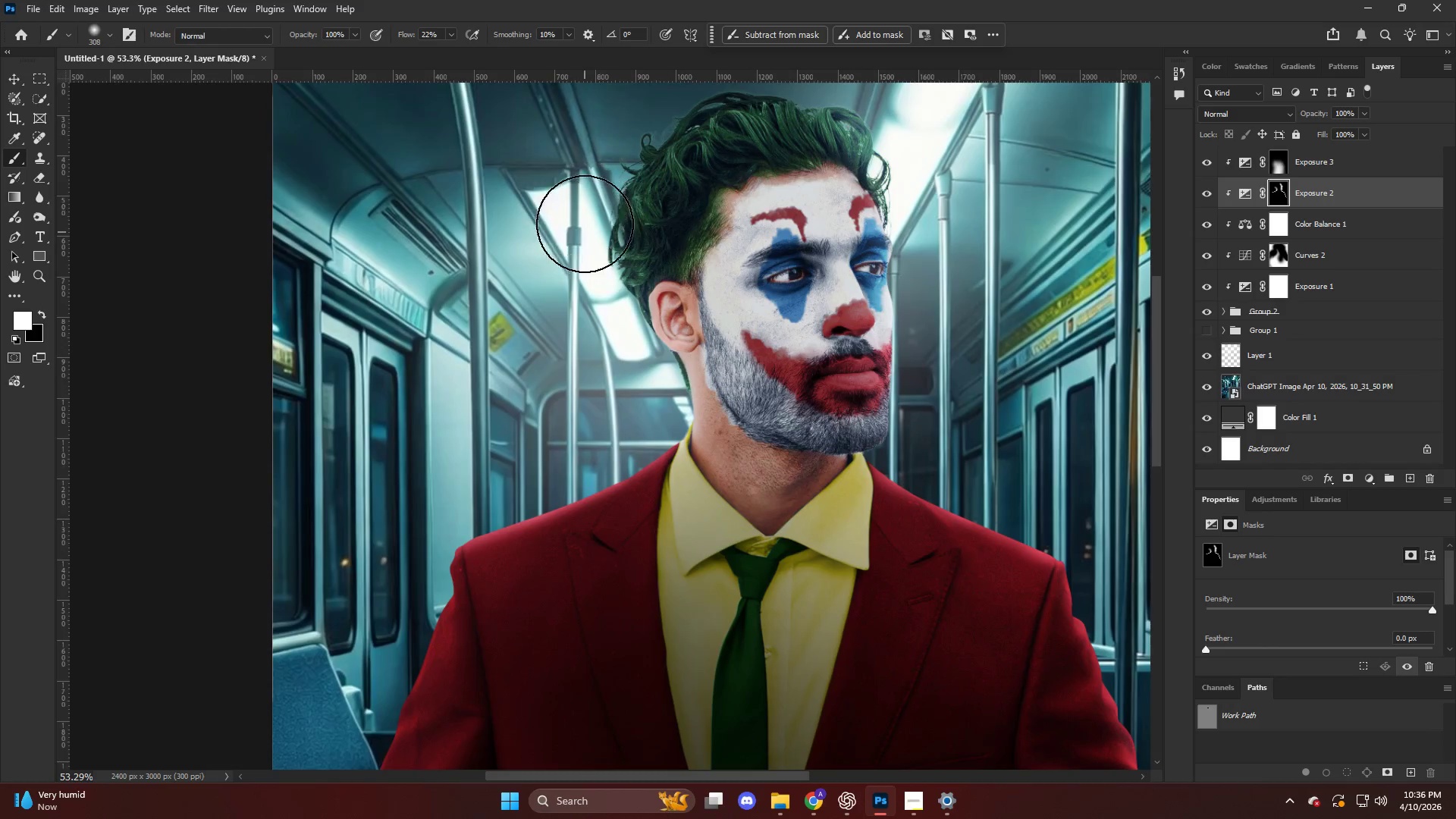 
left_click_drag(start_coordinate=[779, 129], to_coordinate=[868, 141])
 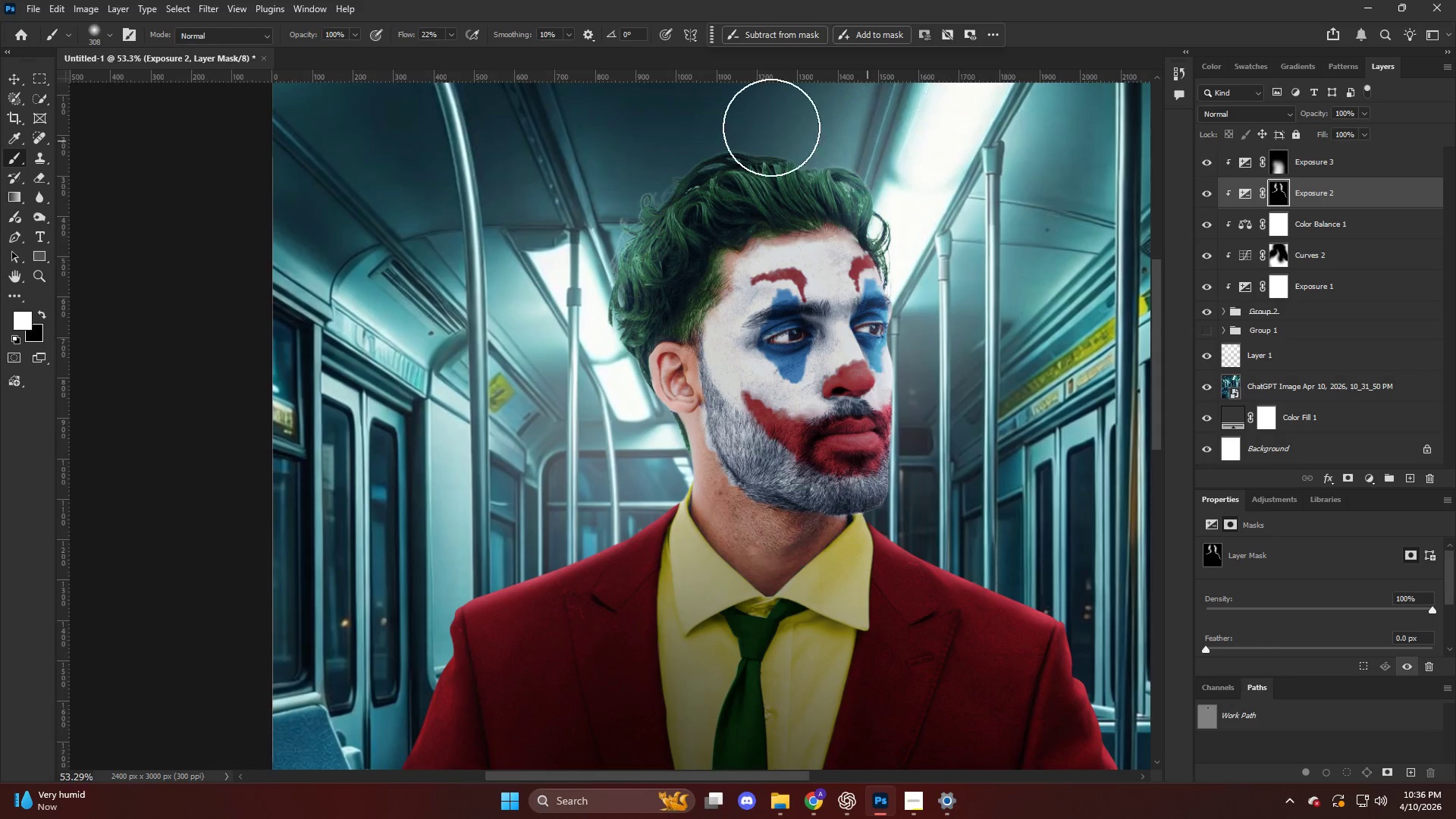 
scroll: coordinate [735, 152], scroll_direction: up, amount: 5.0
 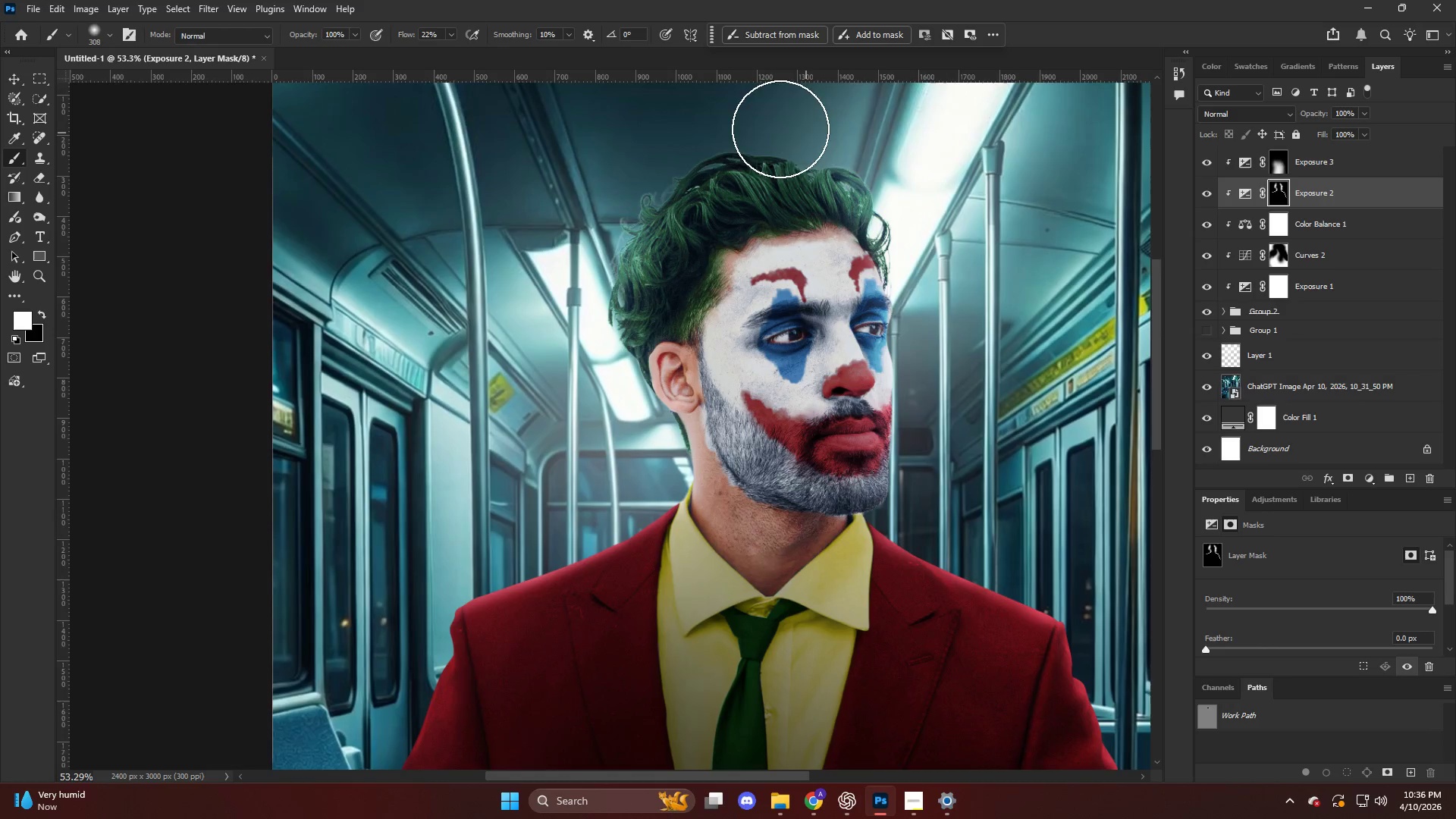 
left_click_drag(start_coordinate=[750, 124], to_coordinate=[934, 133])
 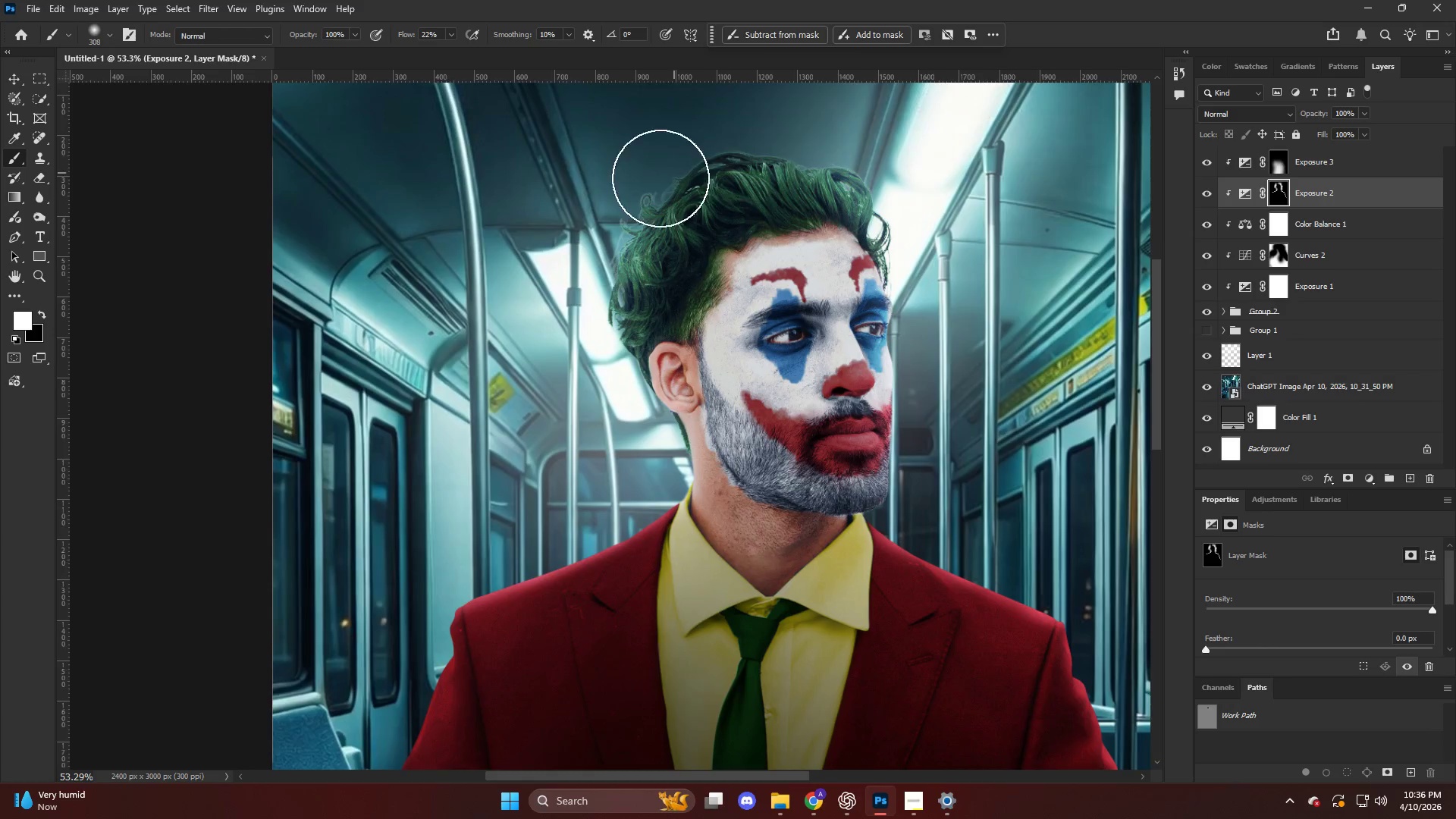 
key(Alt+AltLeft)
 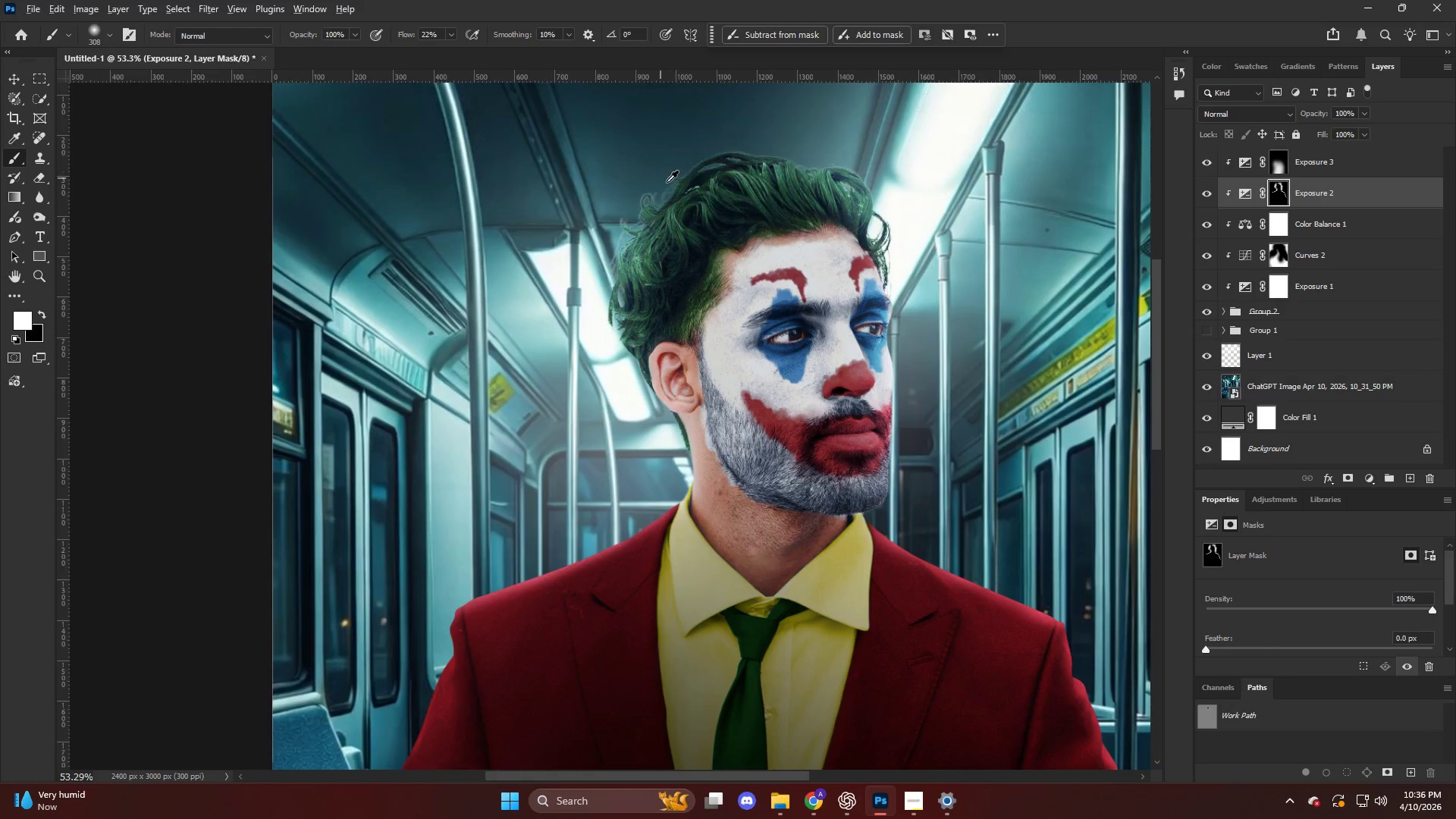 
hold_key(key=AltLeft, duration=1.09)
 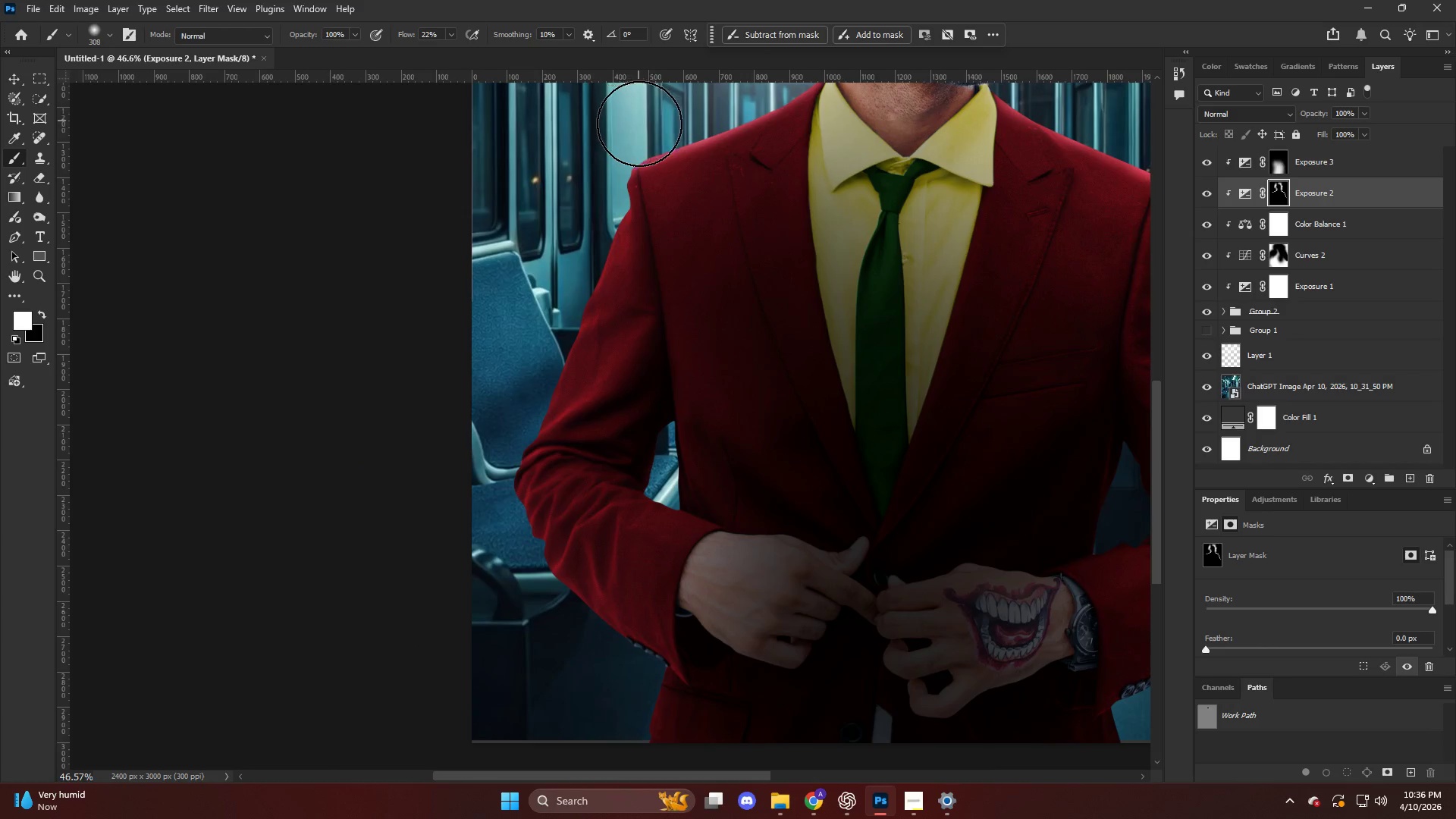 
scroll: coordinate [560, 388], scroll_direction: down, amount: 8.0
 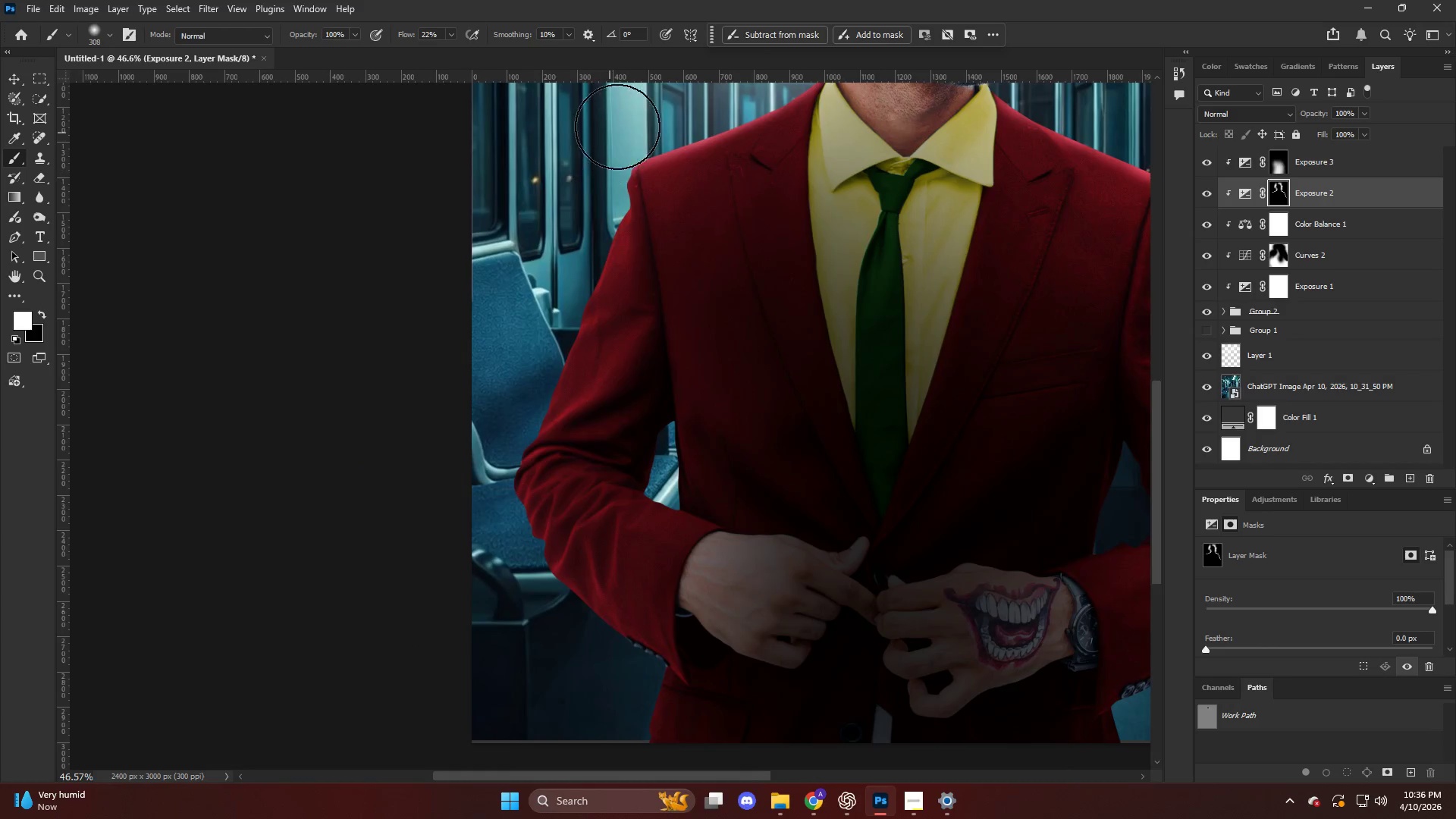 
left_click_drag(start_coordinate=[633, 133], to_coordinate=[517, 360])
 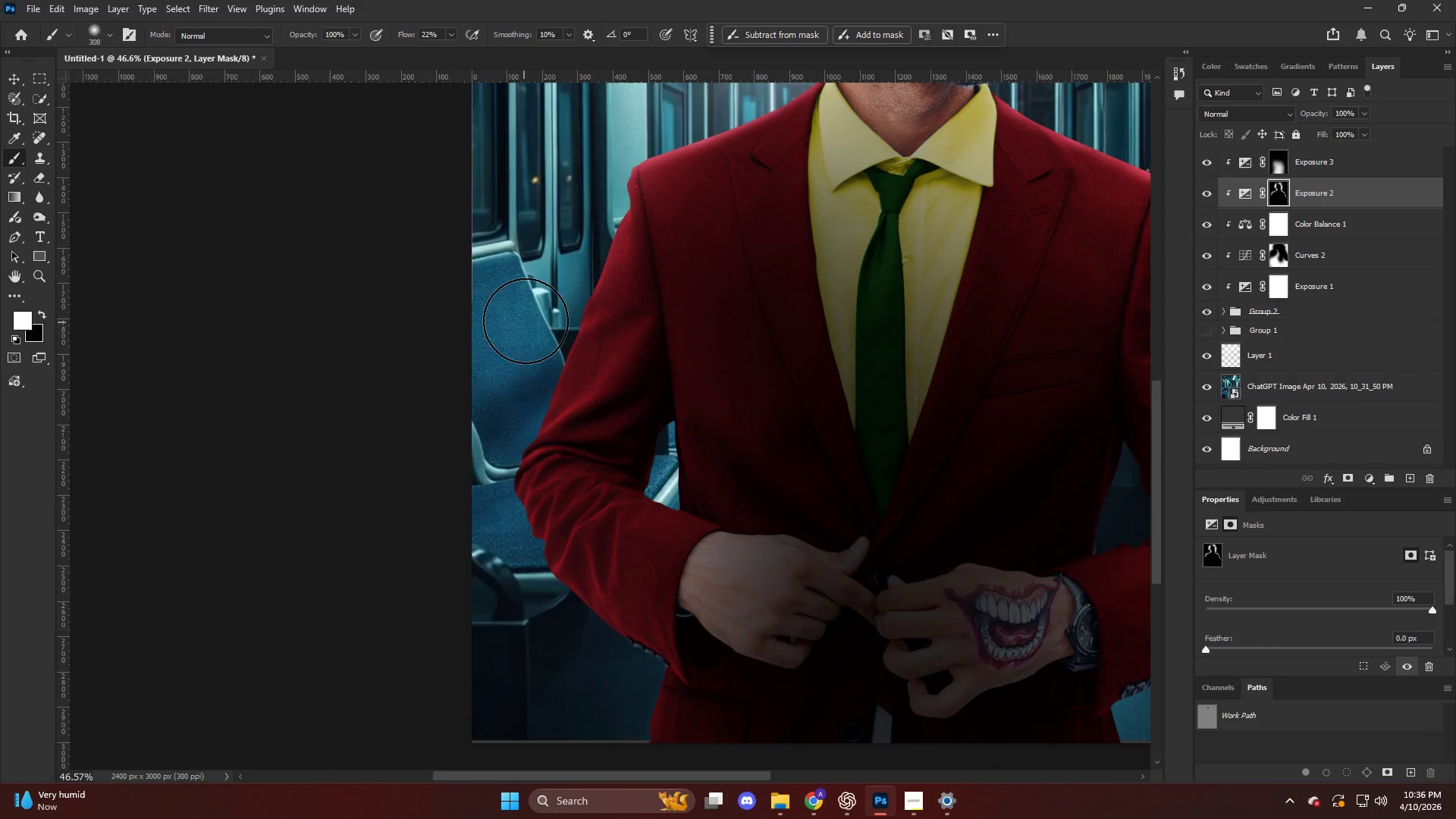 
hold_key(key=AltLeft, duration=0.34)
 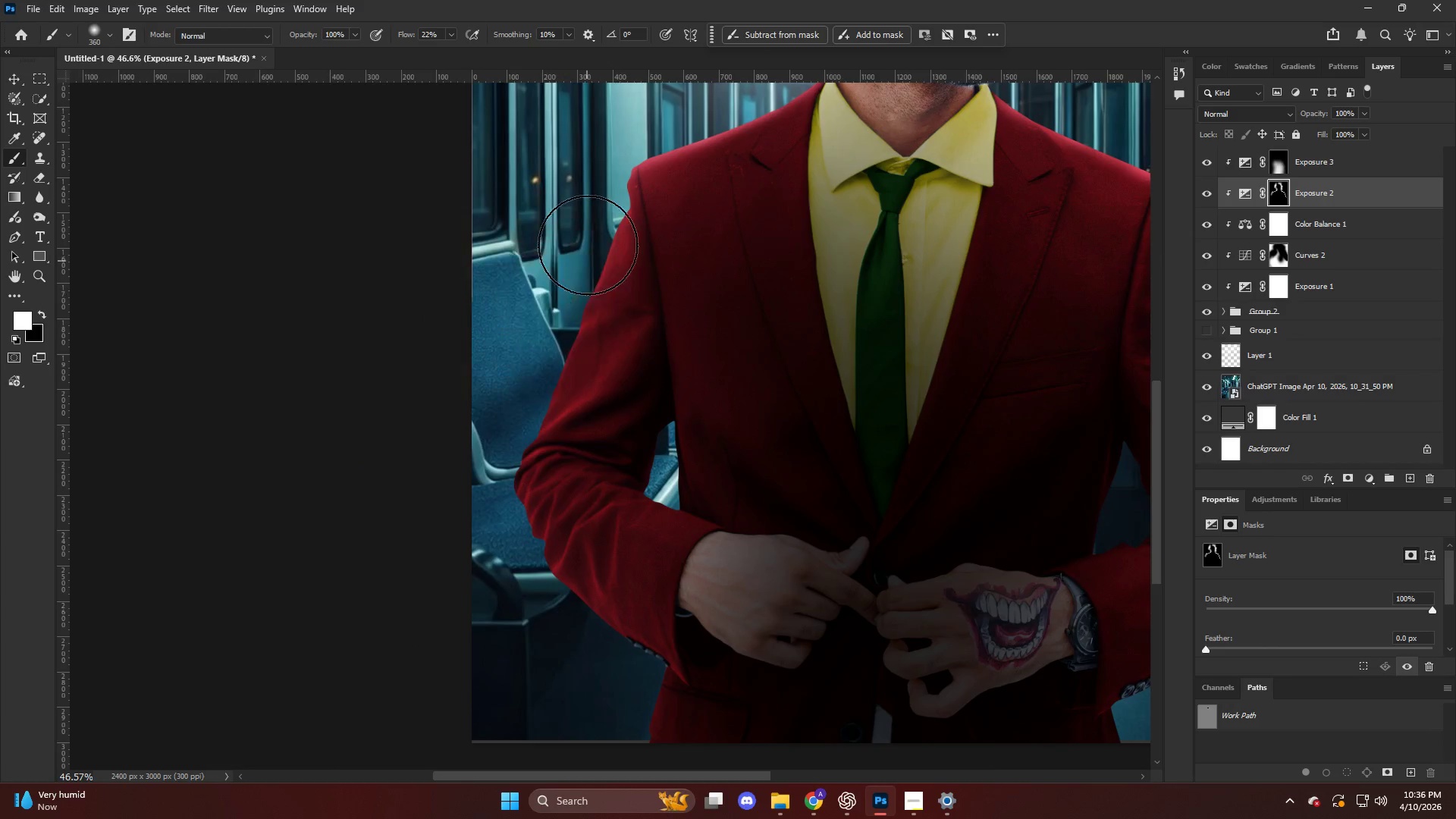 
left_click_drag(start_coordinate=[588, 251], to_coordinate=[535, 342])
 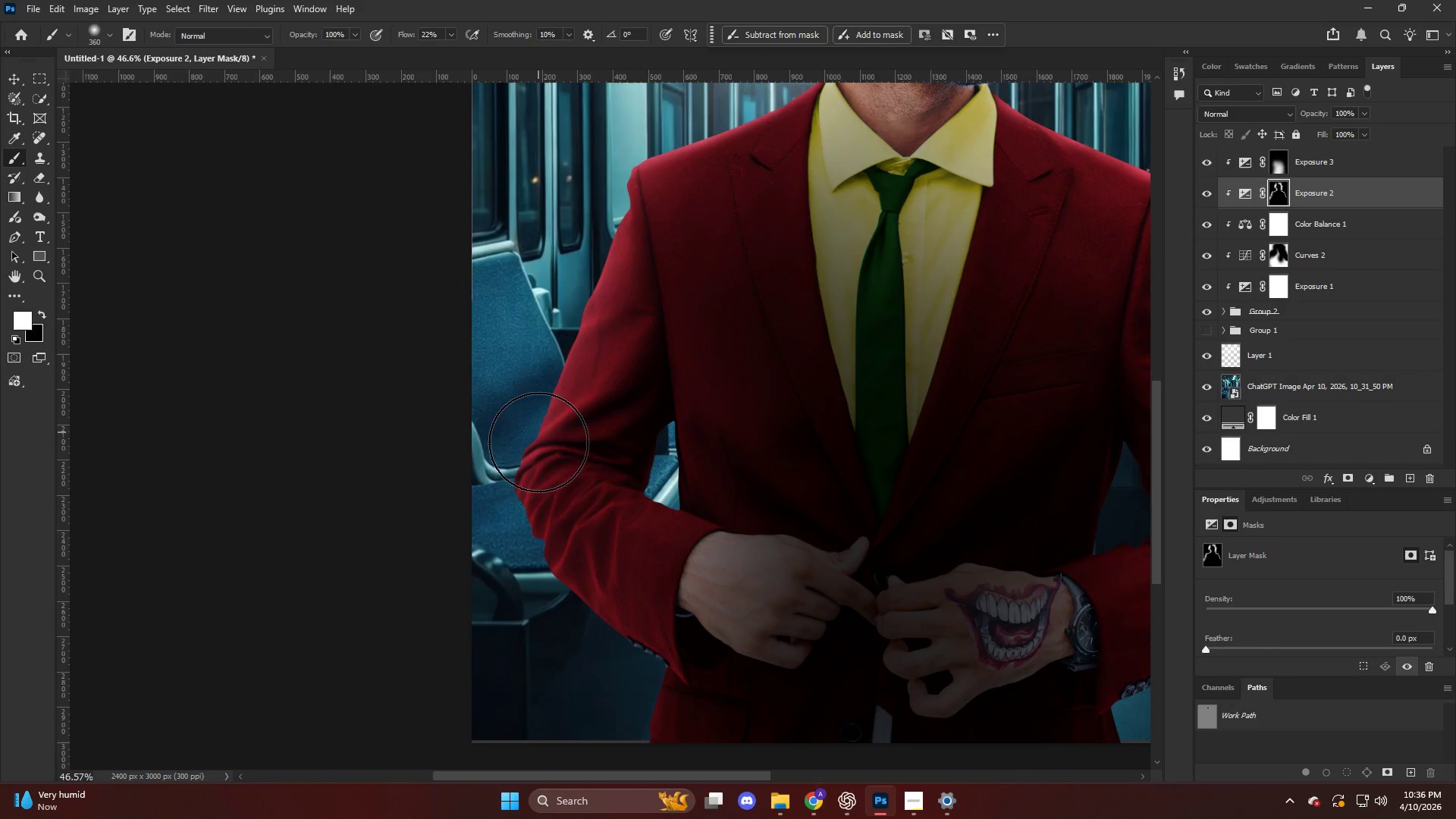 
hold_key(key=AltLeft, duration=1.08)
scroll: coordinate [666, 472], scroll_direction: up, amount: 8.0
 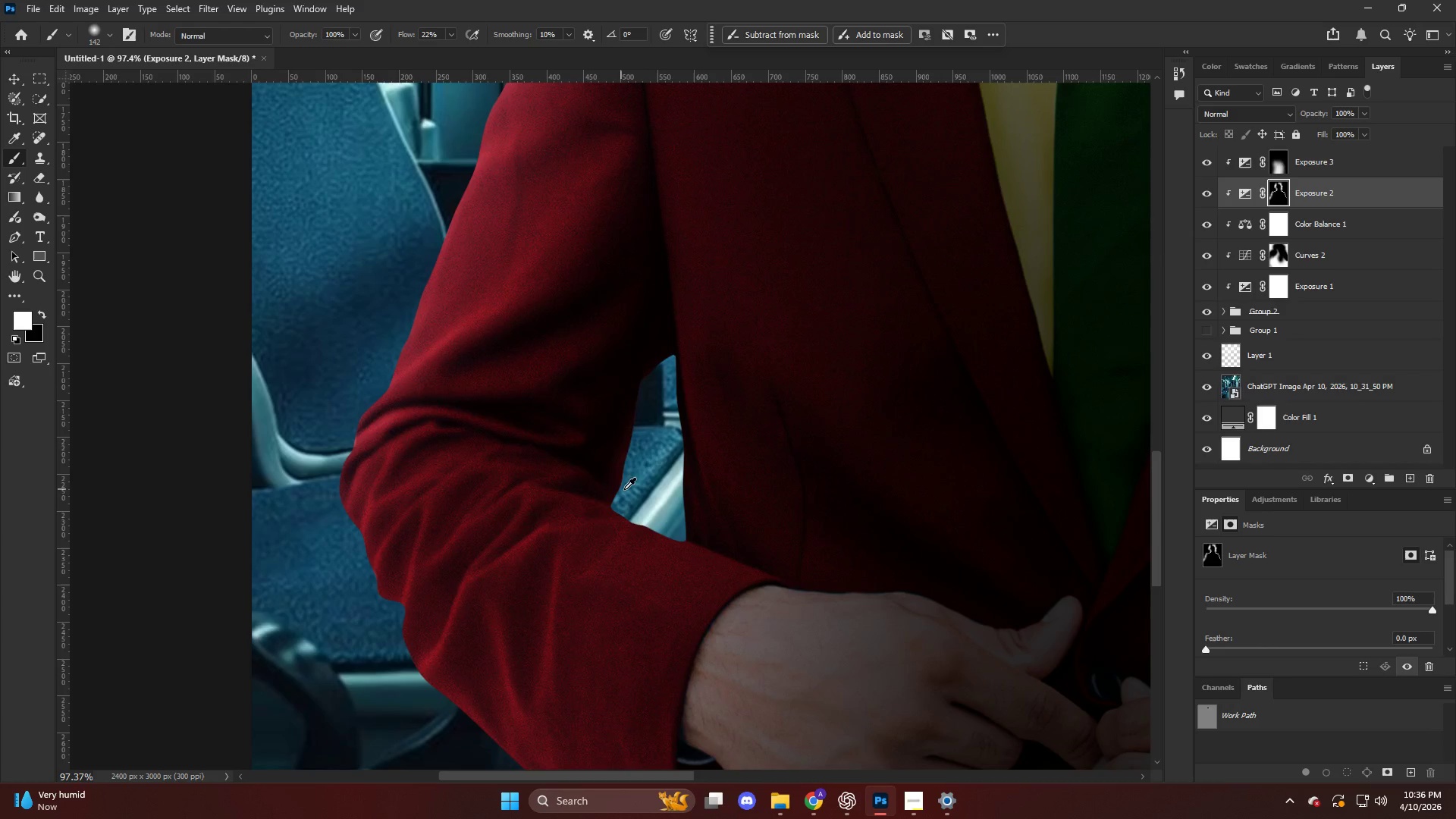 
left_click_drag(start_coordinate=[636, 491], to_coordinate=[678, 526])
 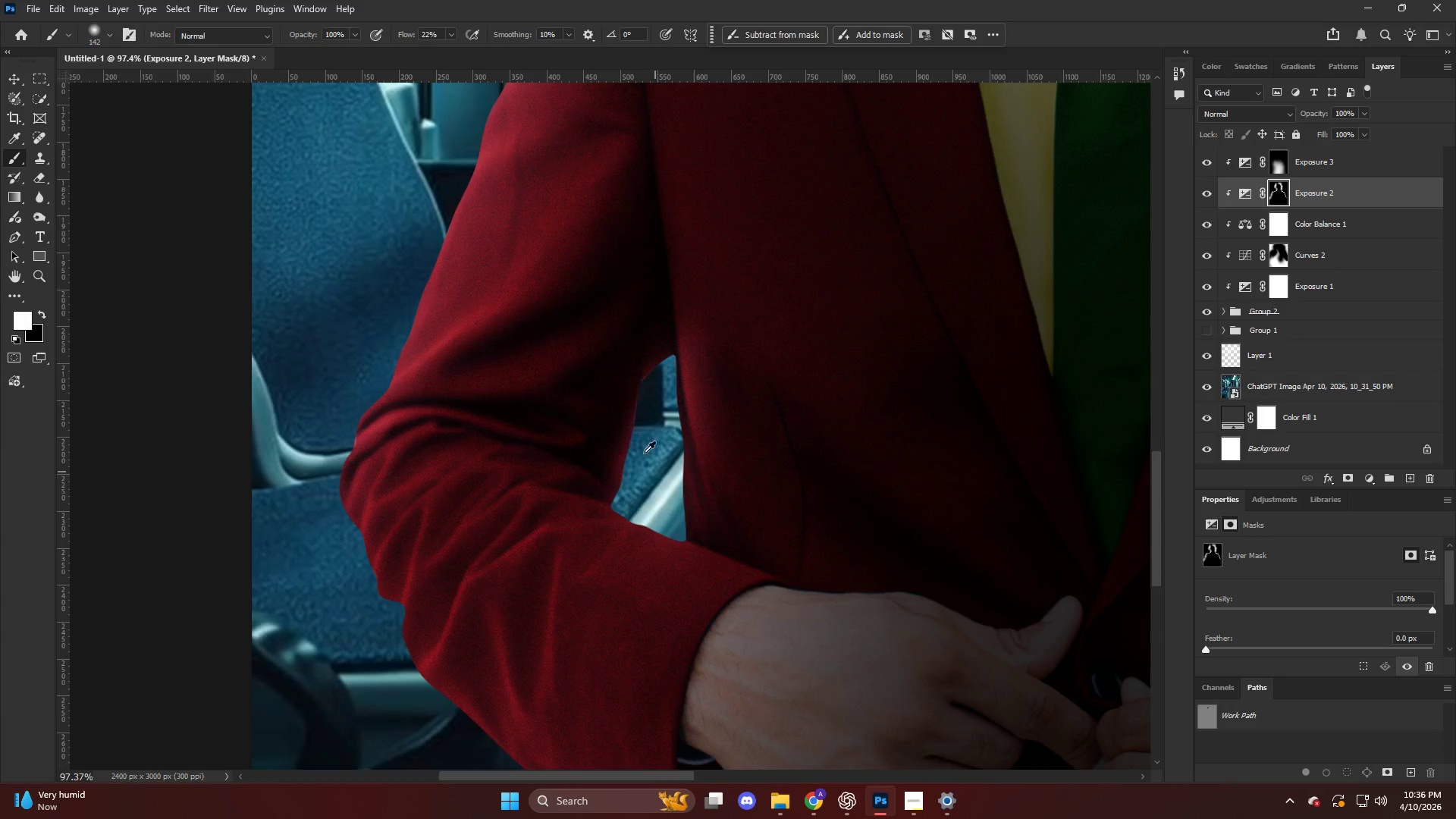 
hold_key(key=AltLeft, duration=0.62)
hold_key(key=AltLeft, duration=0.52)
scroll: coordinate [569, 504], scroll_direction: down, amount: 6.0
 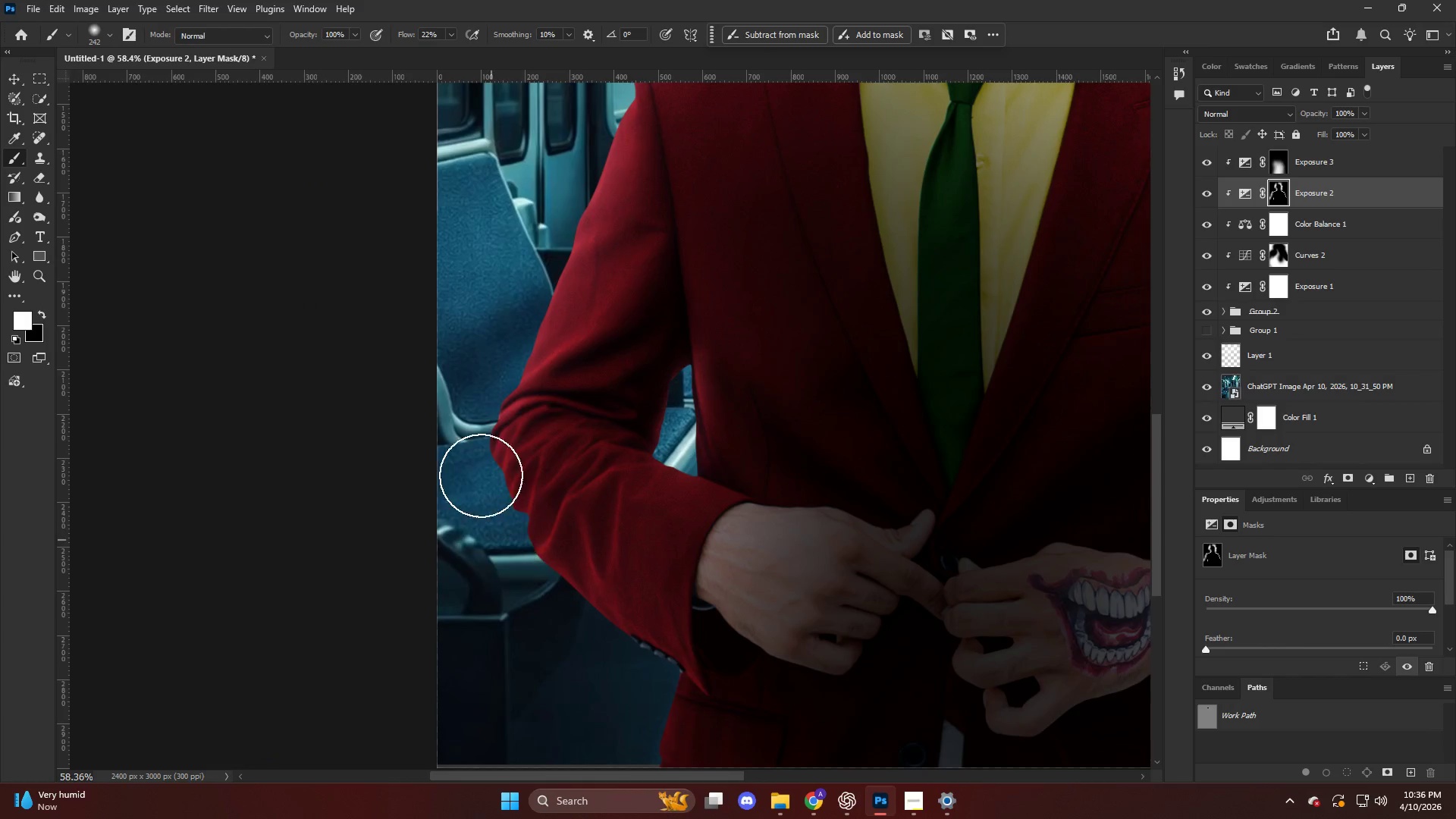 
left_click_drag(start_coordinate=[482, 454], to_coordinate=[511, 263])
 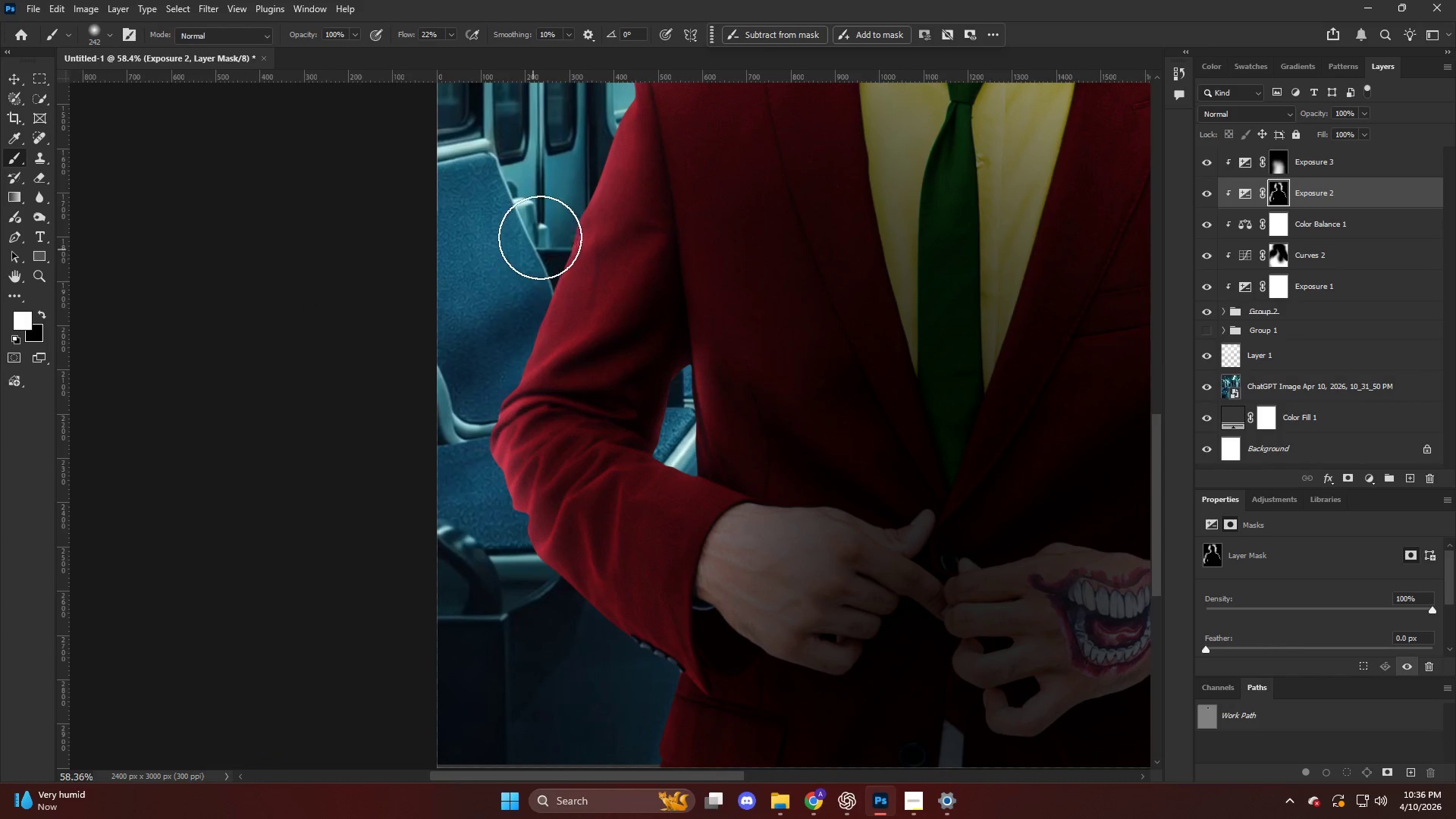 
left_click_drag(start_coordinate=[556, 188], to_coordinate=[397, 548])
 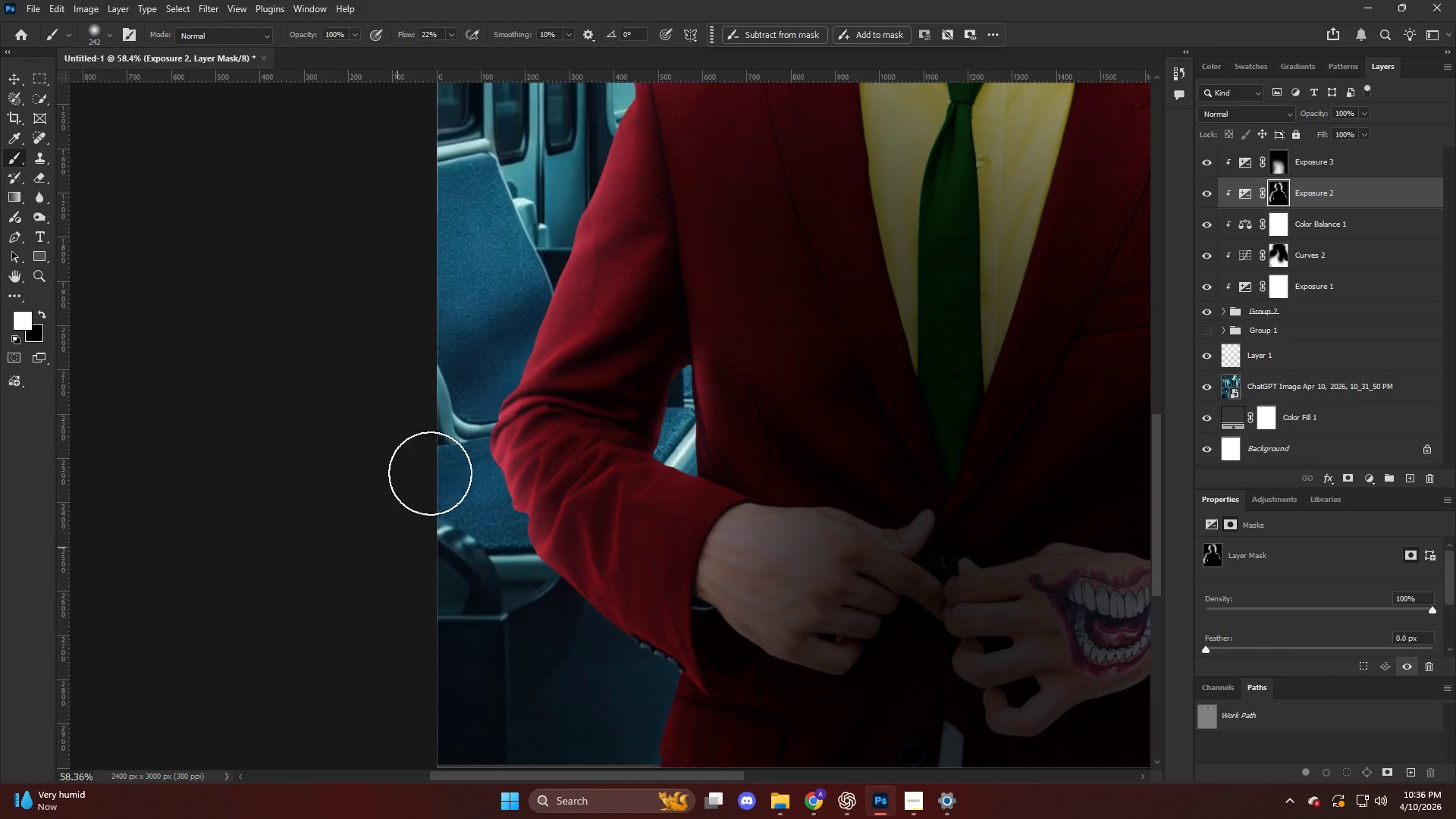 
hold_key(key=AltLeft, duration=0.47)
 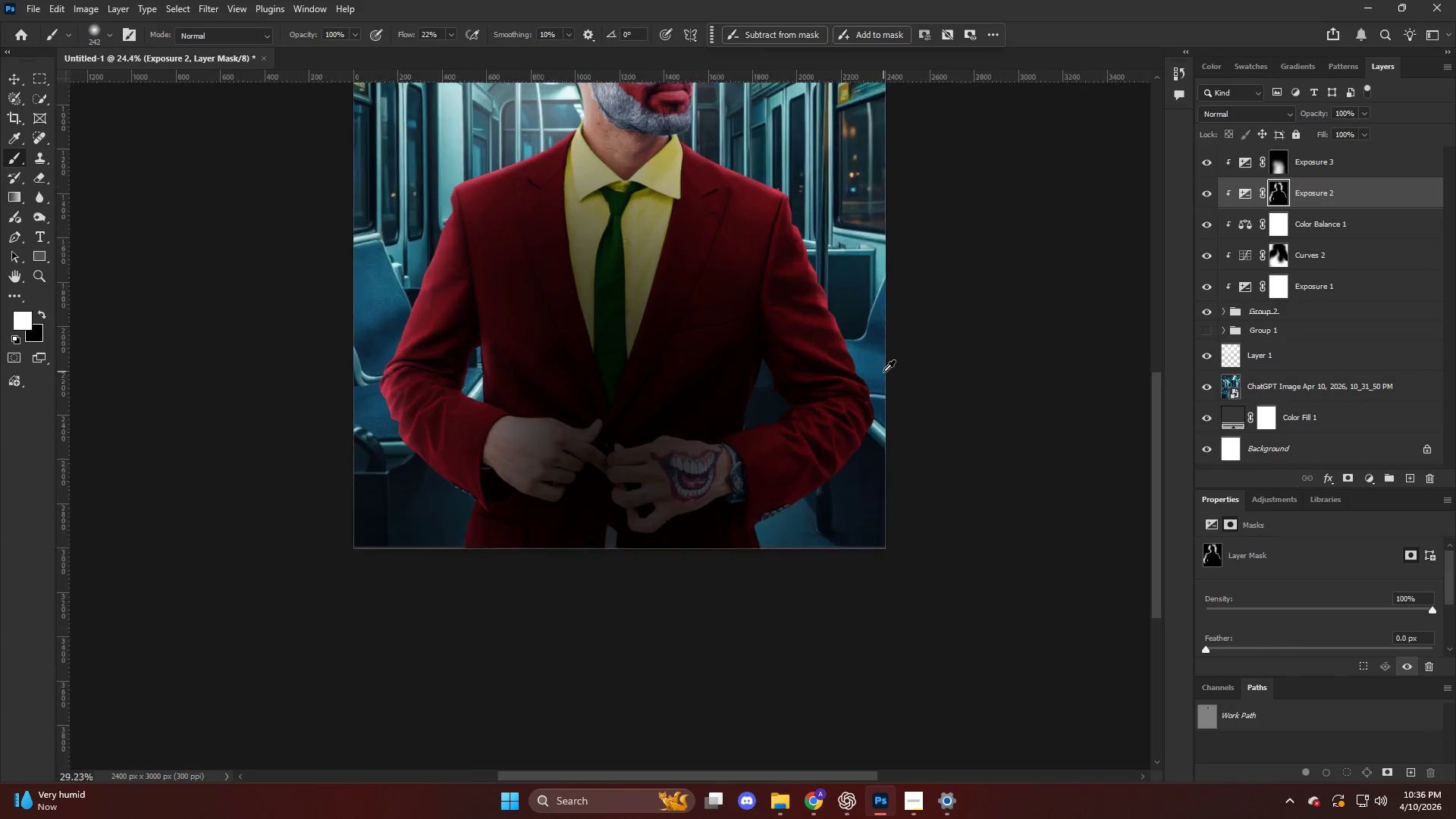 
hold_key(key=AltLeft, duration=0.42)
 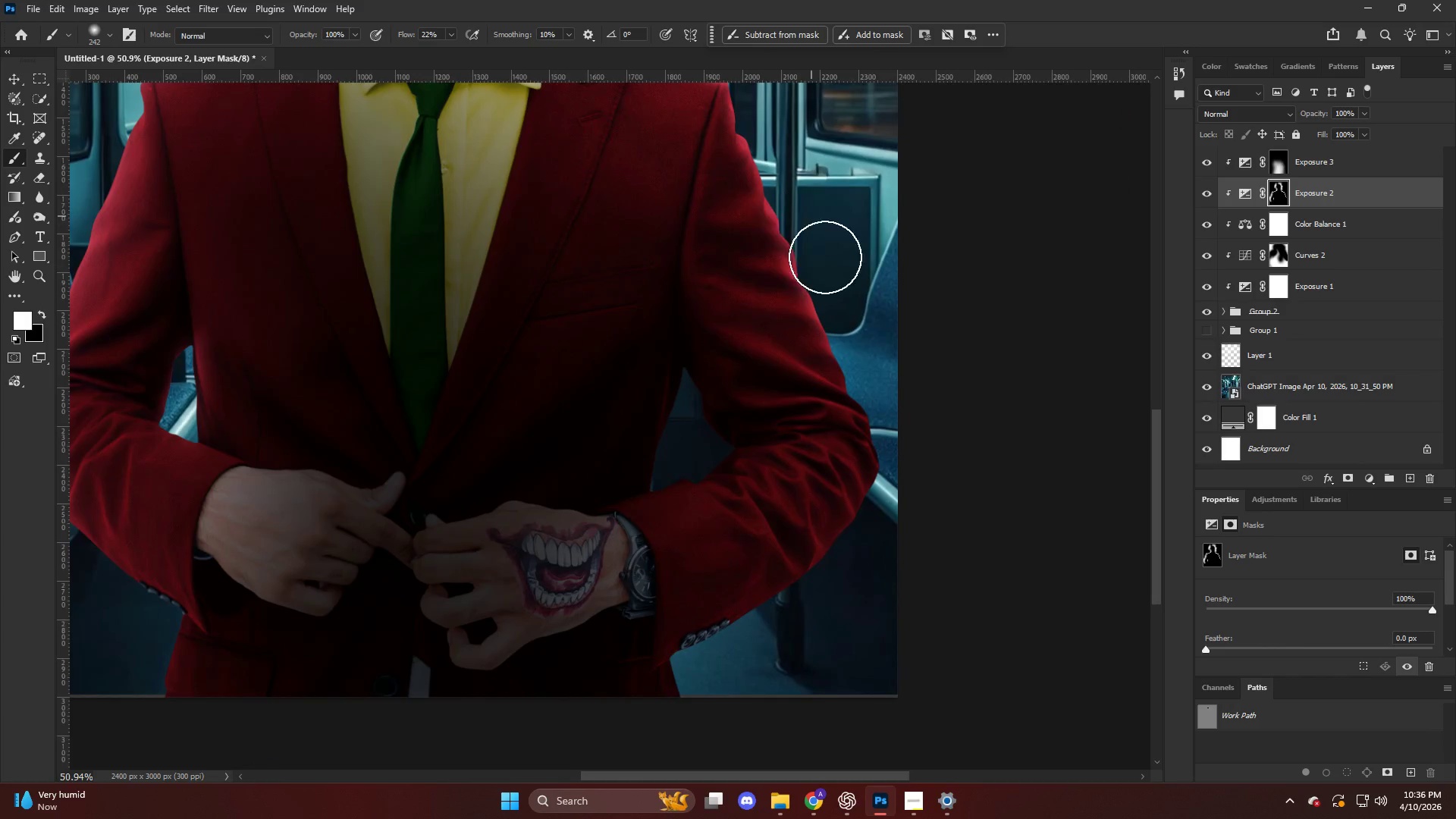 
left_click_drag(start_coordinate=[817, 239], to_coordinate=[931, 518])
 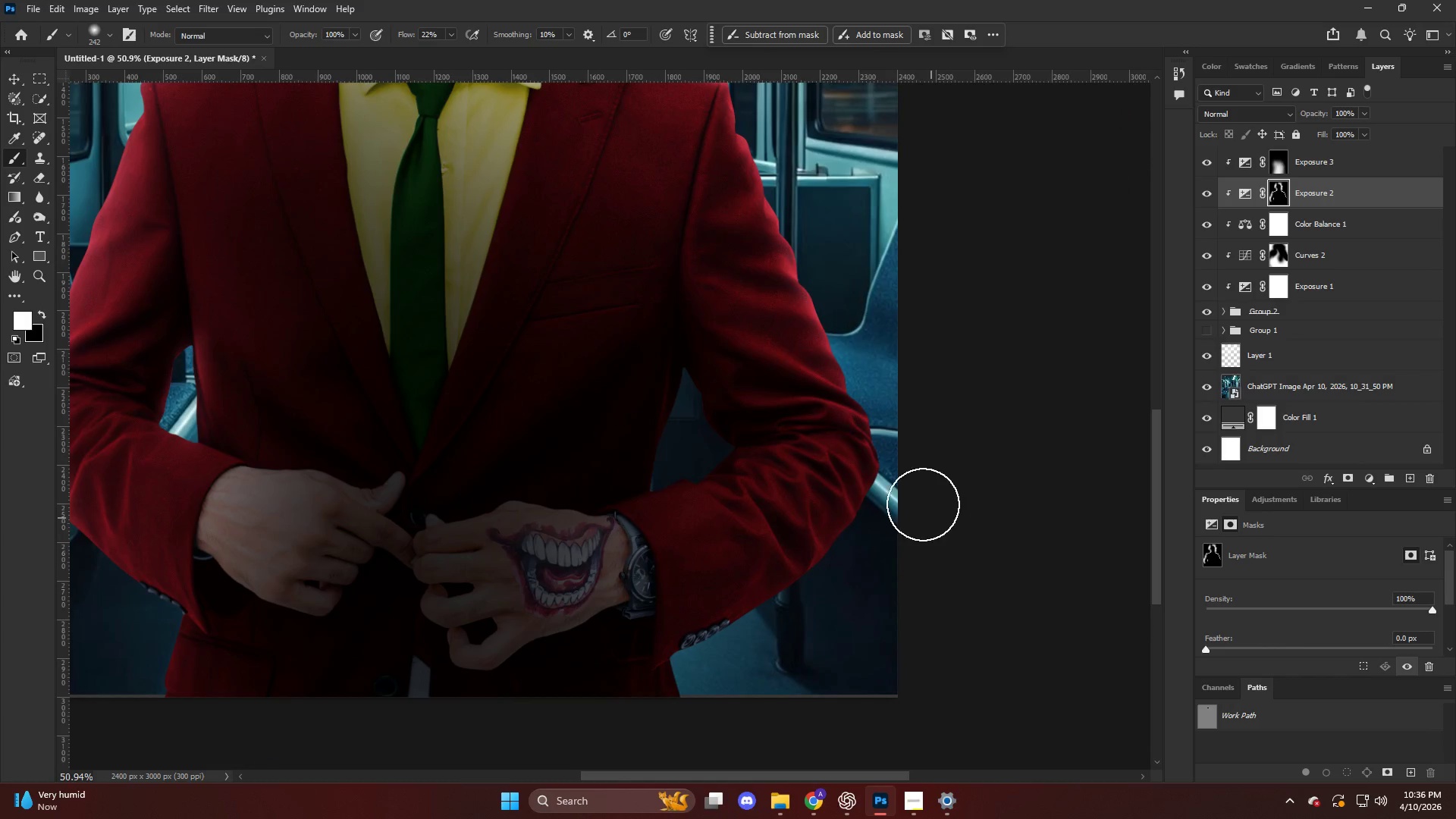 
scroll: coordinate [855, 322], scroll_direction: down, amount: 3.0
 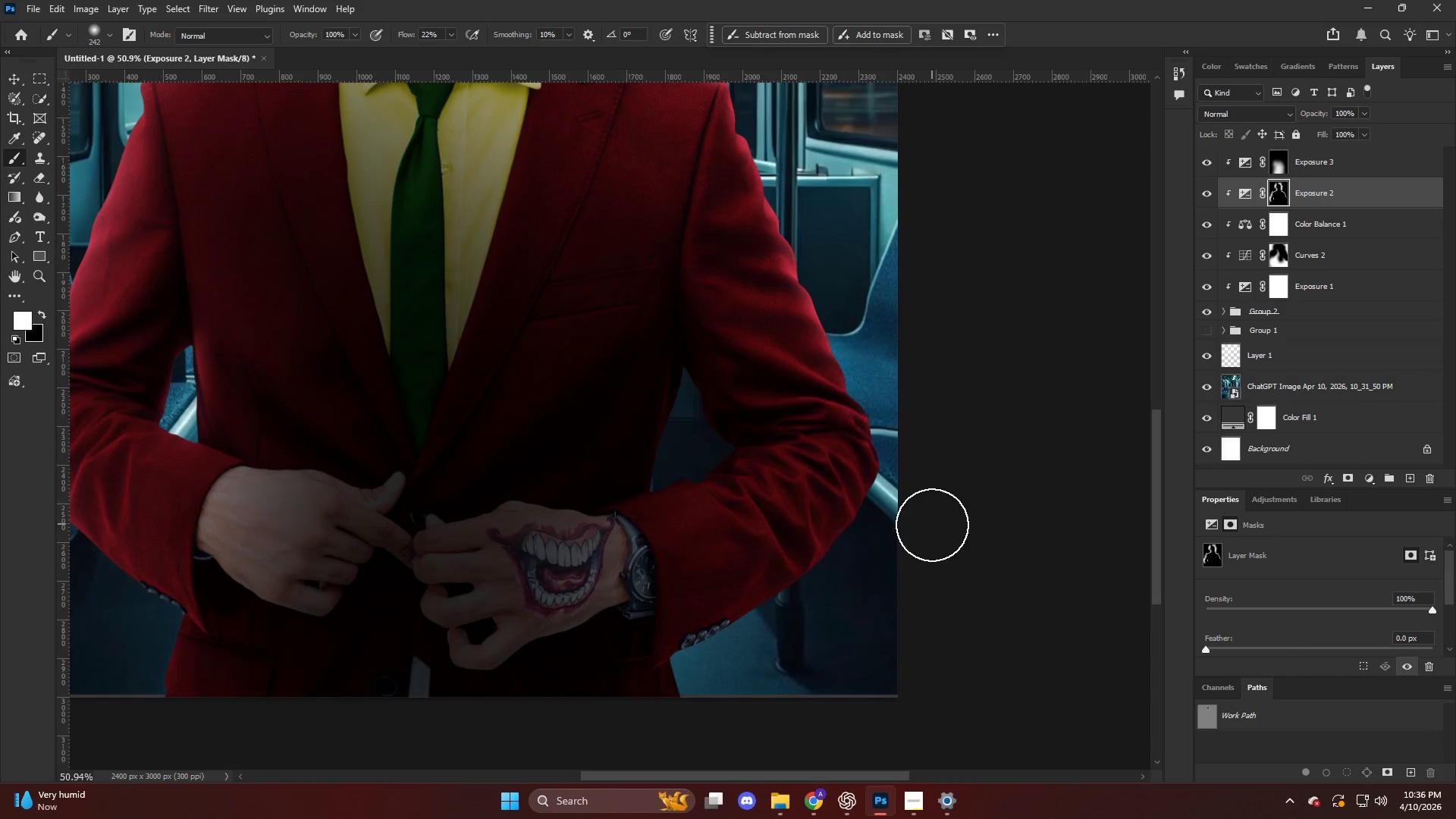 
hold_key(key=AltLeft, duration=0.77)
 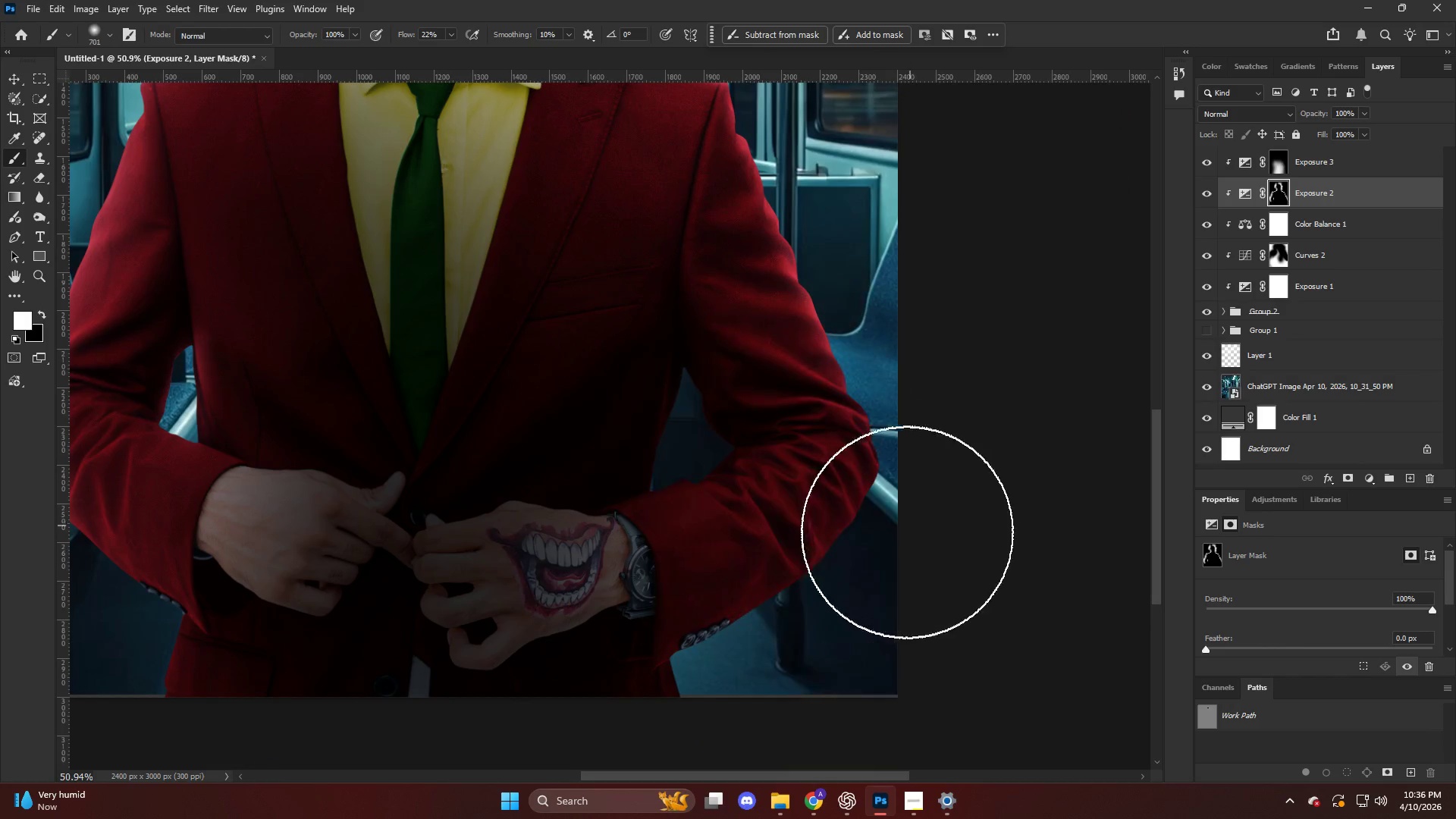 
left_click_drag(start_coordinate=[907, 532], to_coordinate=[918, 195])
 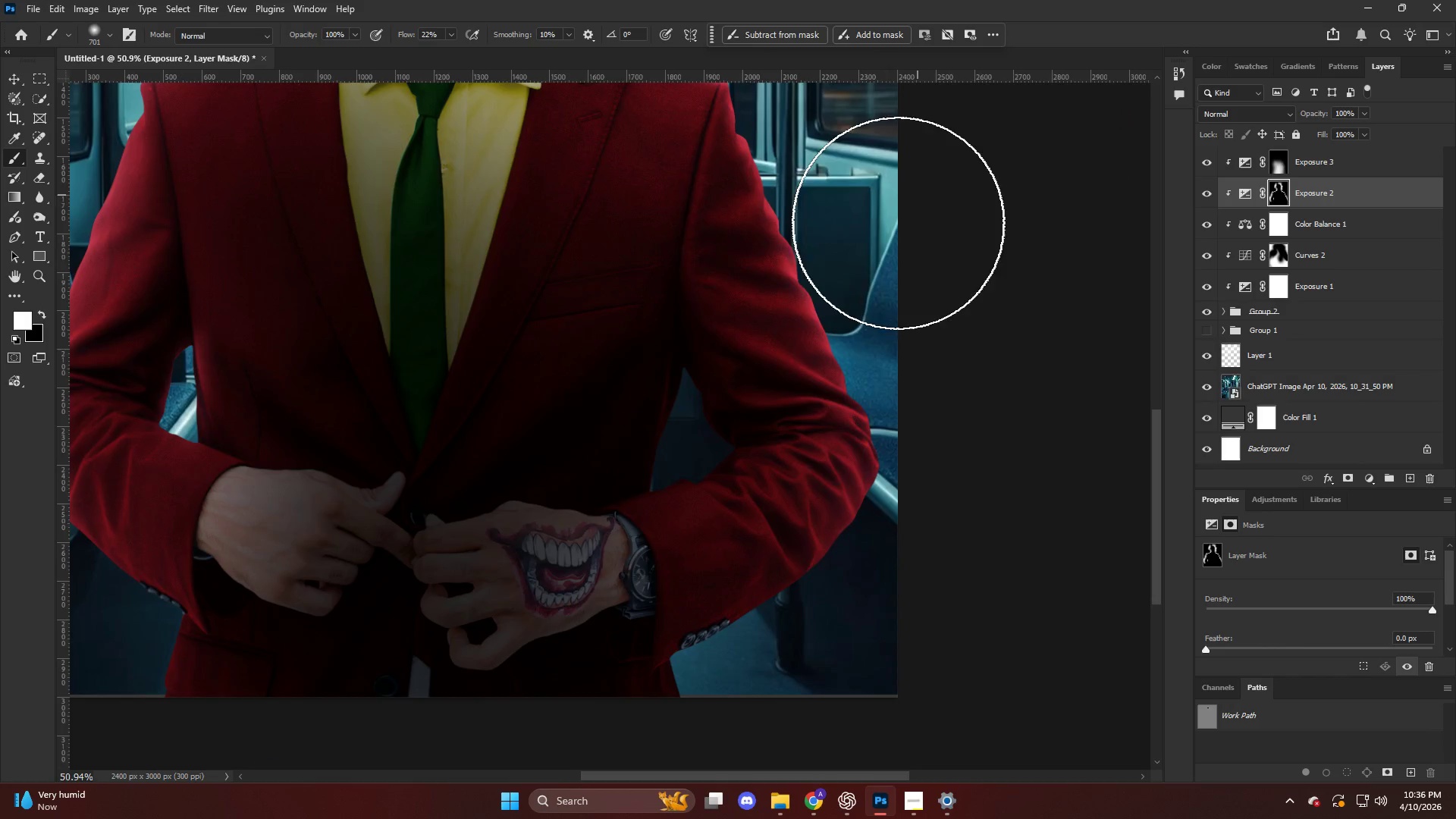 
hold_key(key=AltLeft, duration=0.56)
 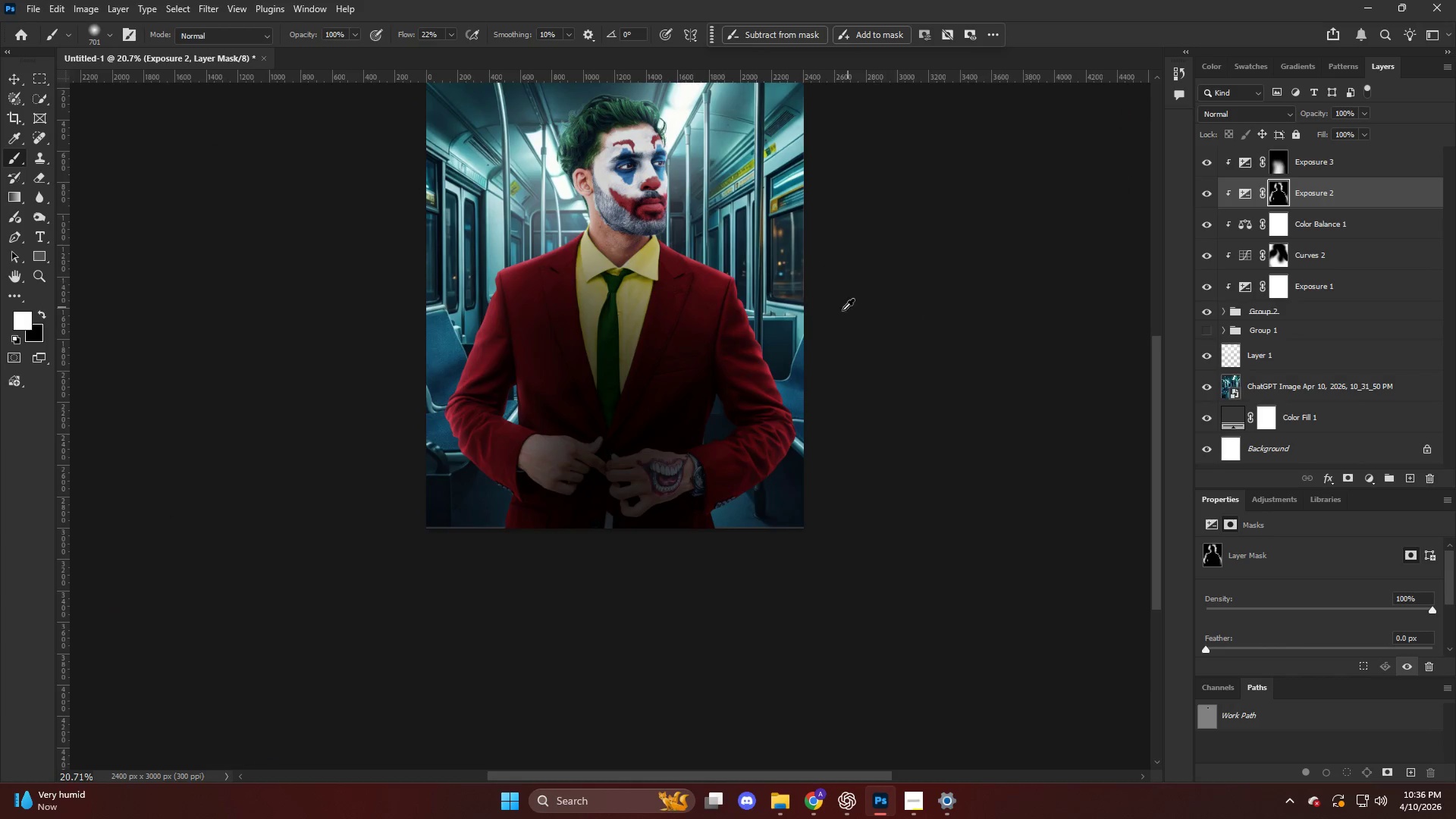 
key(Alt+AltLeft)
 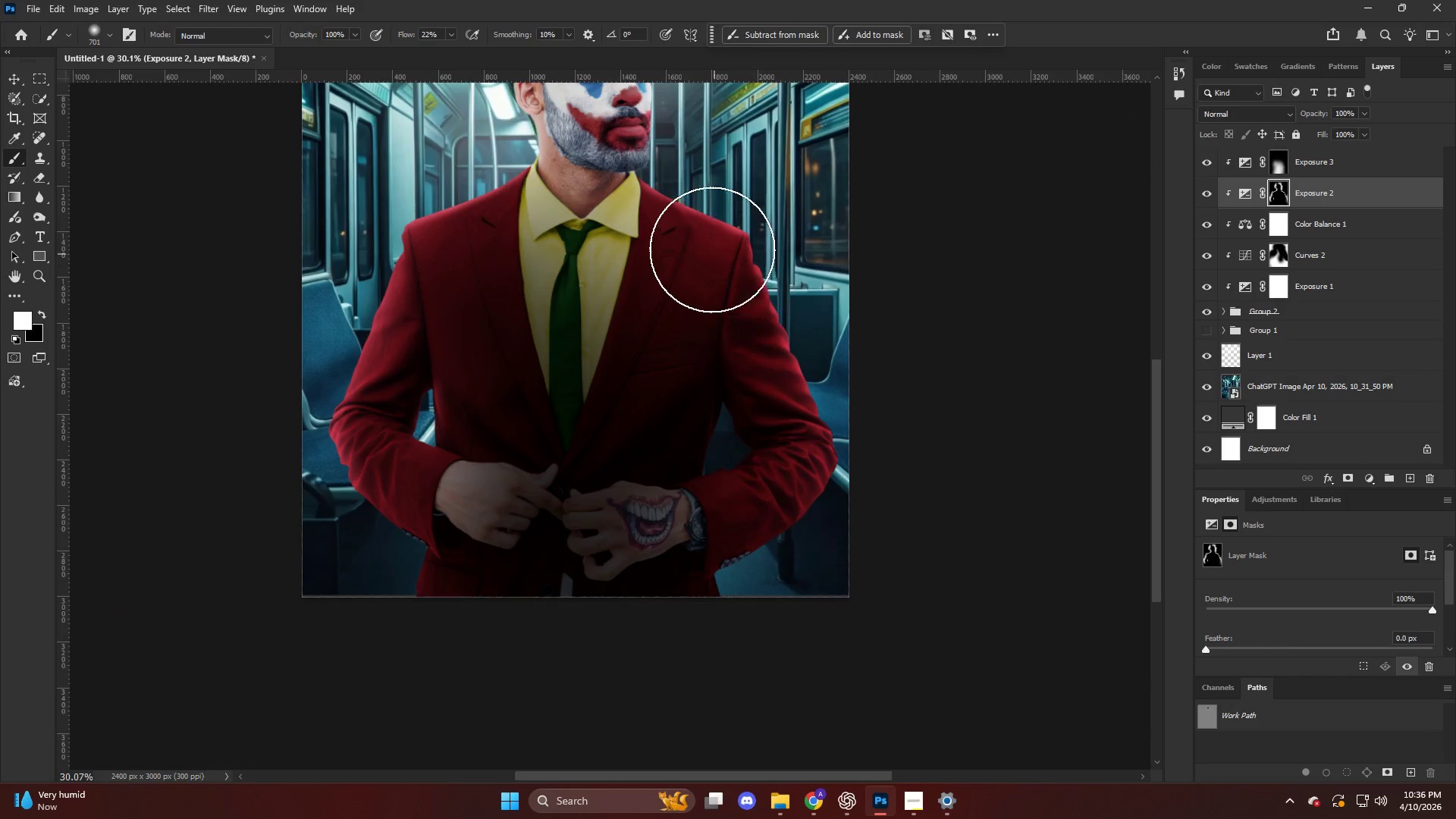 
hold_key(key=AltLeft, duration=0.31)
 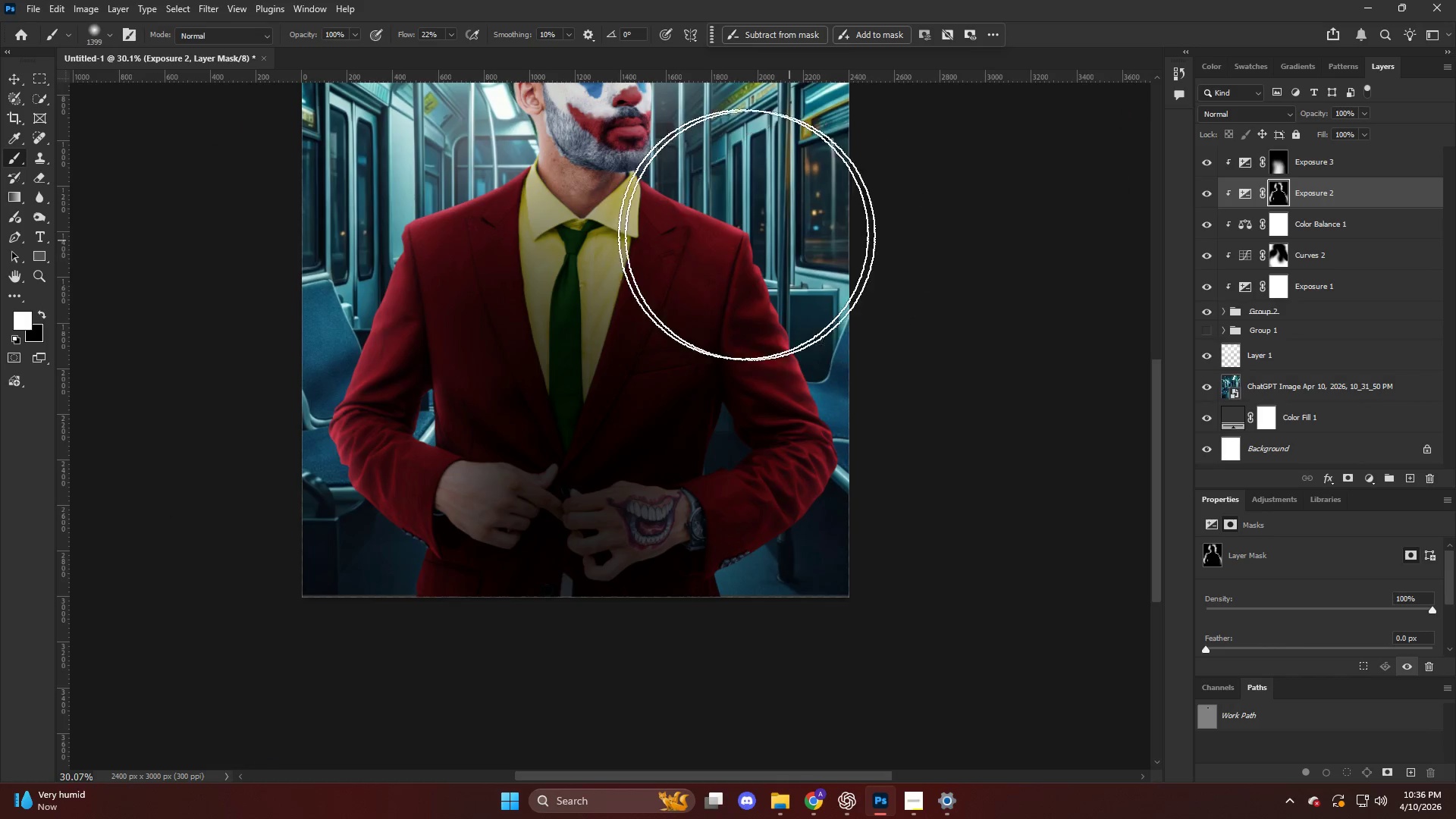 
scroll: coordinate [822, 315], scroll_direction: down, amount: 2.0
 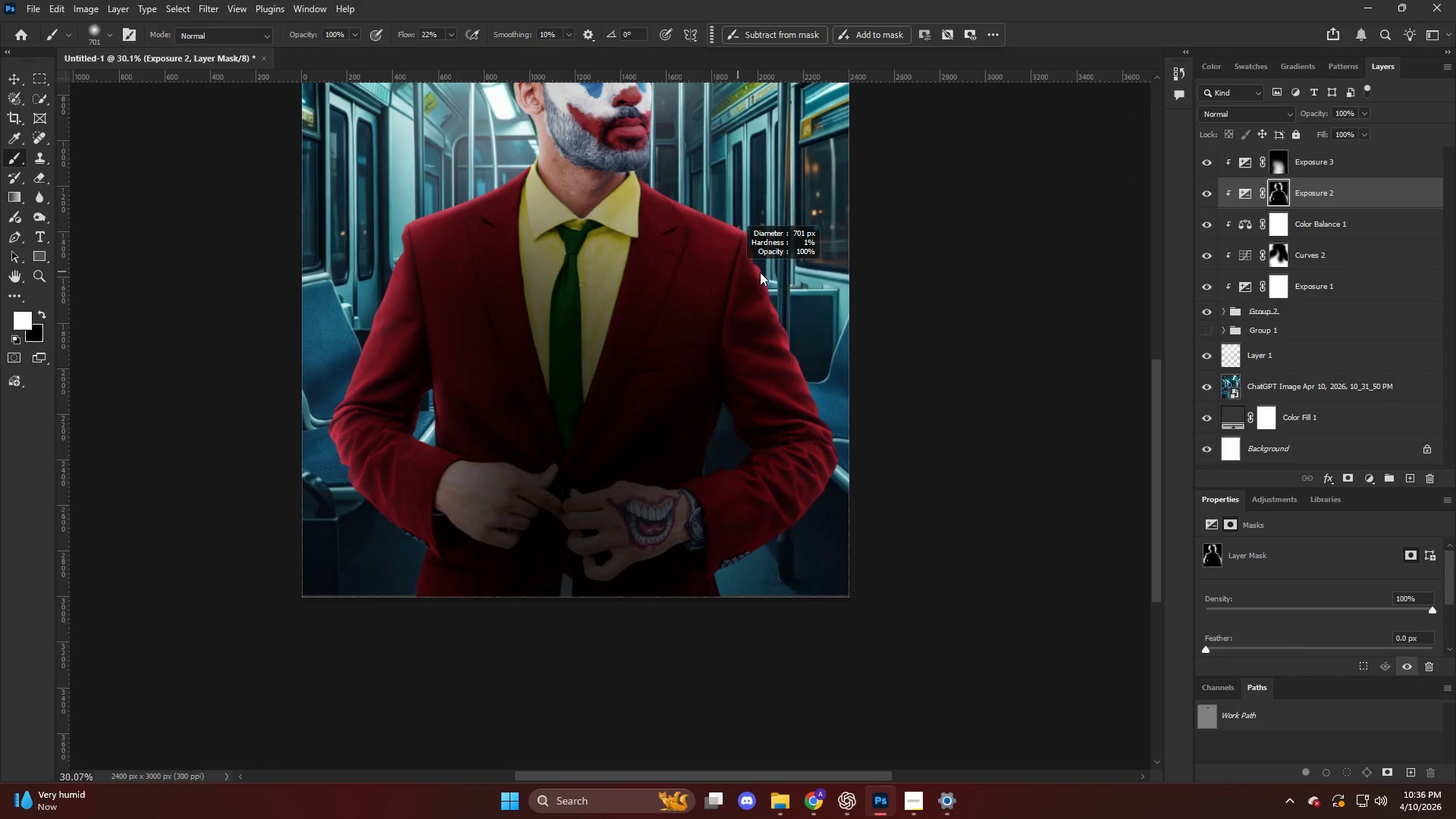 
left_click([722, 234])
 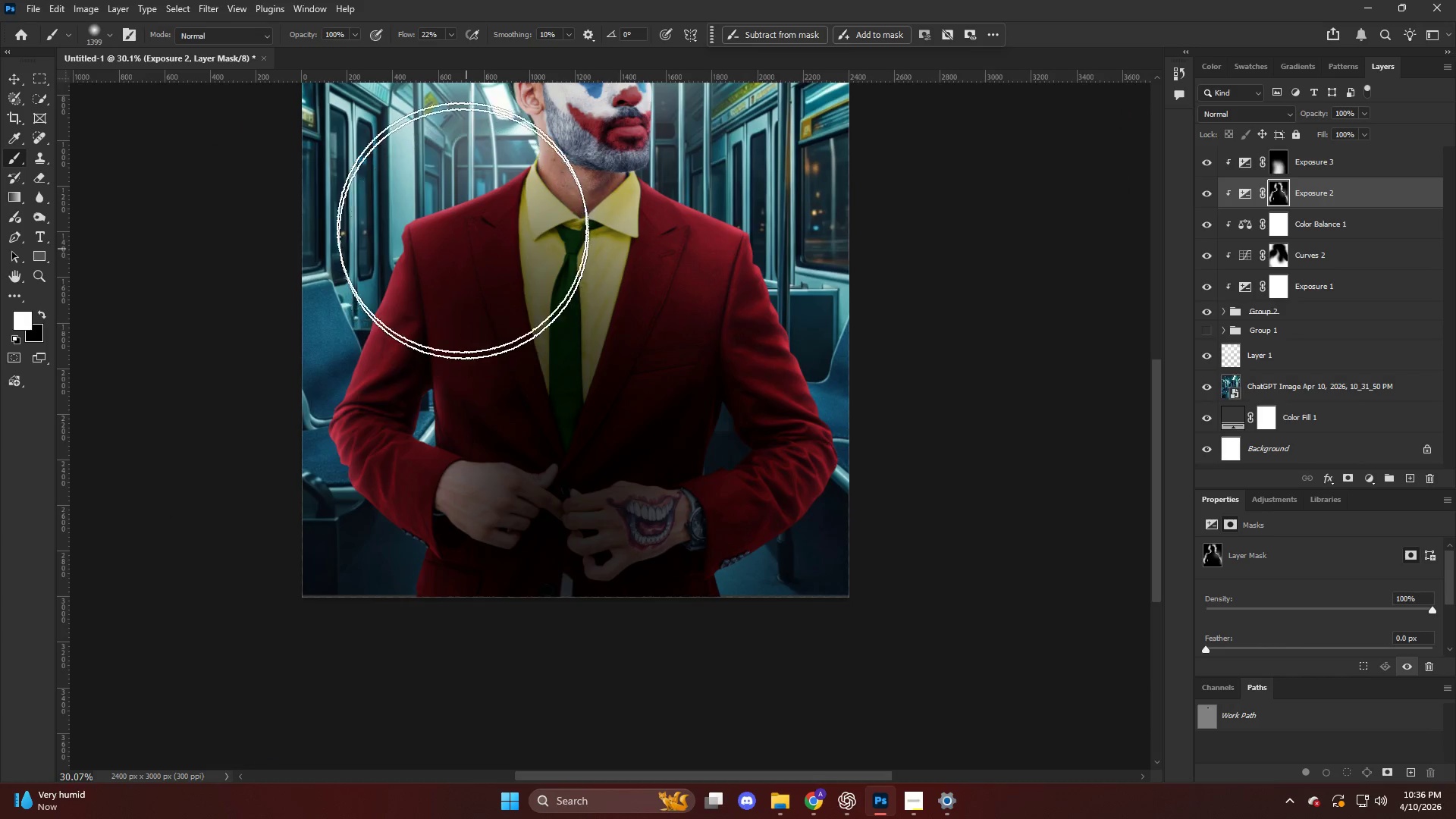 
key(Alt+AltLeft)
 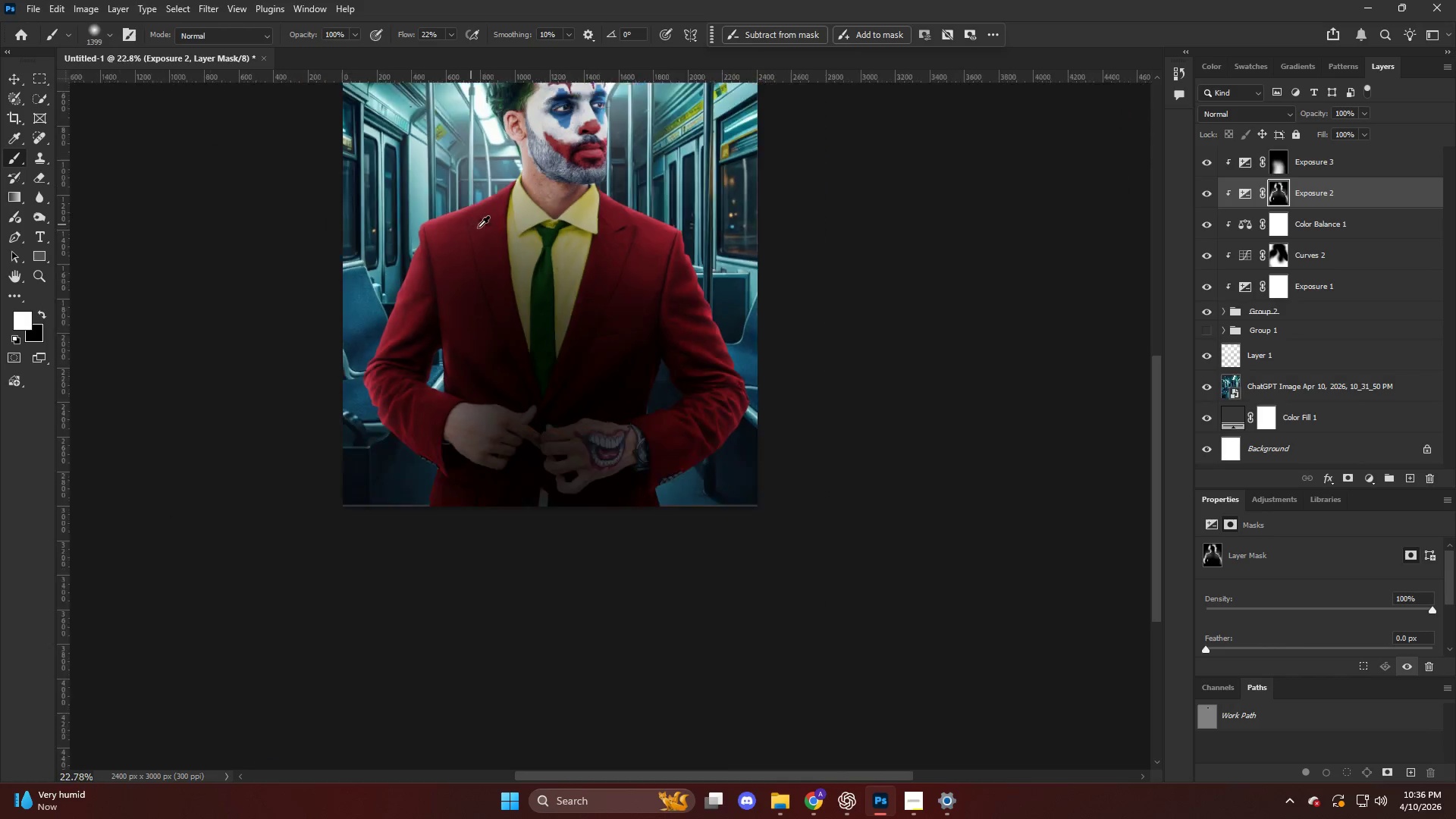 
key(Alt+AltLeft)
 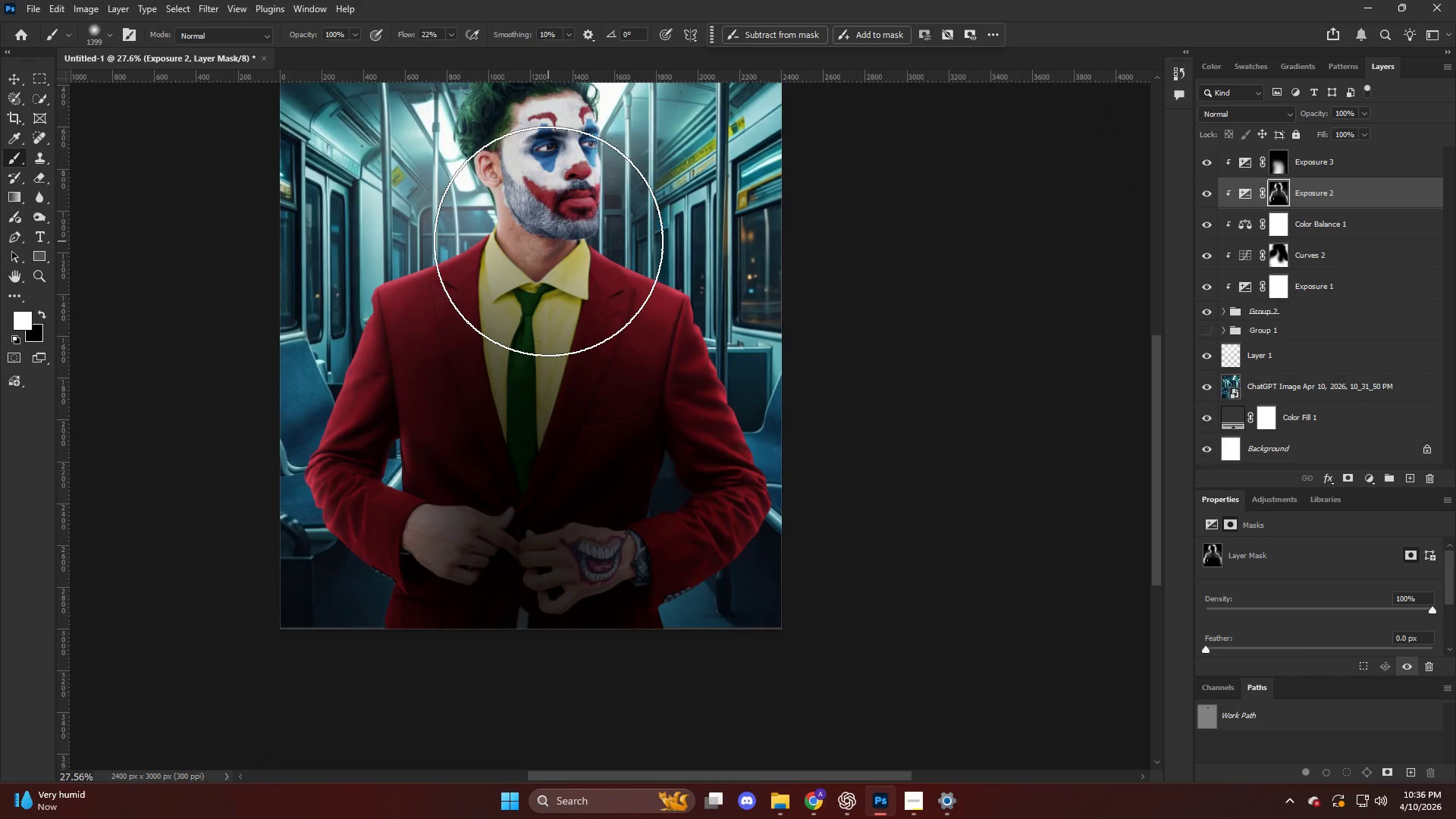 
left_click([548, 240])
 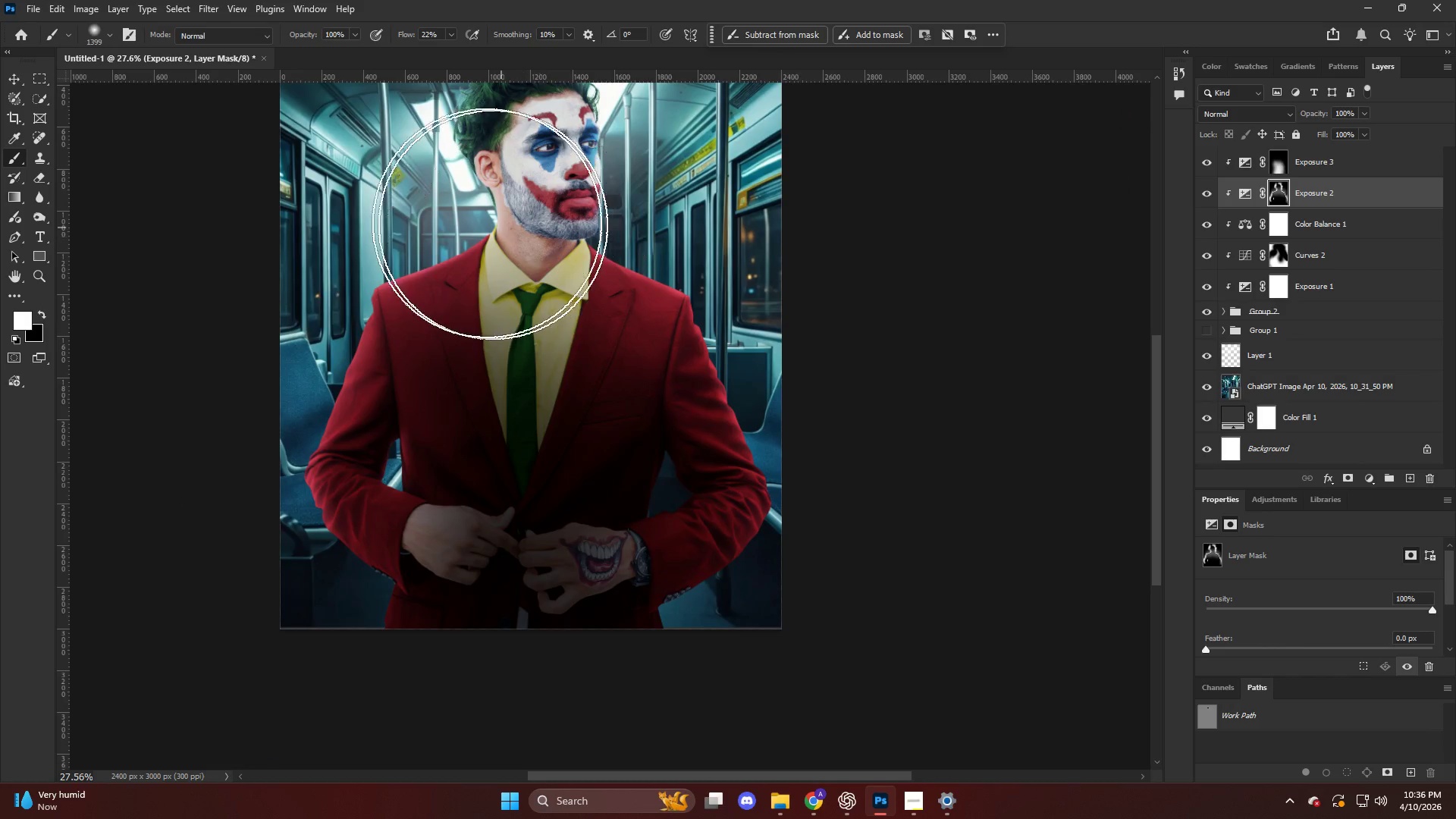 
scroll: coordinate [548, 241], scroll_direction: up, amount: 3.0
 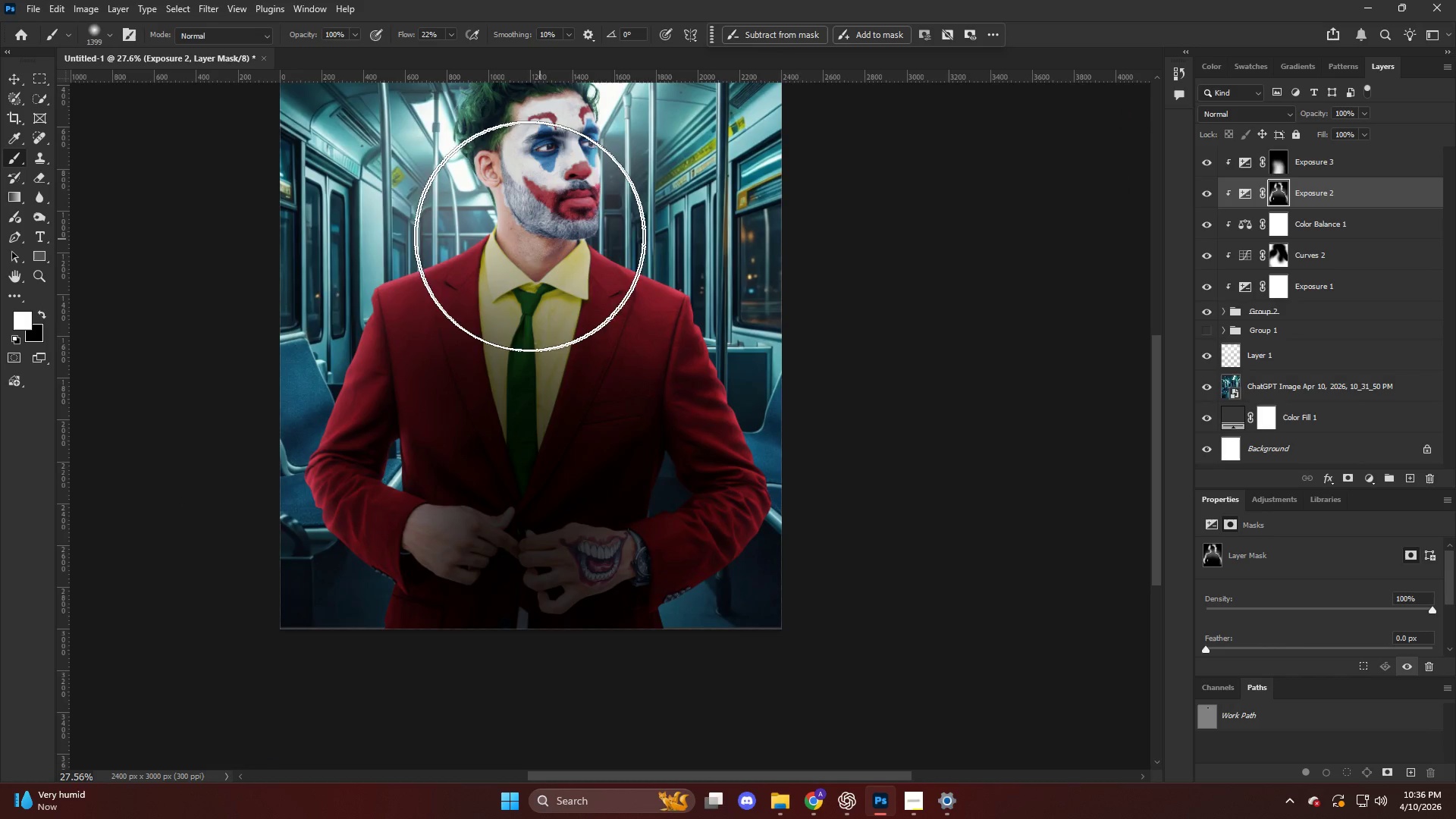 
key(Control+ControlLeft)
 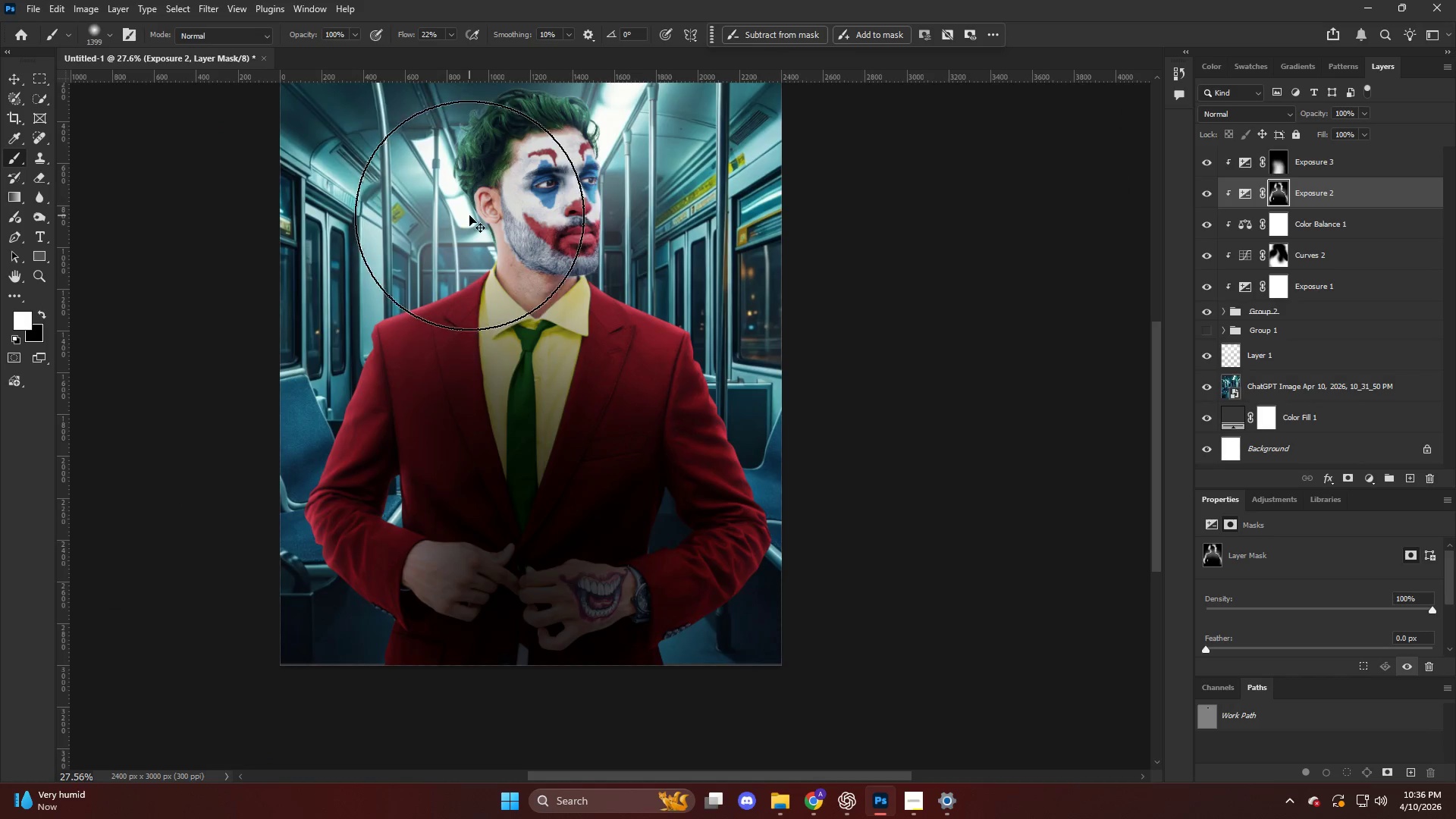 
key(Control+Z)
 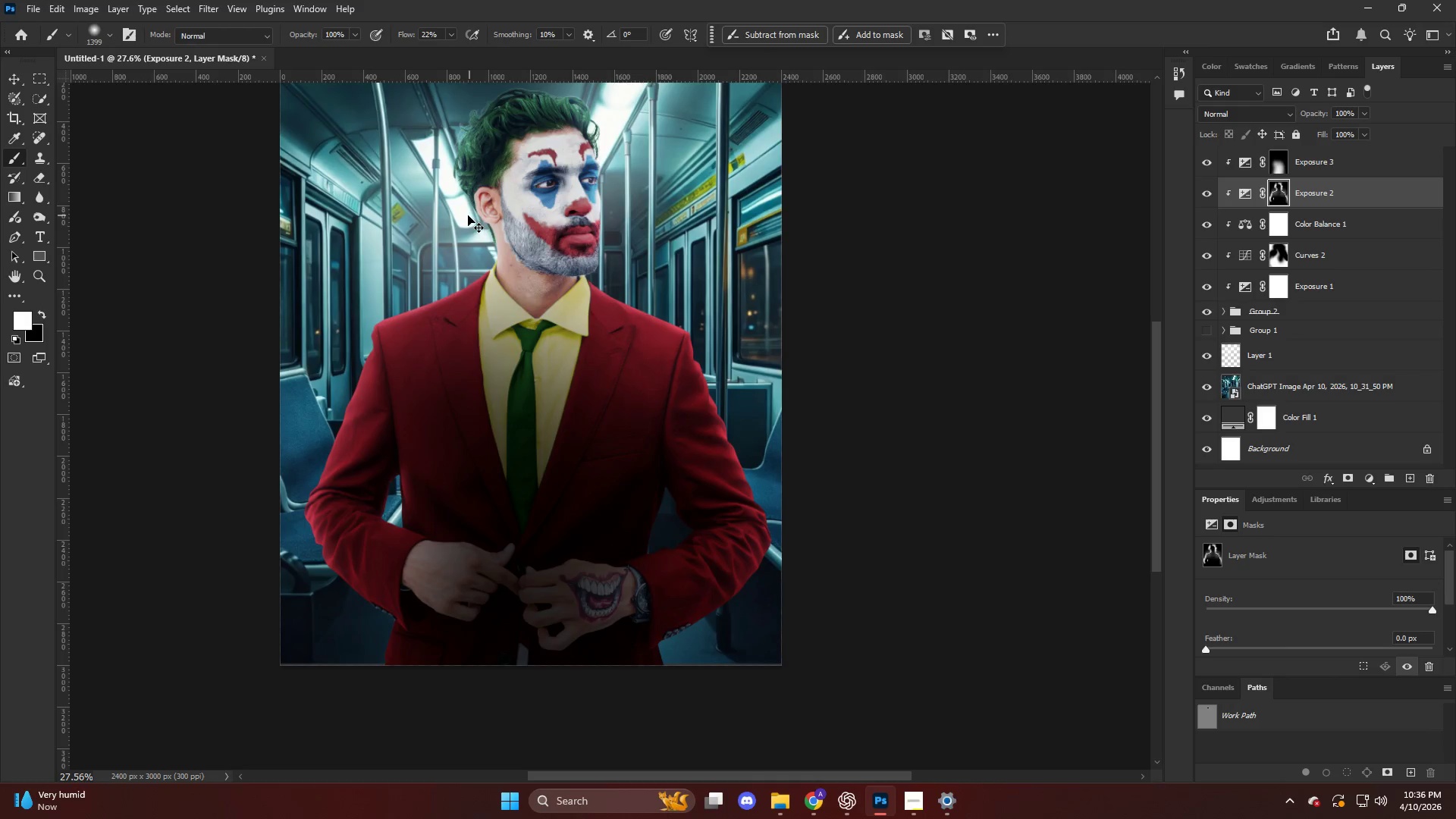 
scroll: coordinate [470, 217], scroll_direction: up, amount: 3.0
 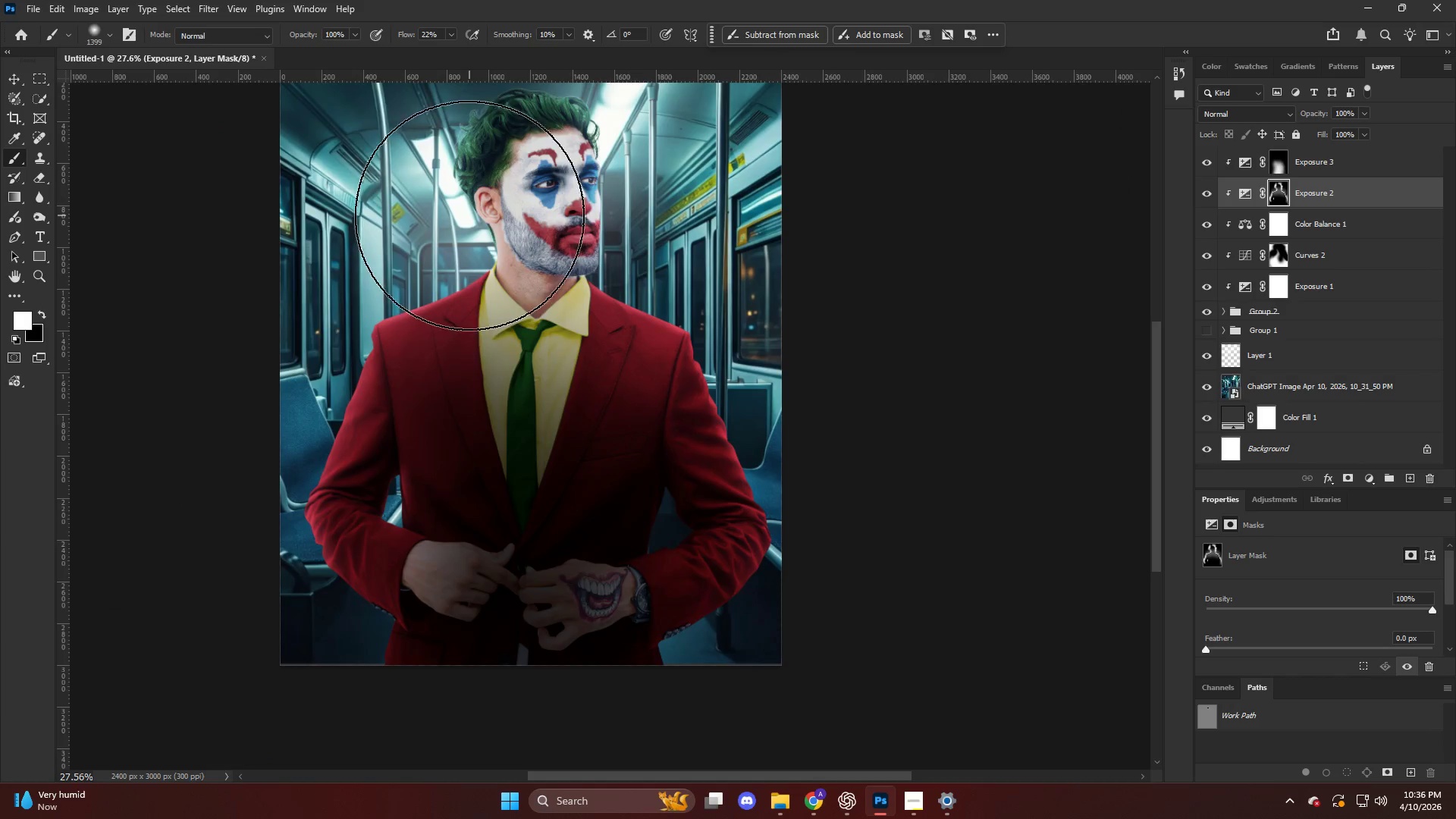 
left_click([461, 212])
 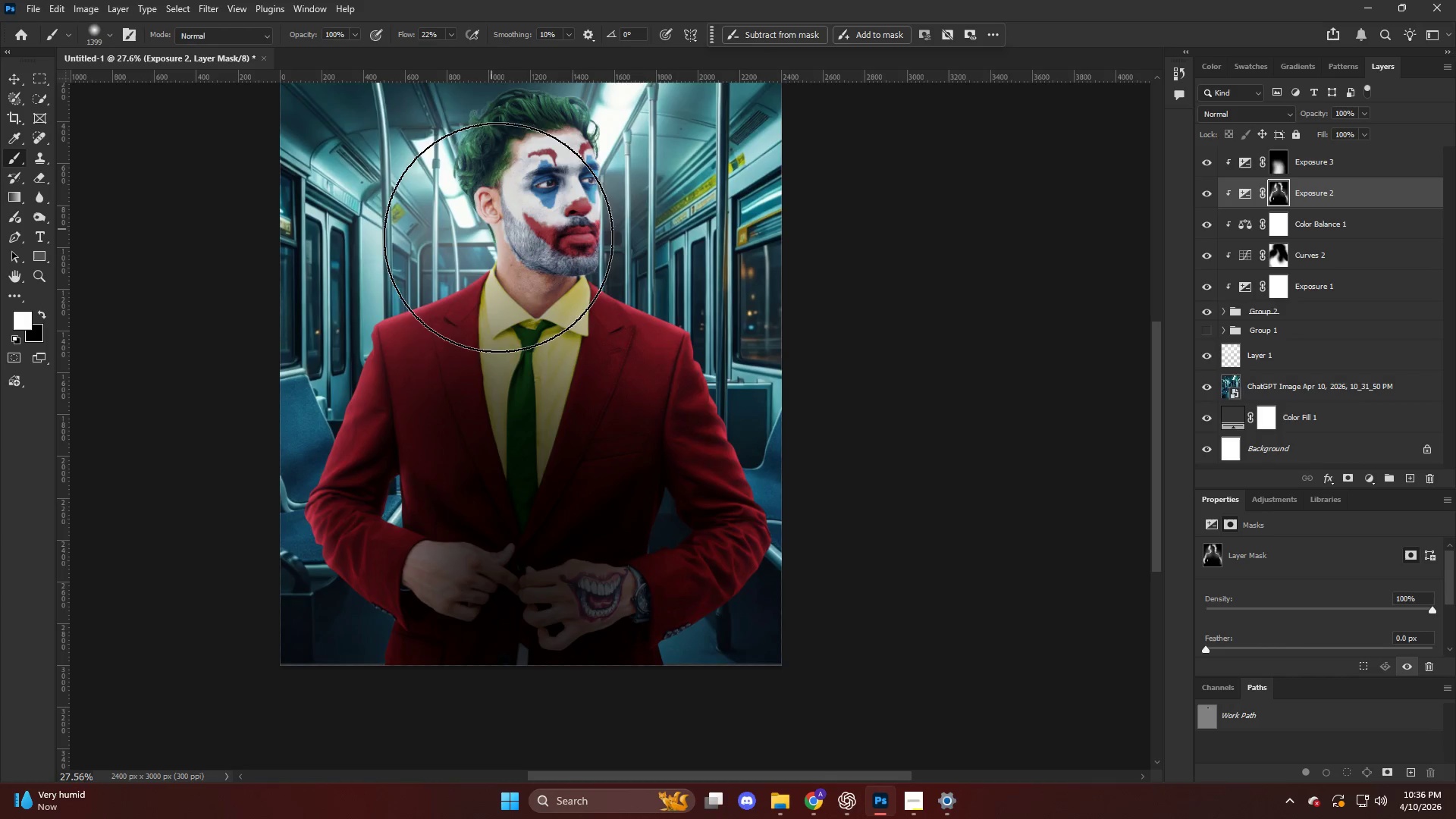 
left_click([507, 243])
 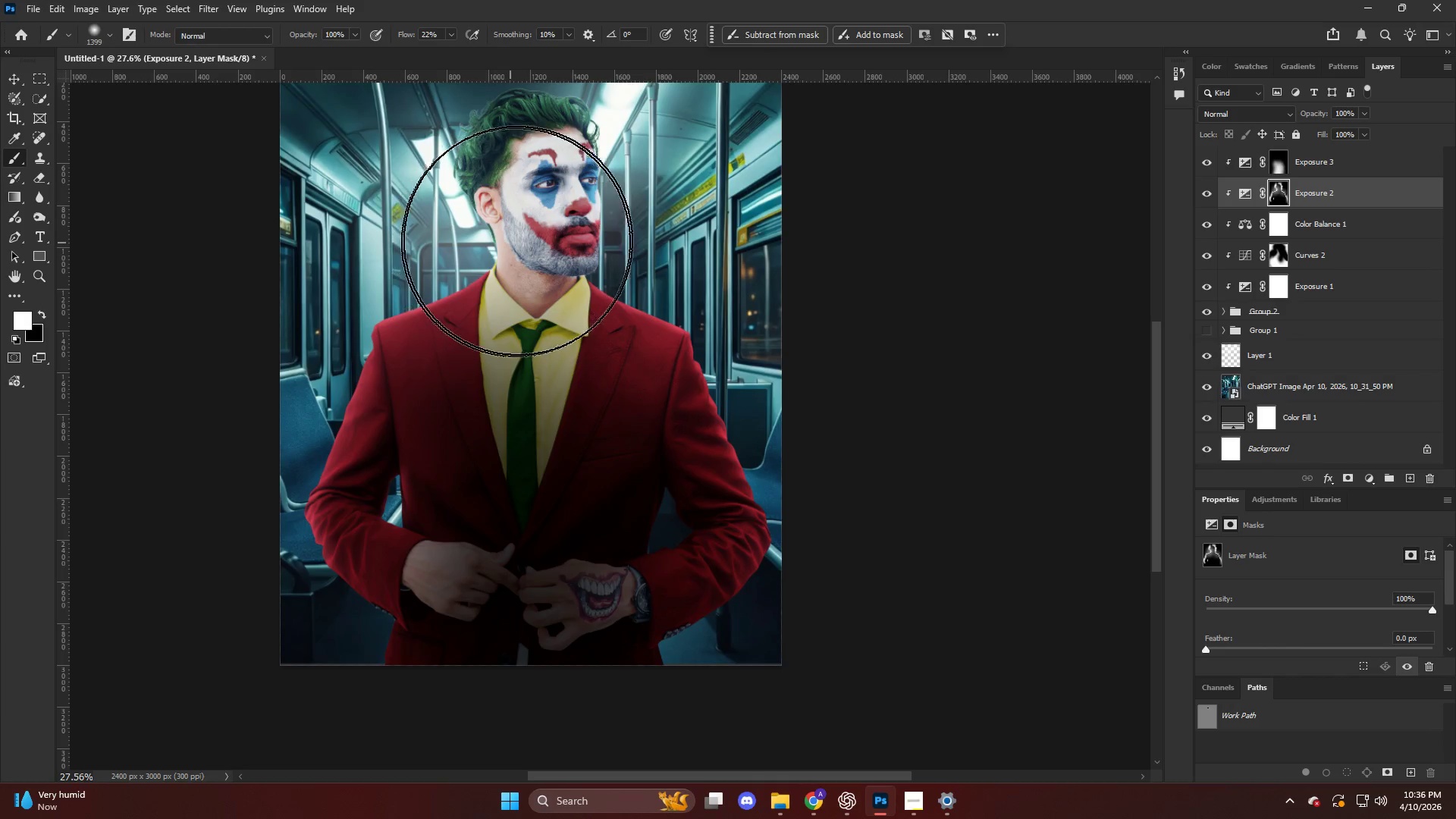 
key(Alt+AltLeft)
 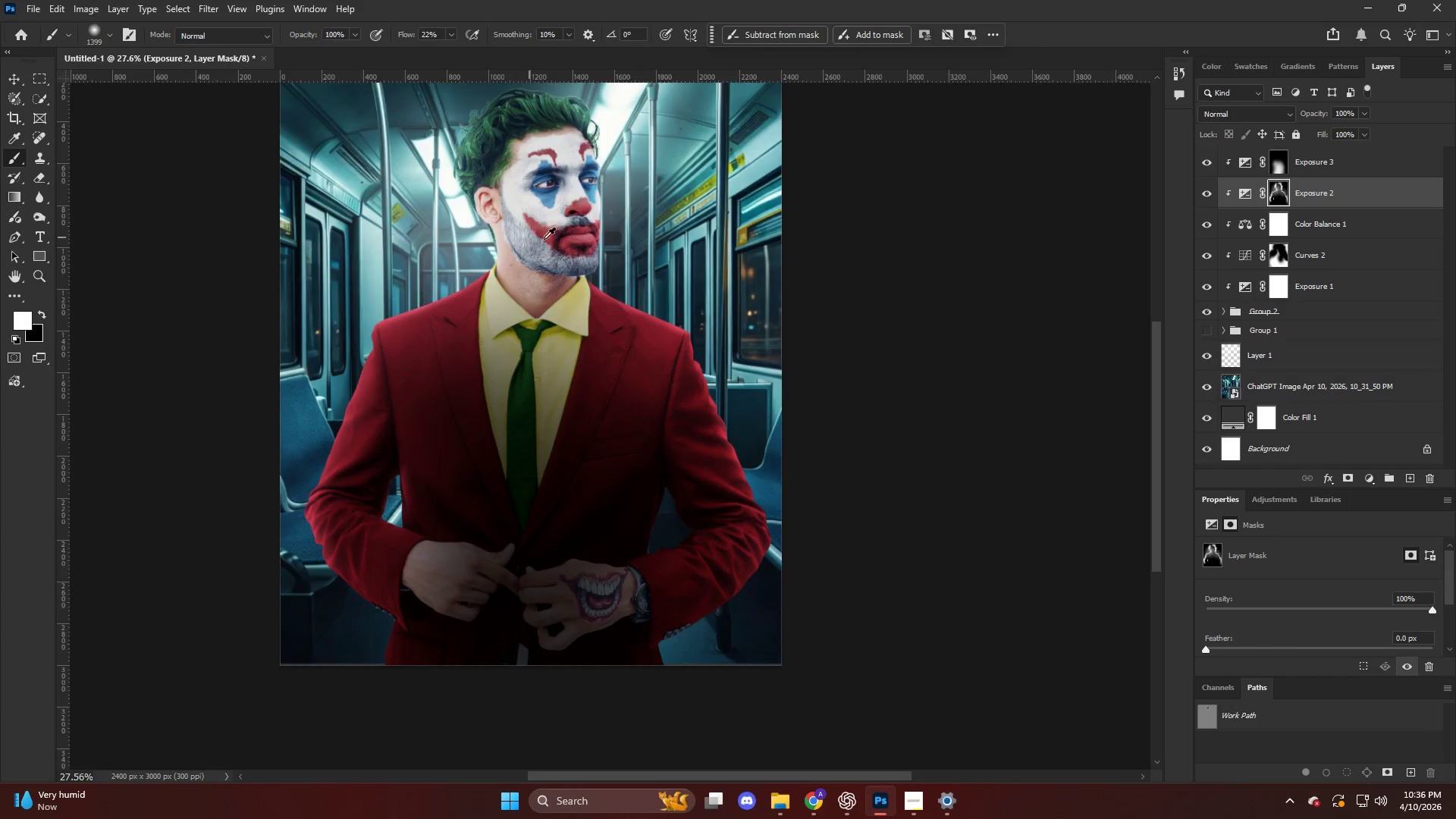 
key(Control+ControlLeft)
 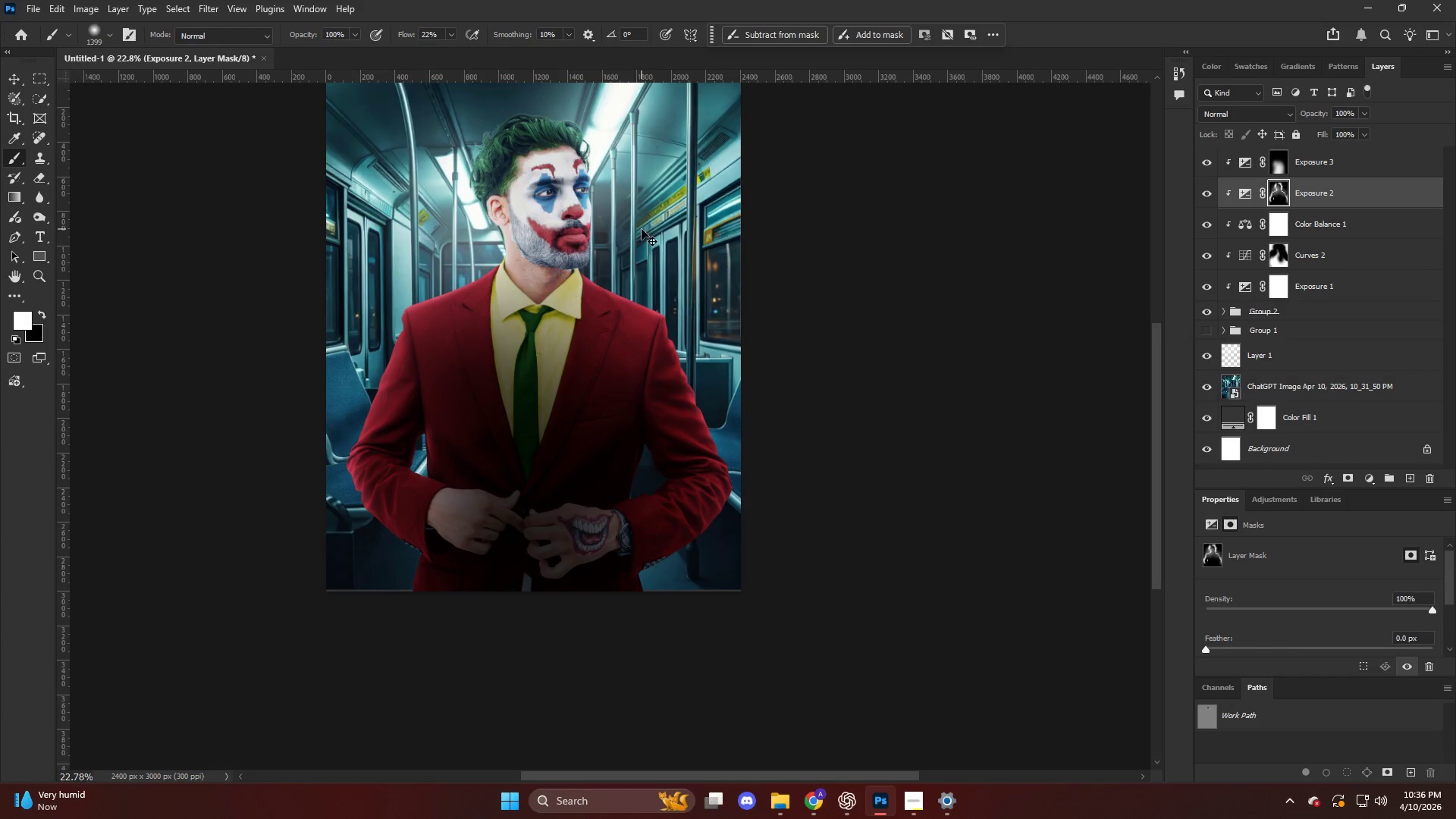 
key(Control+Z)
 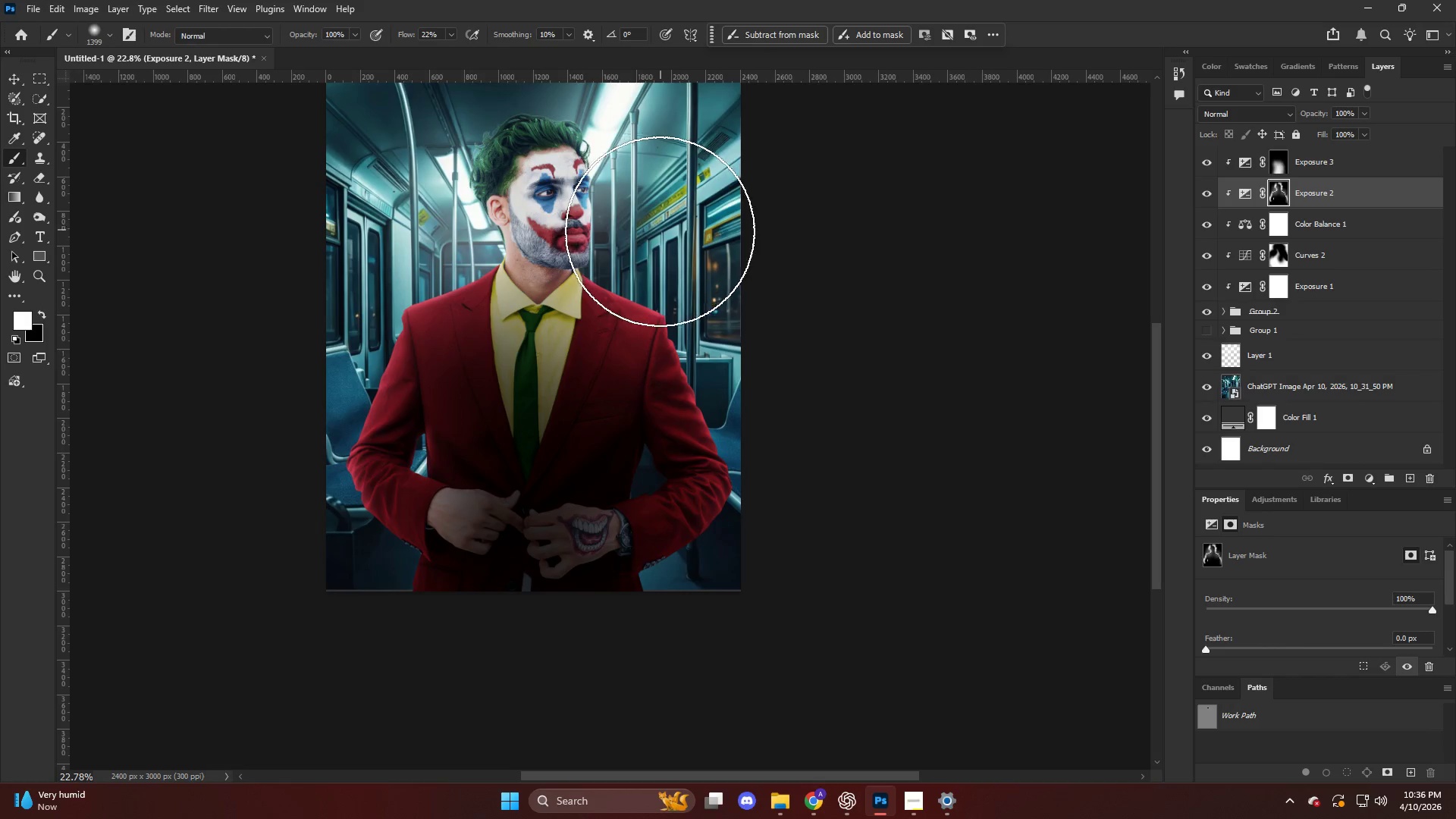 
scroll: coordinate [547, 239], scroll_direction: down, amount: 2.0
 